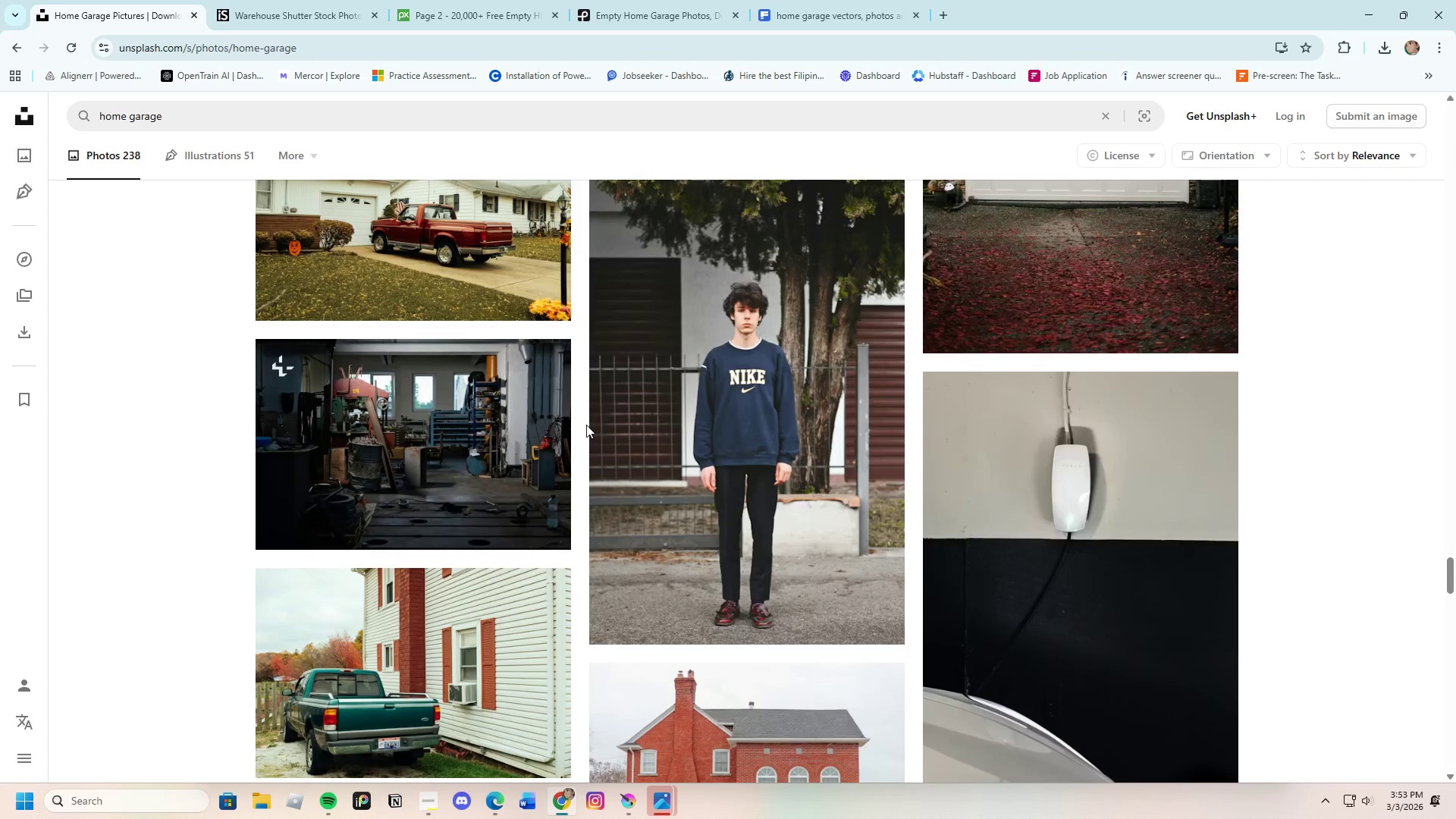 
wait(6.24)
 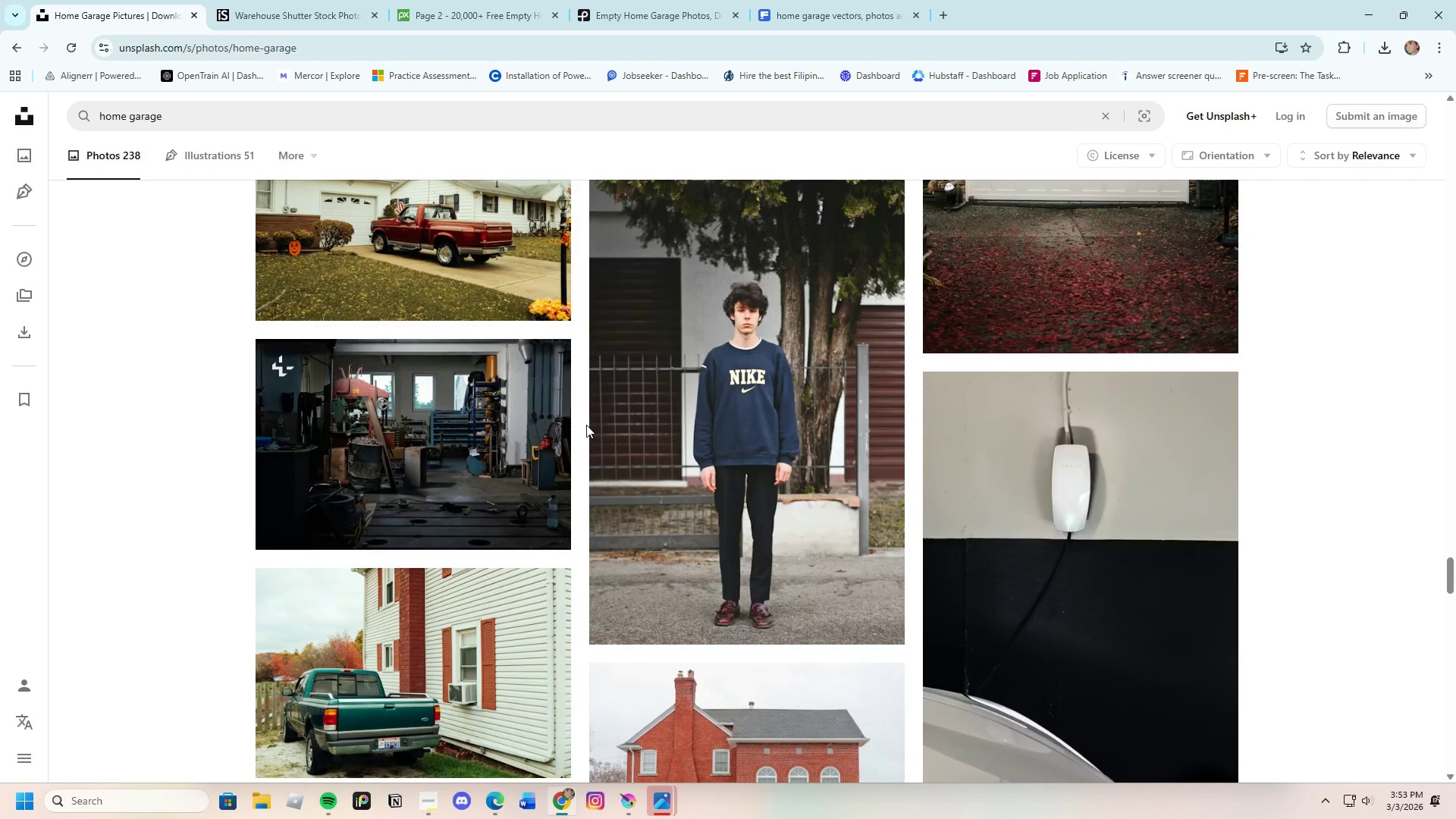 
scroll: coordinate [785, 588], scroll_direction: down, amount: 24.0
 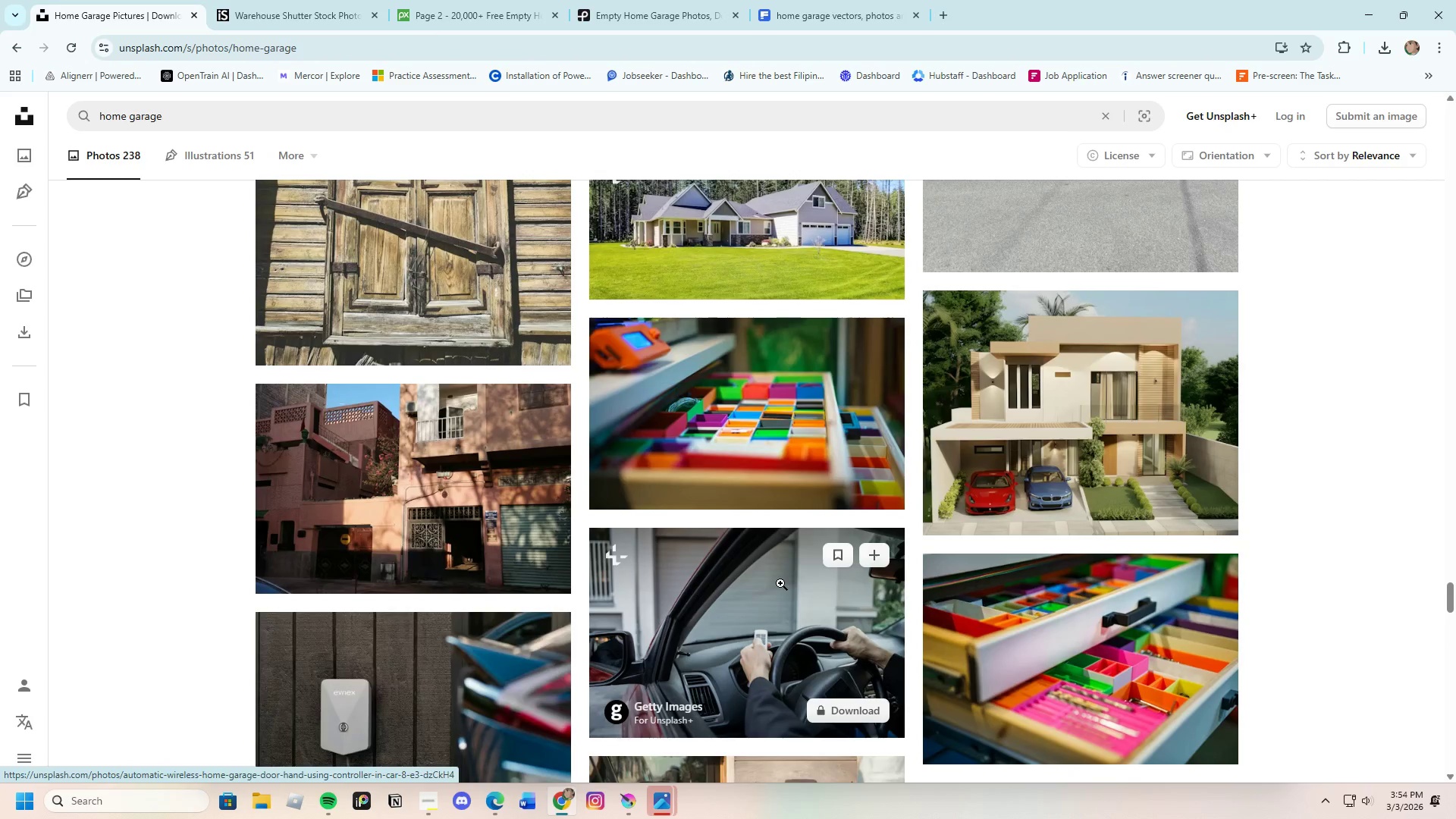 
scroll: coordinate [686, 548], scroll_direction: down, amount: 25.0
 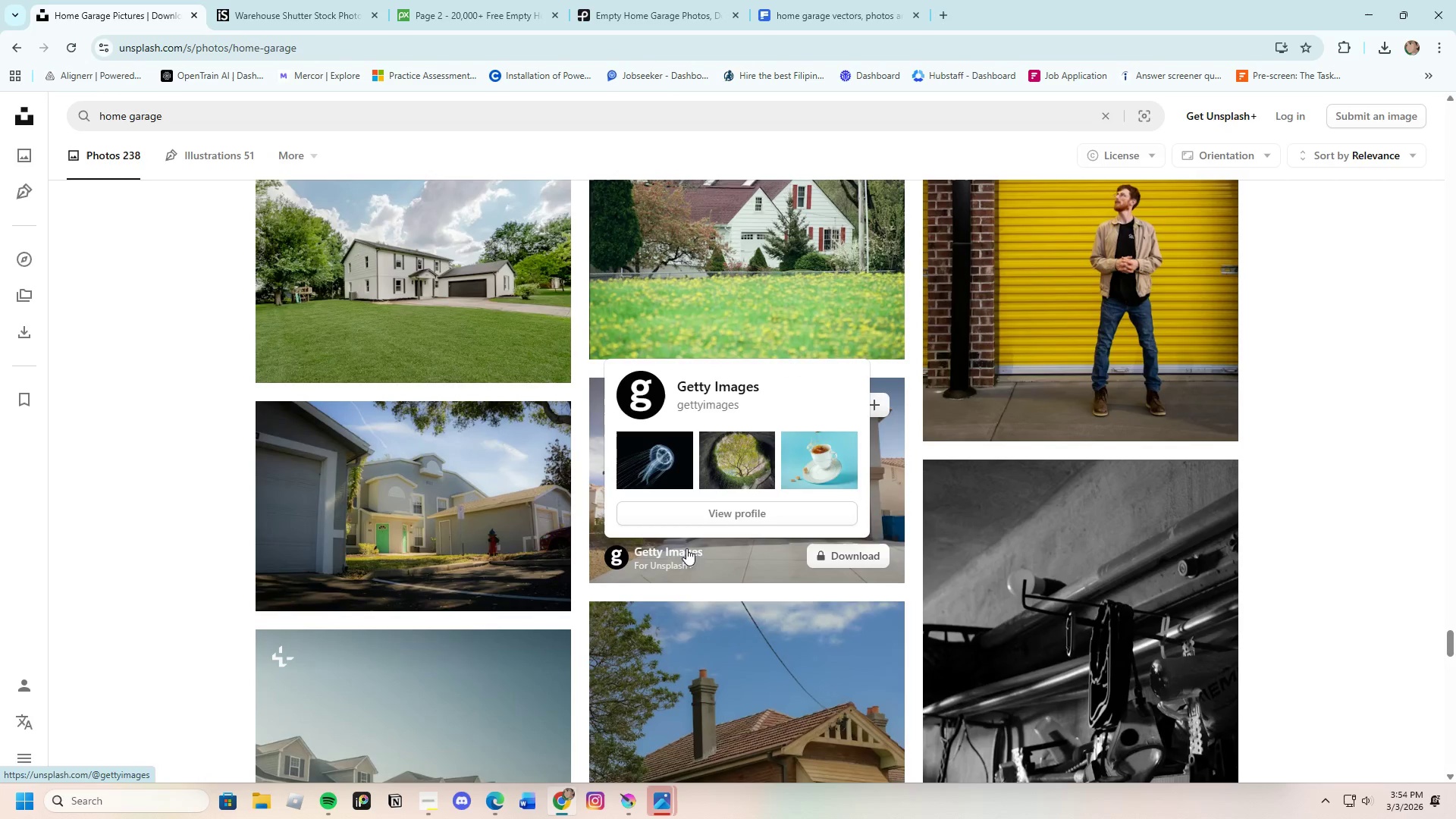 
scroll: coordinate [675, 551], scroll_direction: down, amount: 4.0
 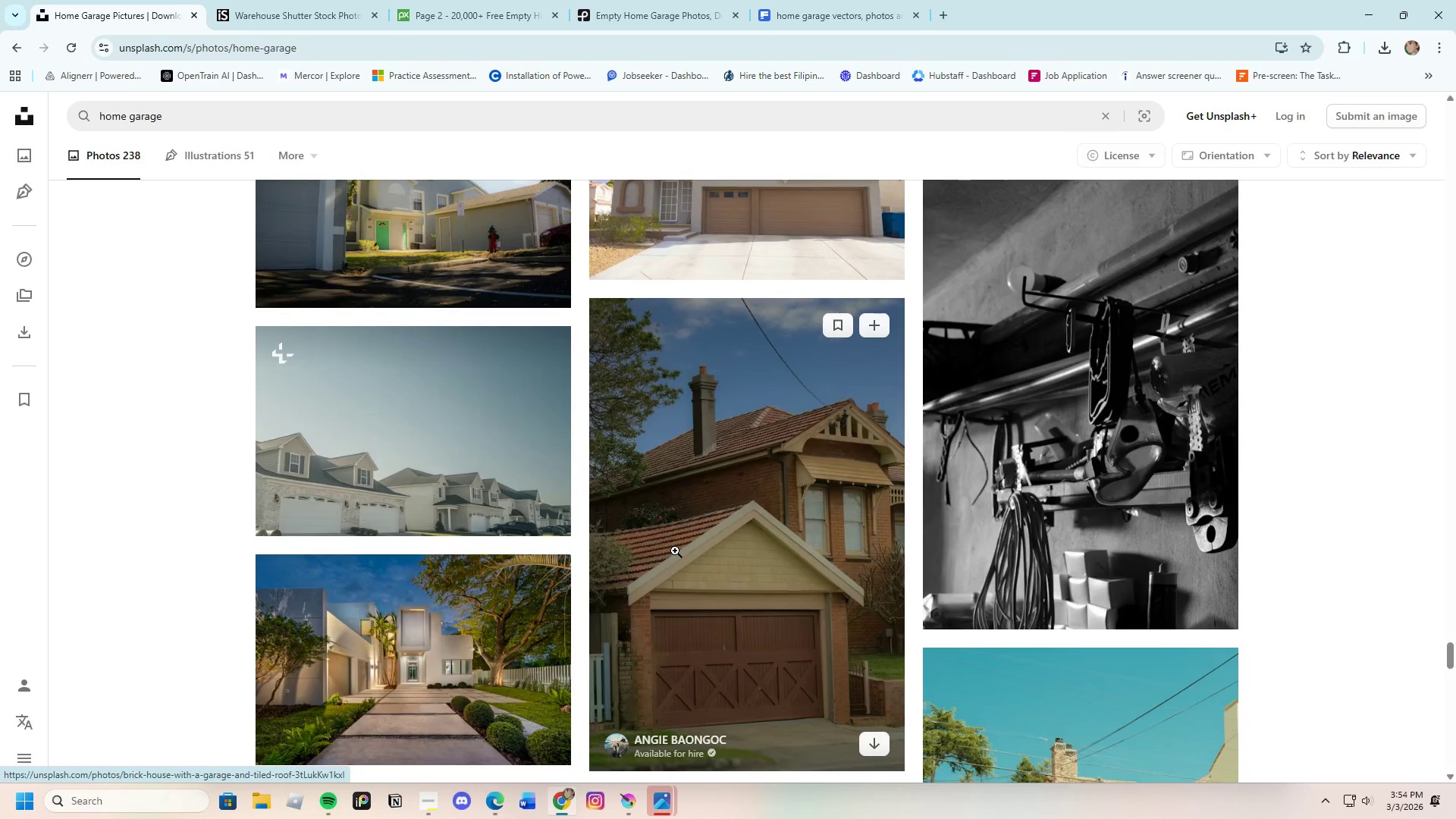 
wait(5.27)
 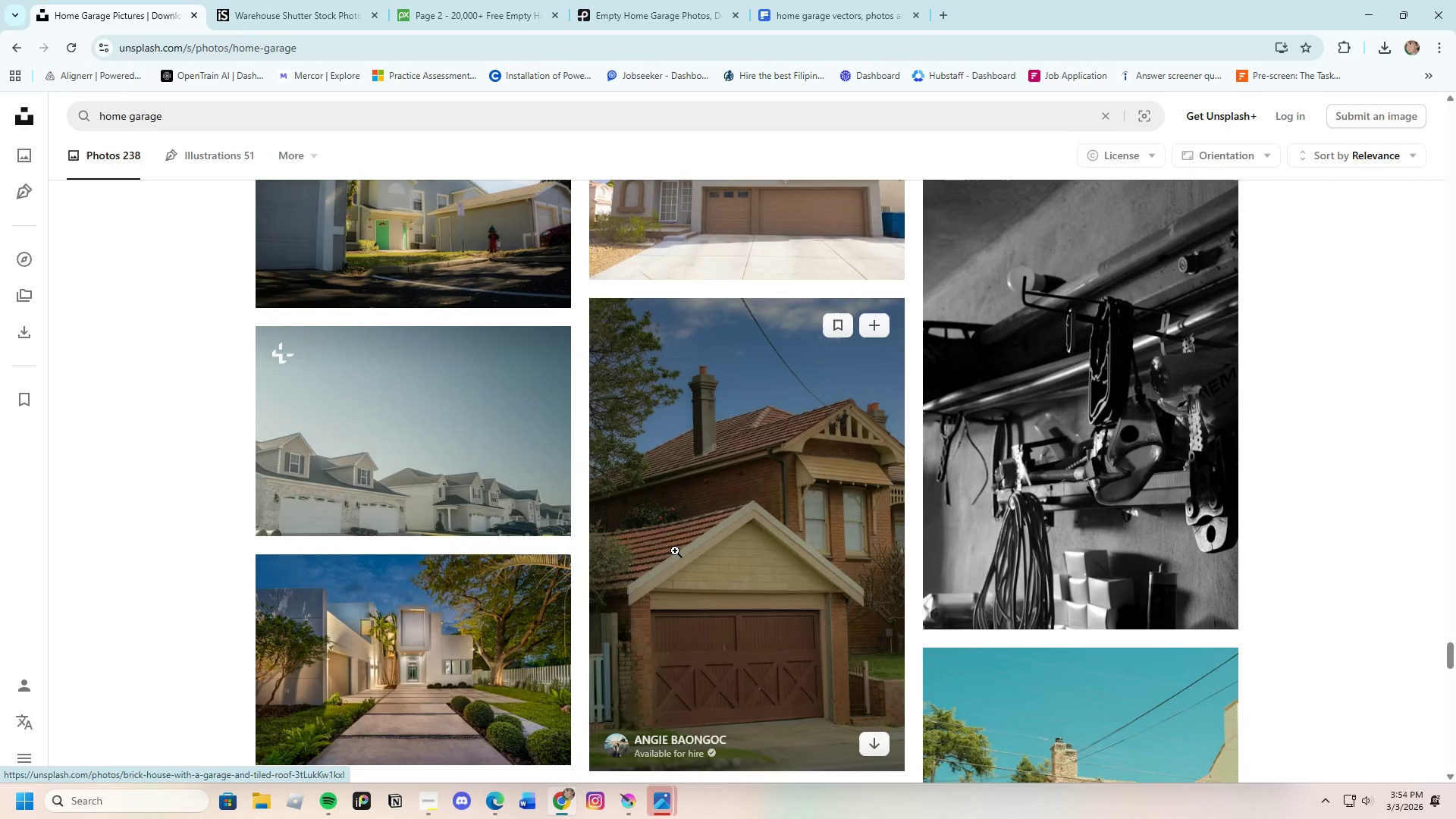 
scroll: coordinate [668, 541], scroll_direction: down, amount: 9.0
 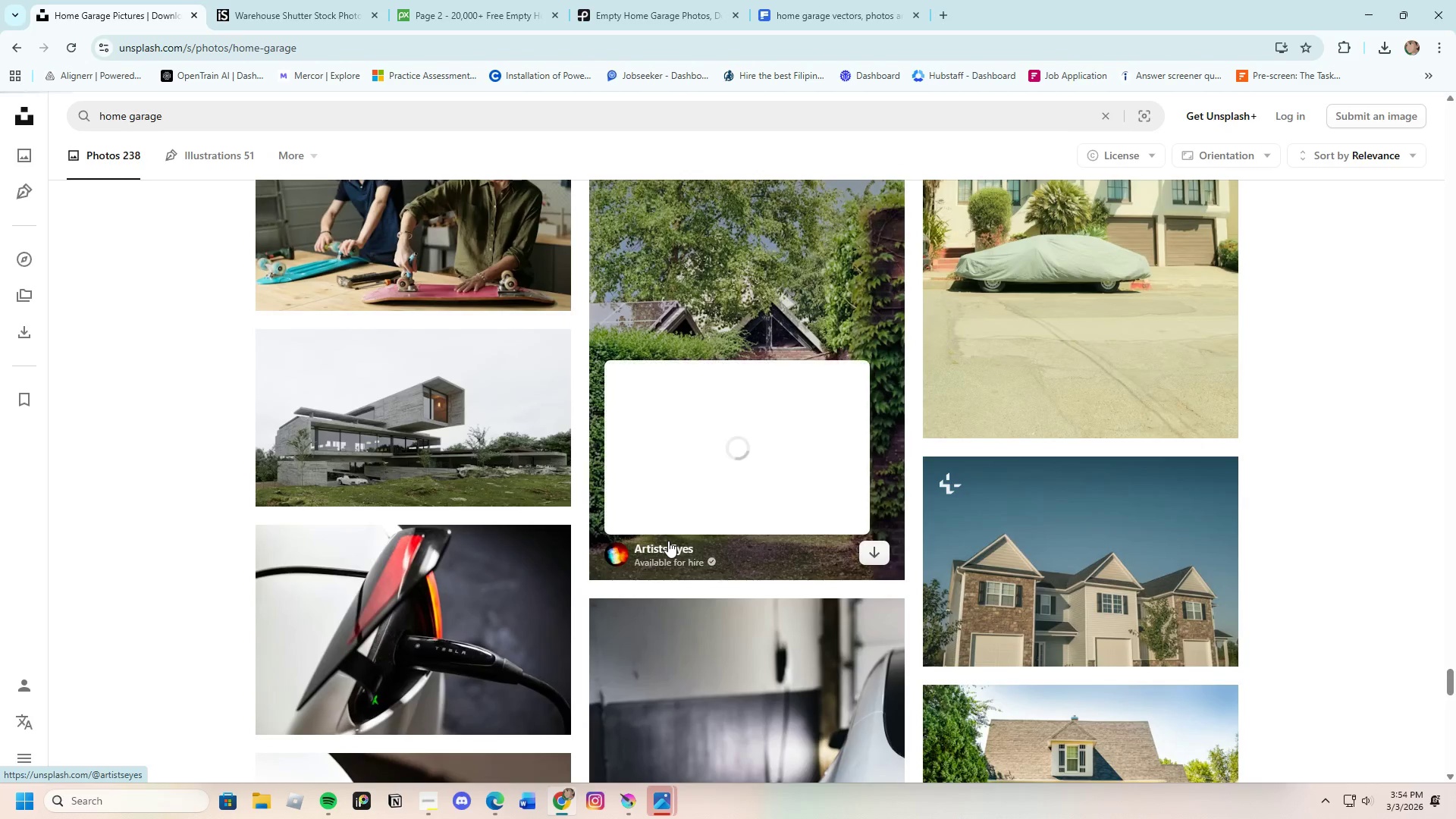 
scroll: coordinate [668, 541], scroll_direction: up, amount: 6.0
 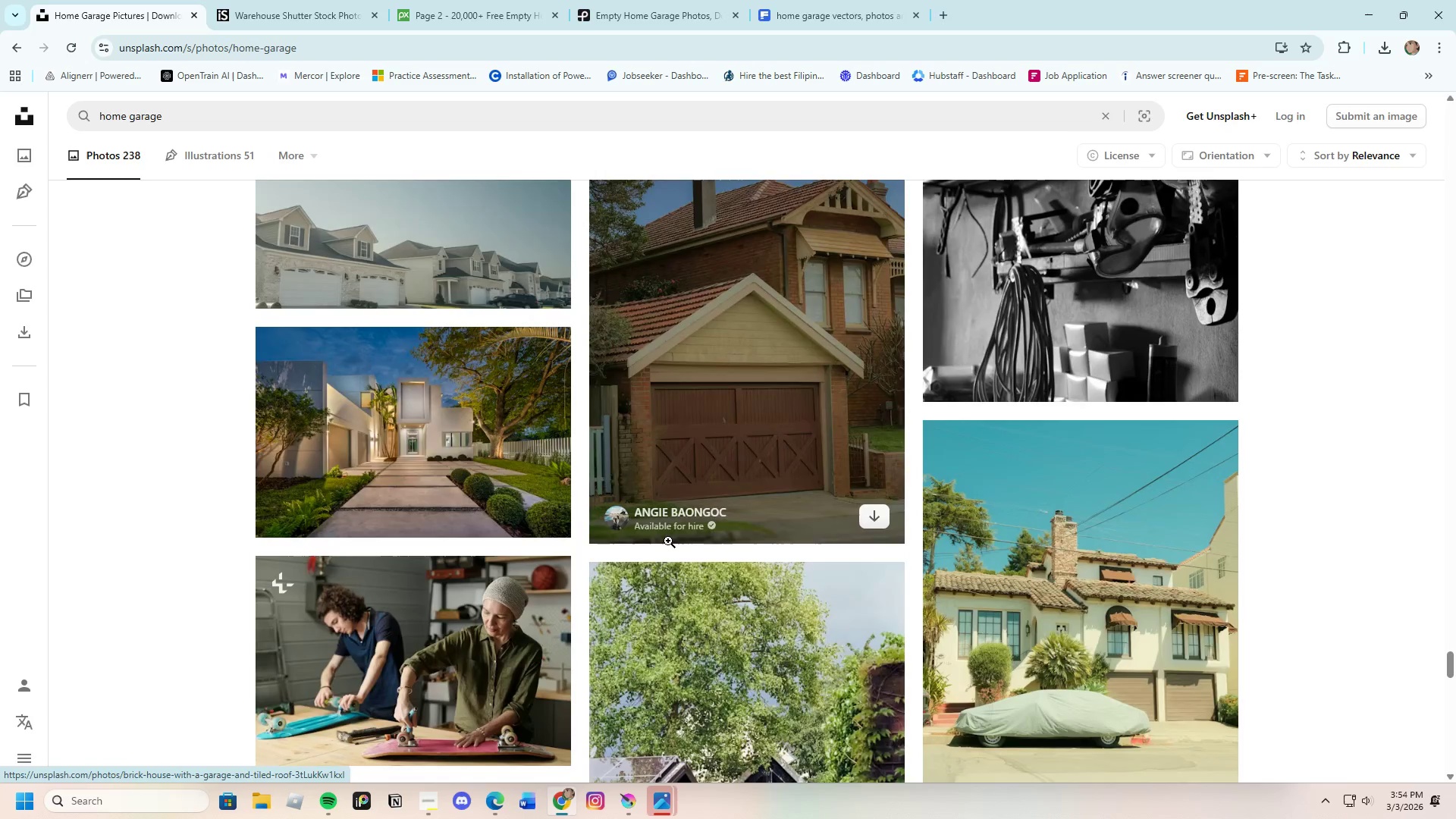 
scroll: coordinate [668, 541], scroll_direction: down, amount: 10.0
 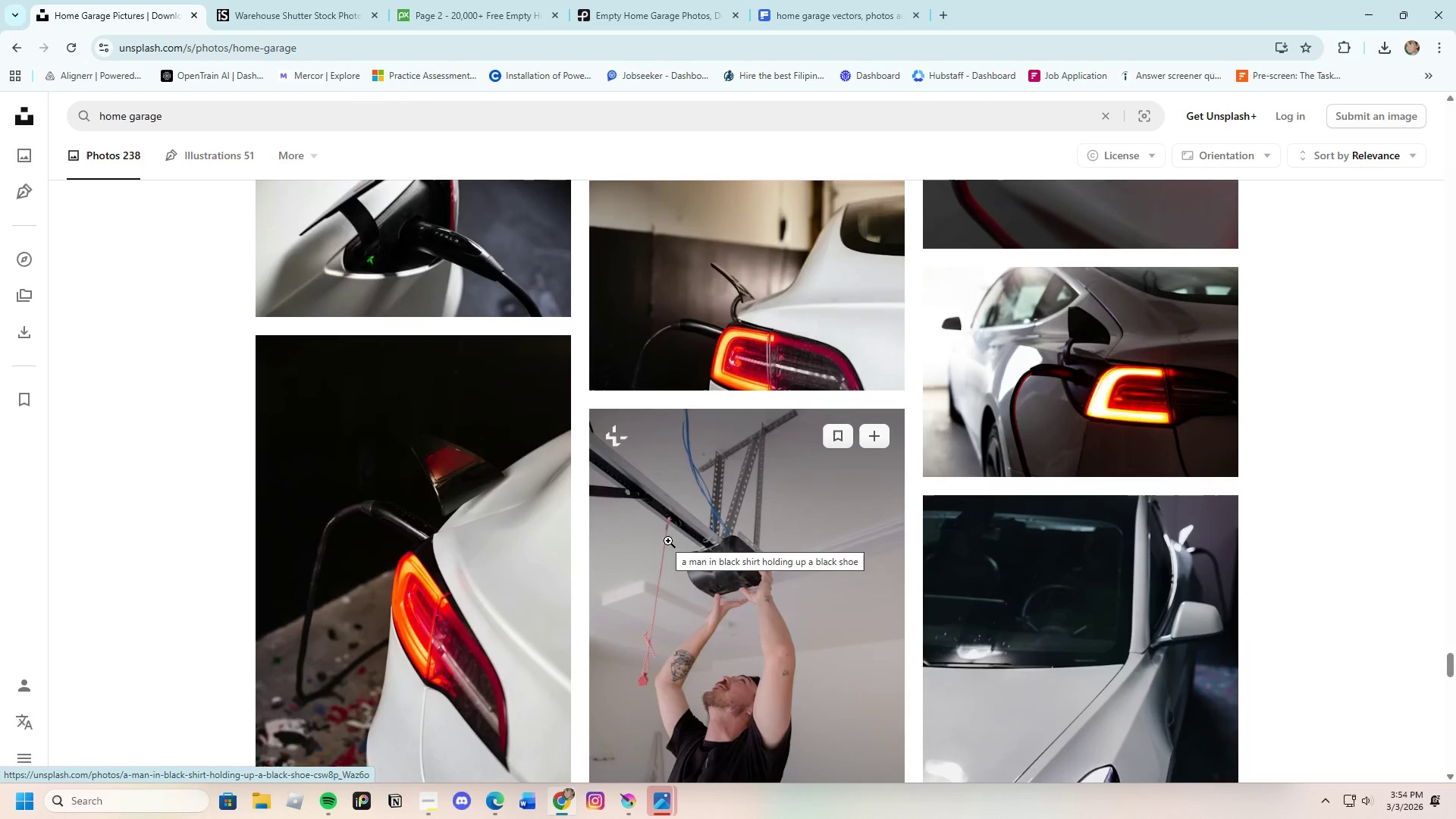 
scroll: coordinate [668, 541], scroll_direction: up, amount: 4.0
 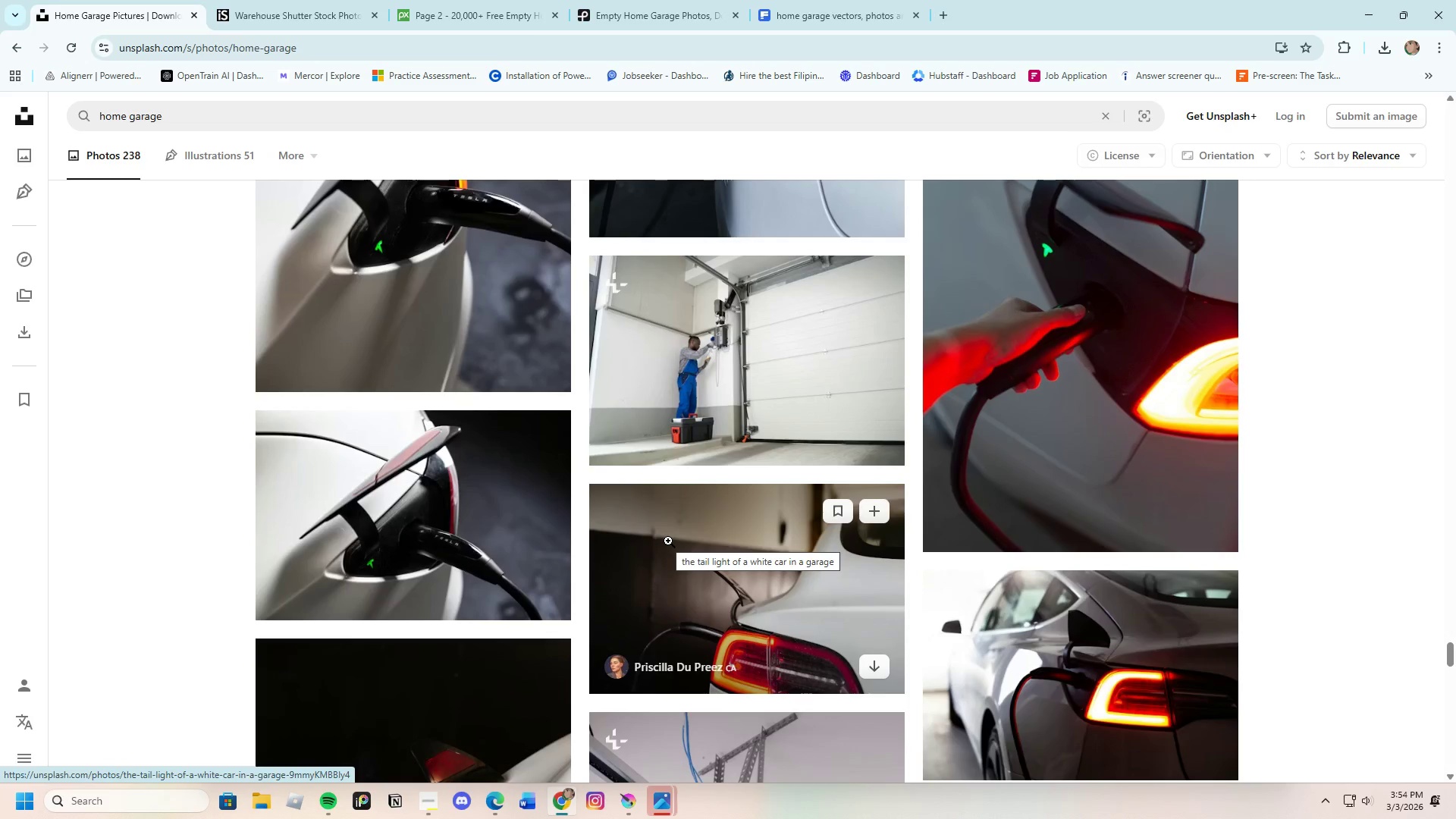 
scroll: coordinate [648, 562], scroll_direction: down, amount: 29.0
 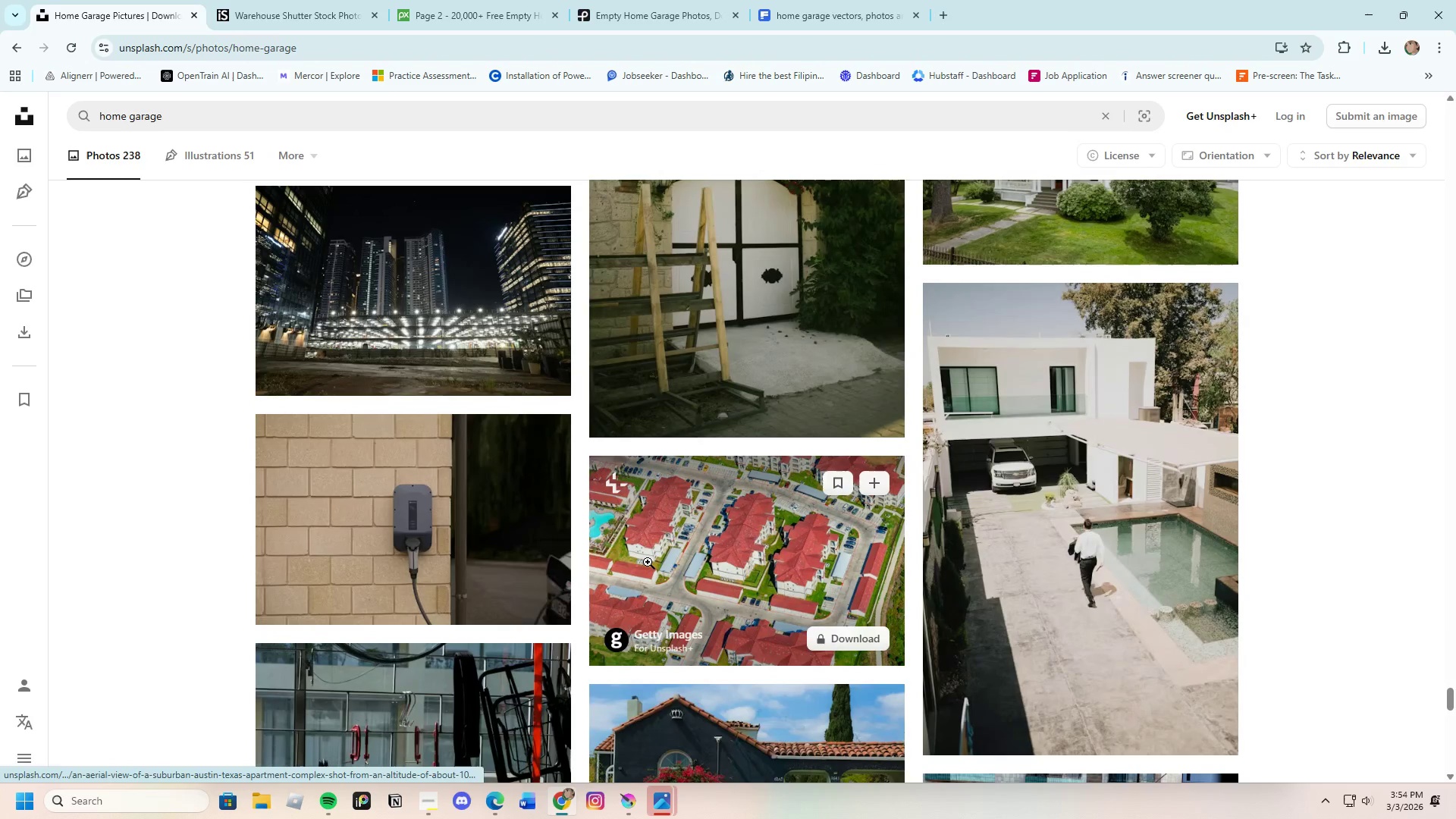 
scroll: coordinate [648, 562], scroll_direction: down, amount: 10.0
 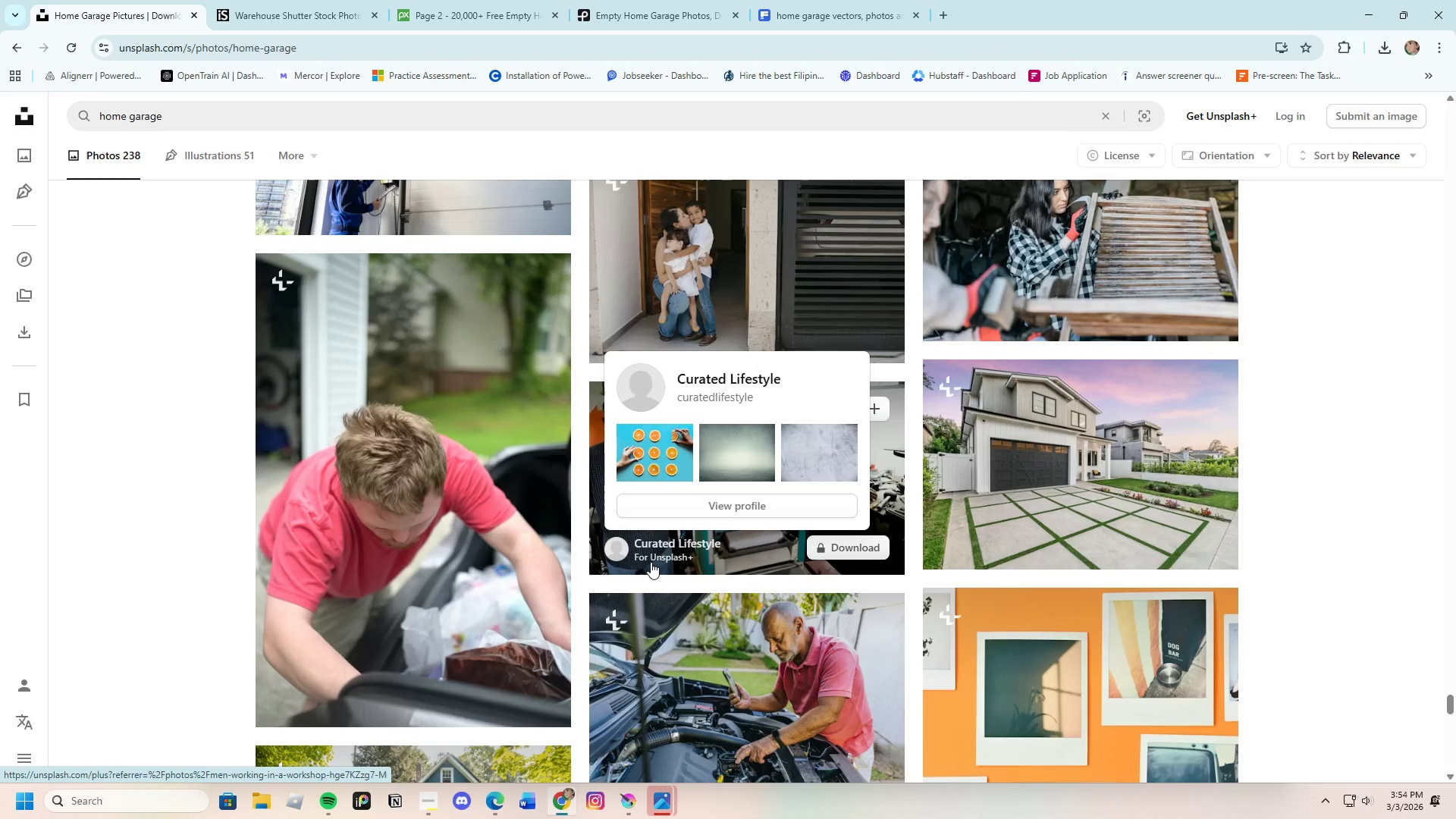 
wait(12.62)
 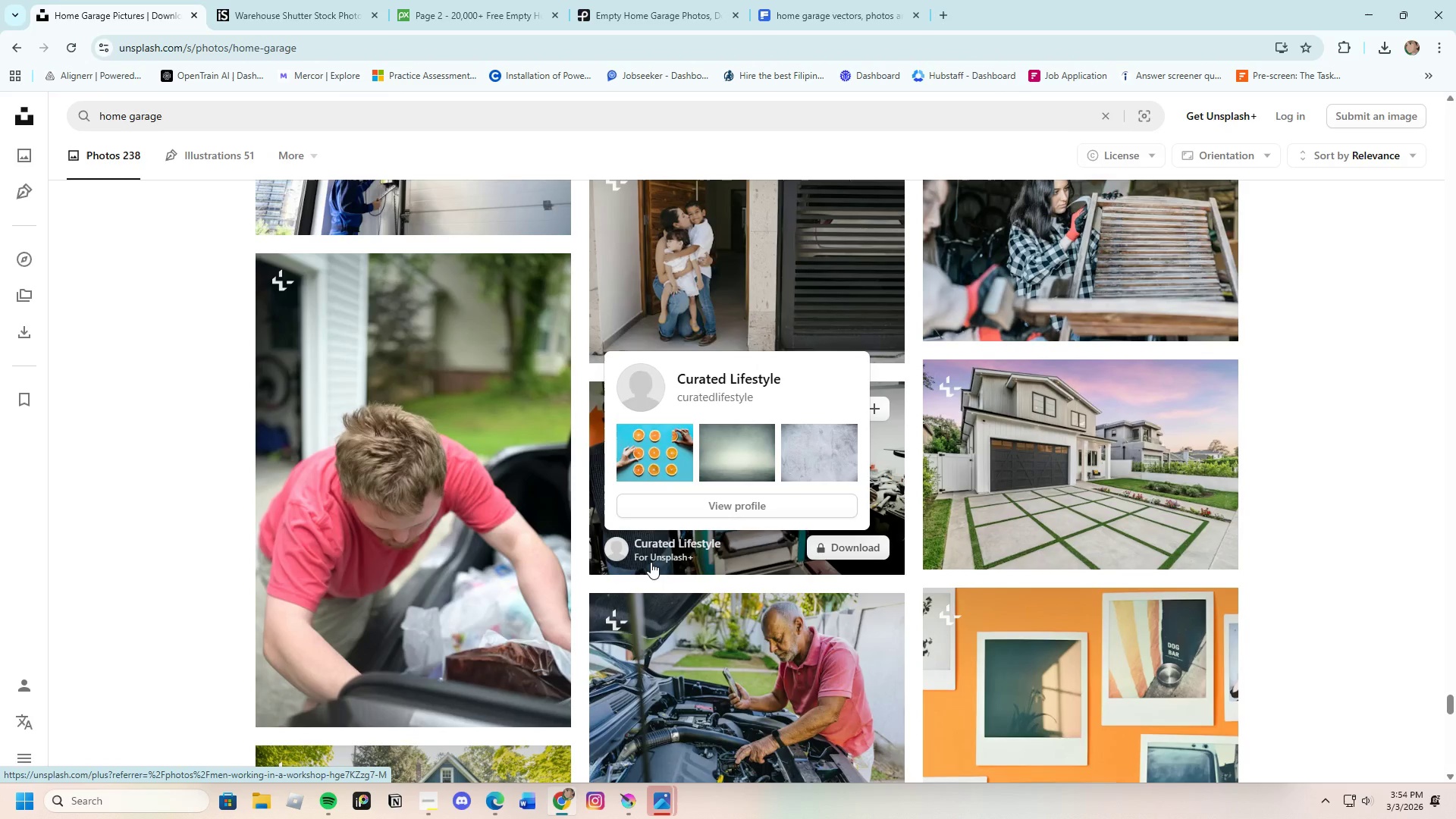 
scroll: coordinate [739, 563], scroll_direction: down, amount: 22.0
 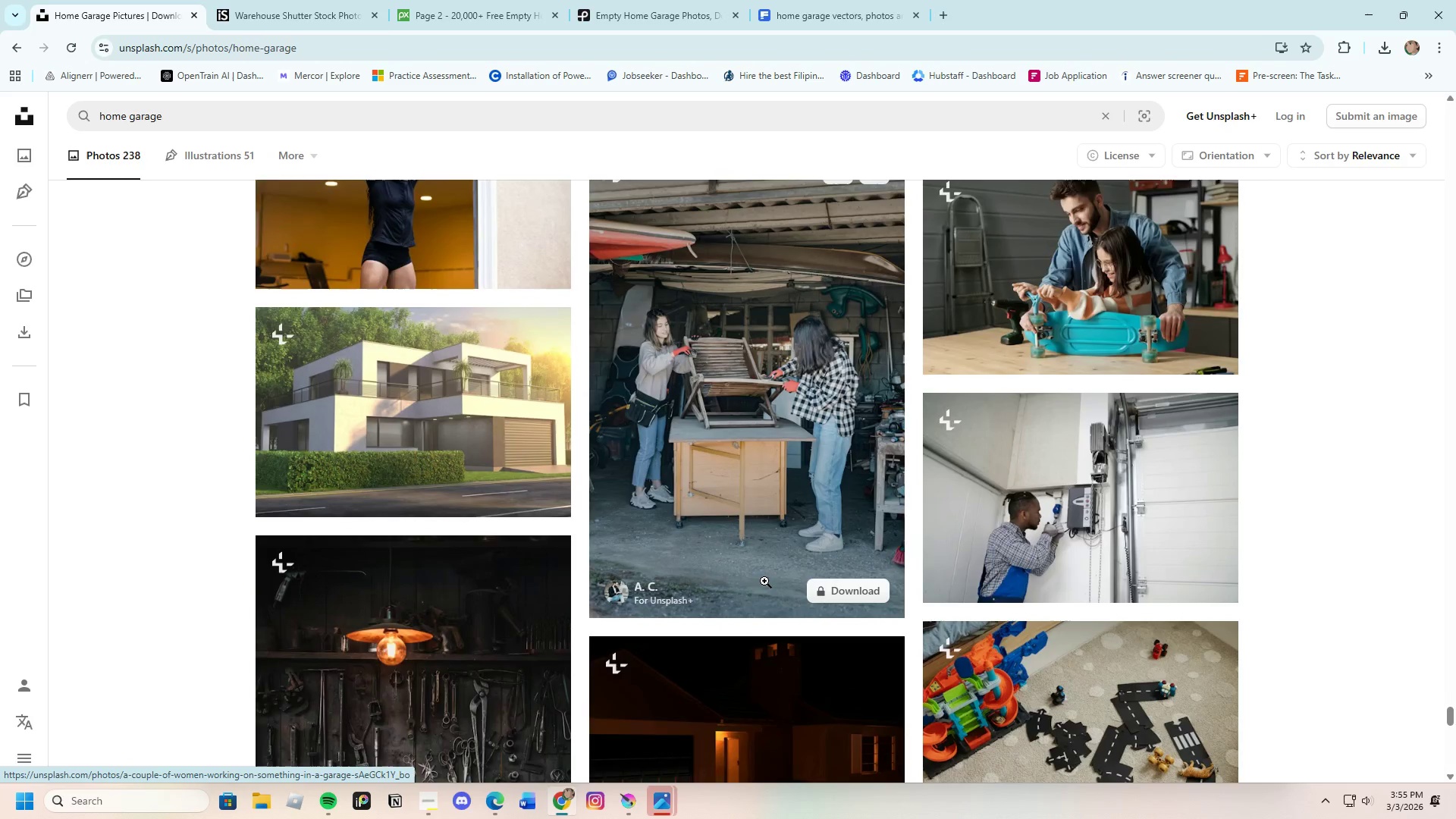 
scroll: coordinate [764, 581], scroll_direction: down, amount: 4.0
 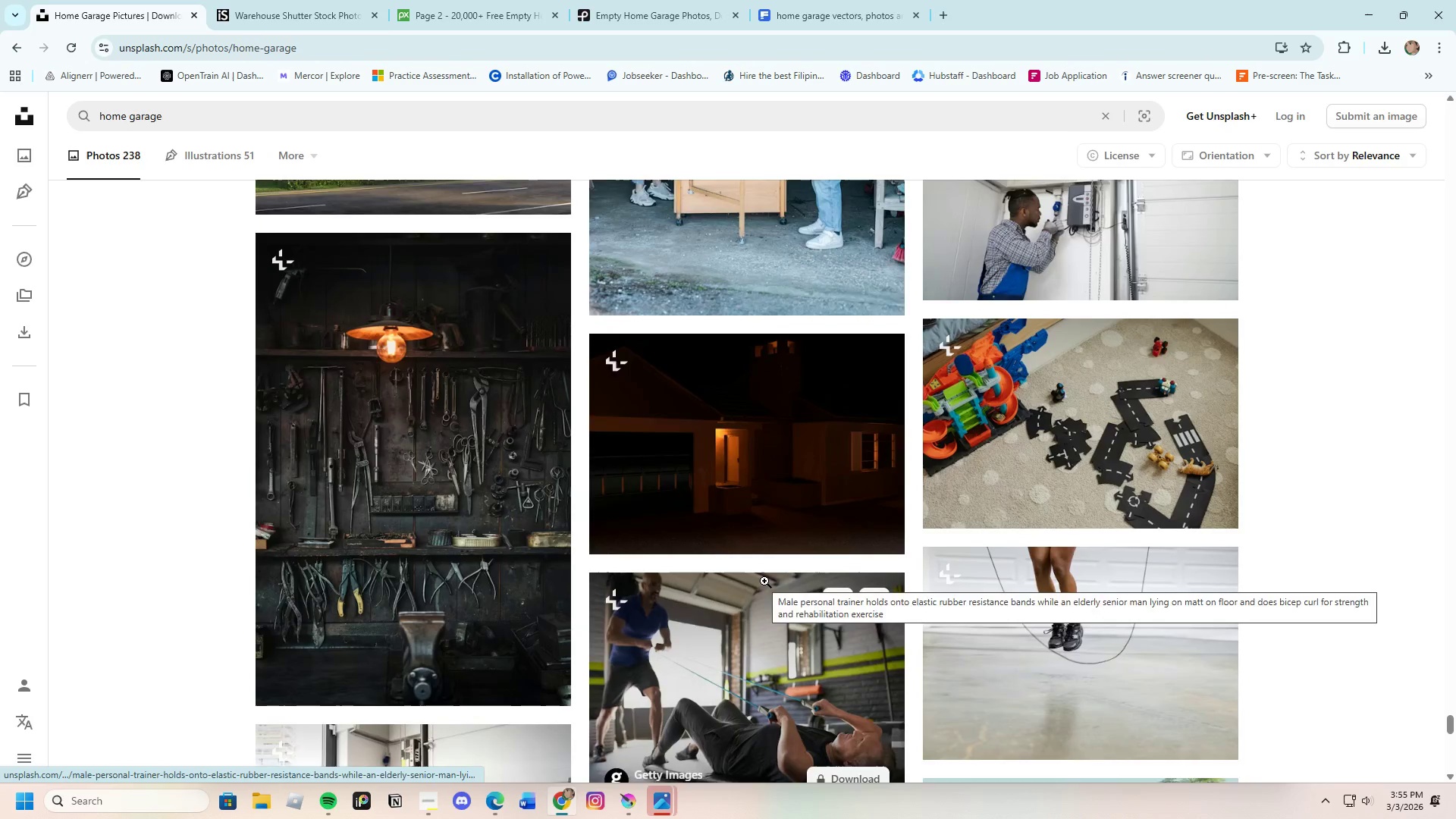 
scroll: coordinate [764, 581], scroll_direction: up, amount: 4.0
 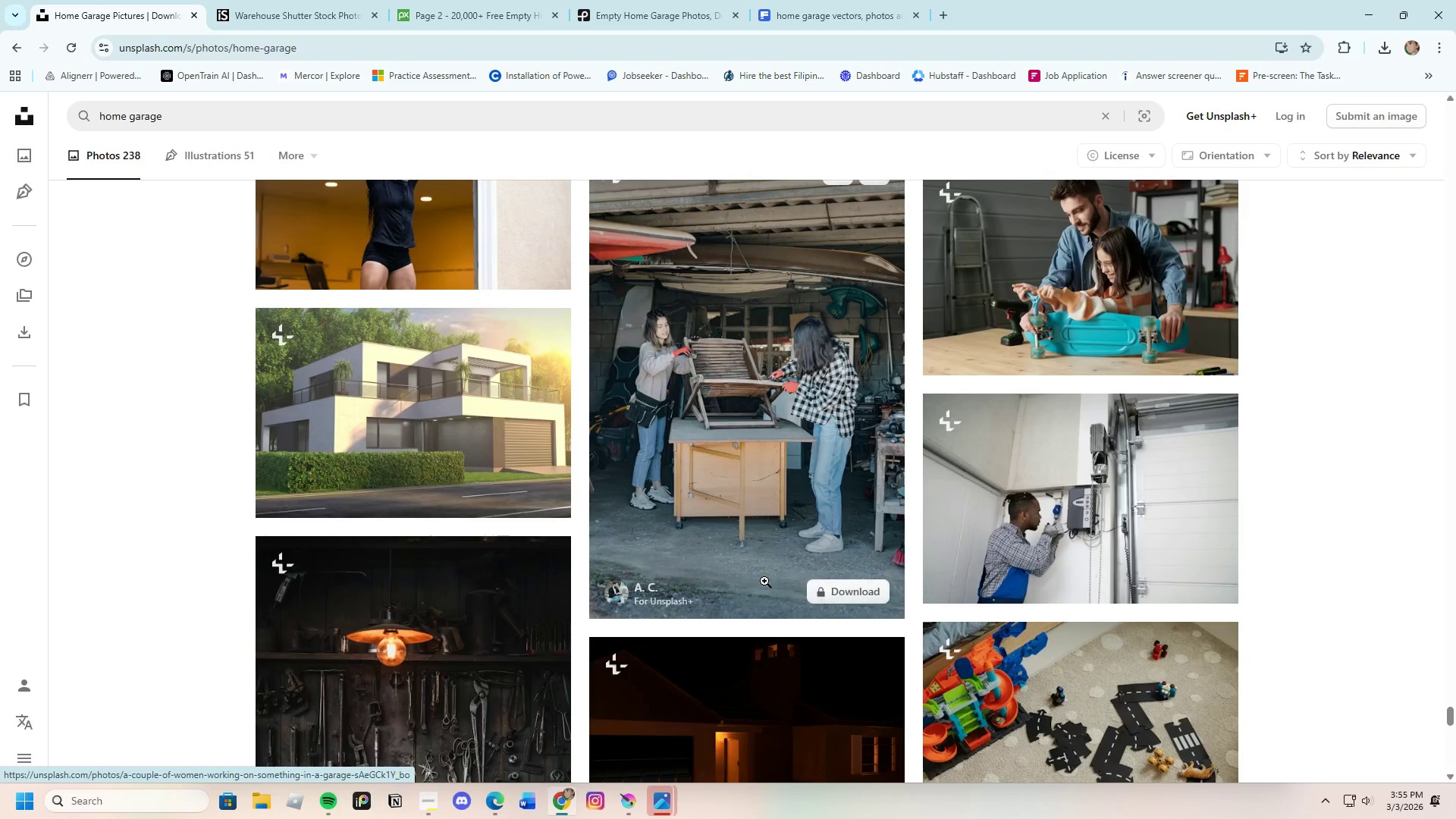 
scroll: coordinate [842, 623], scroll_direction: down, amount: 19.0
 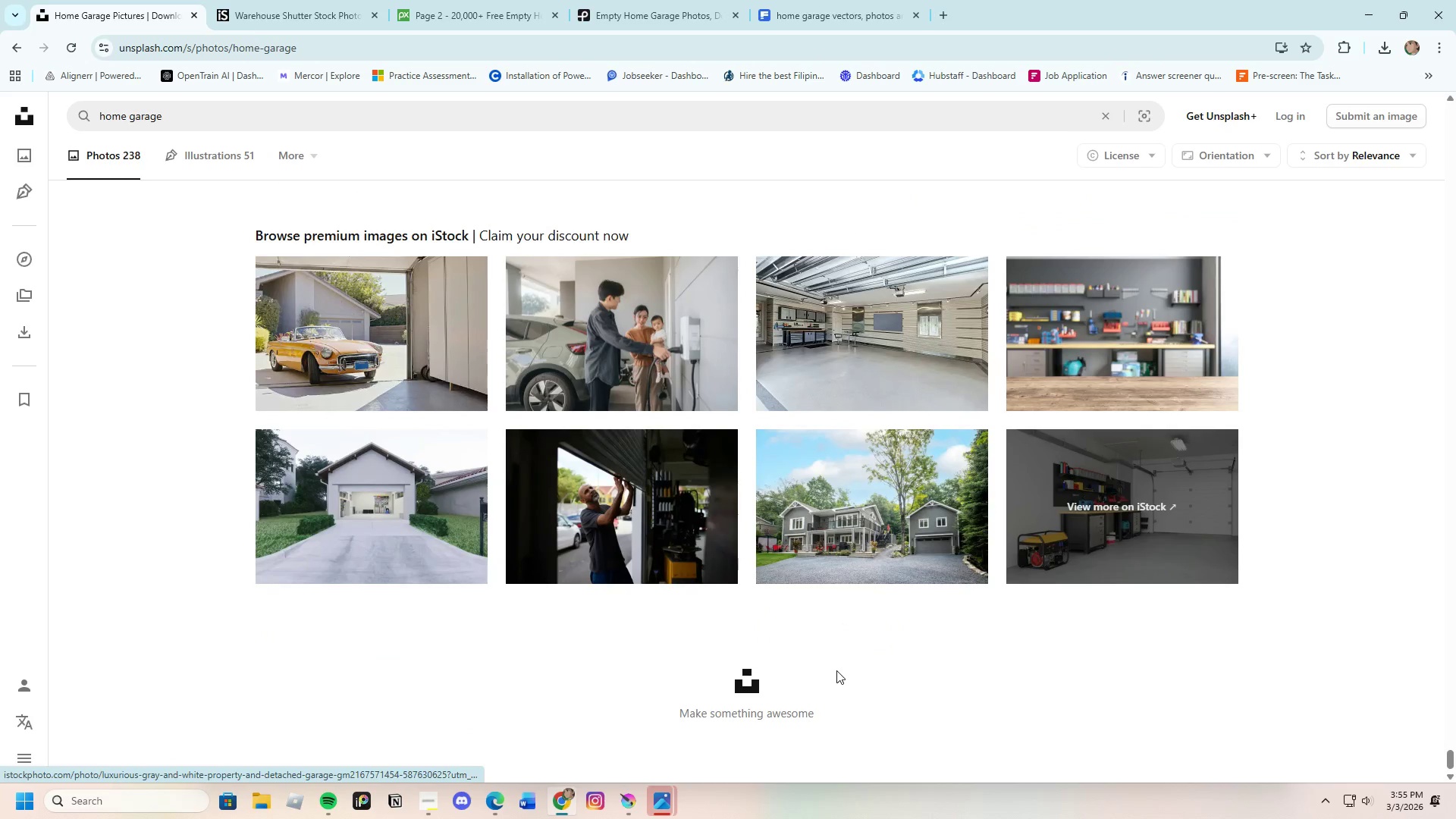 
scroll: coordinate [1399, 570], scroll_direction: up, amount: 6.0
 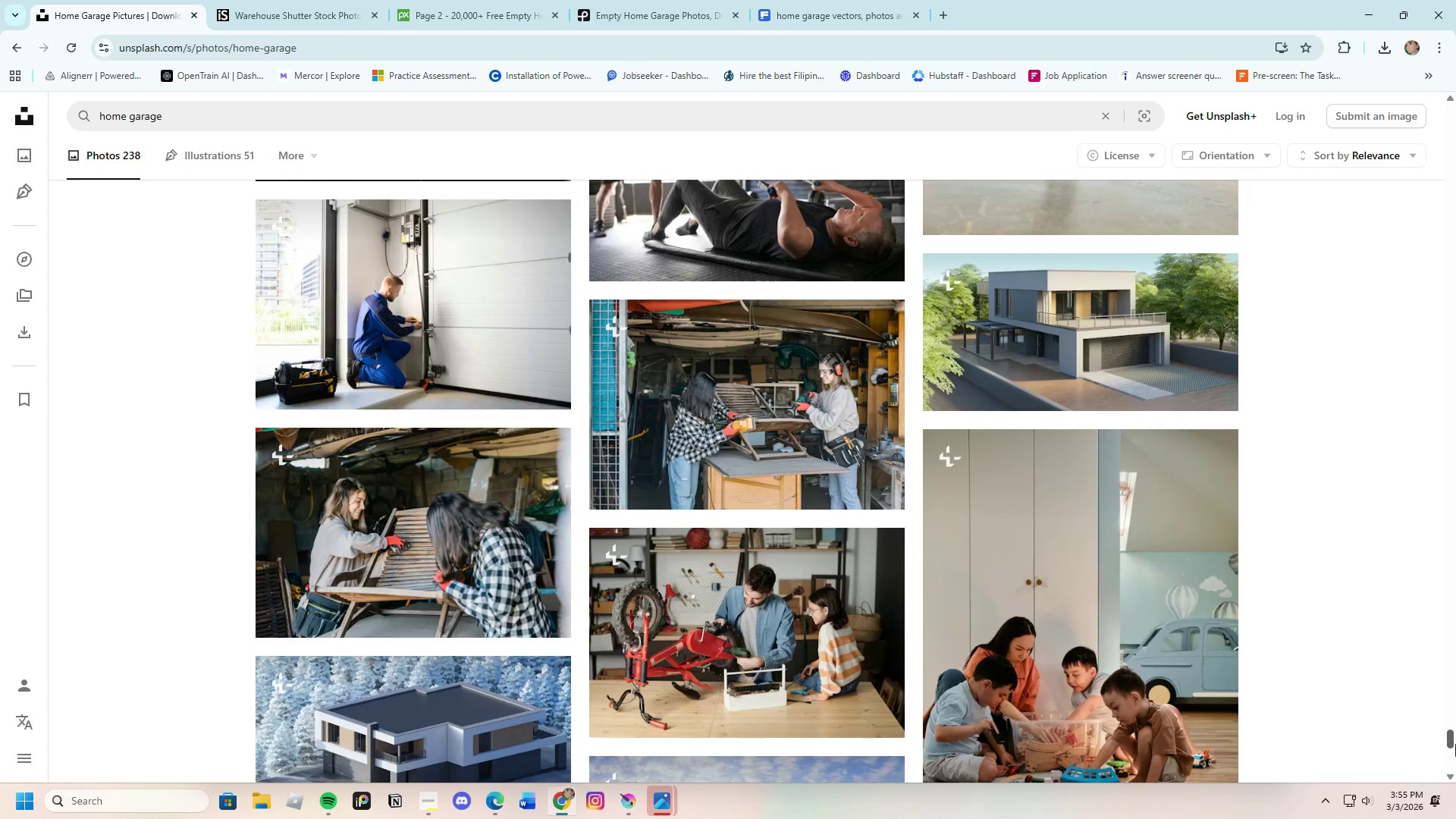 
left_click_drag(start_coordinate=[1455, 744], to_coordinate=[1455, 29])
 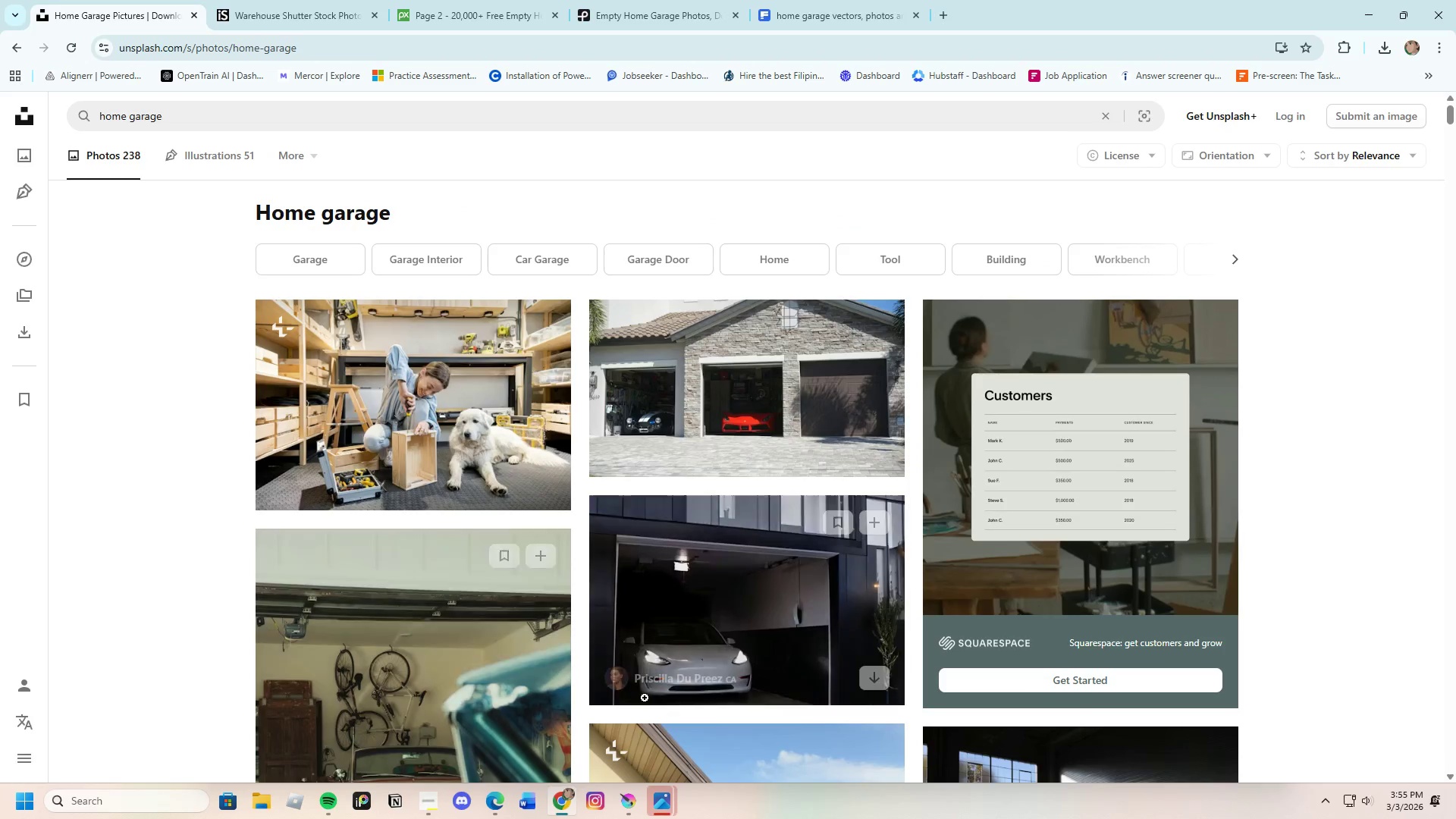 
scroll: coordinate [653, 635], scroll_direction: down, amount: 4.0
 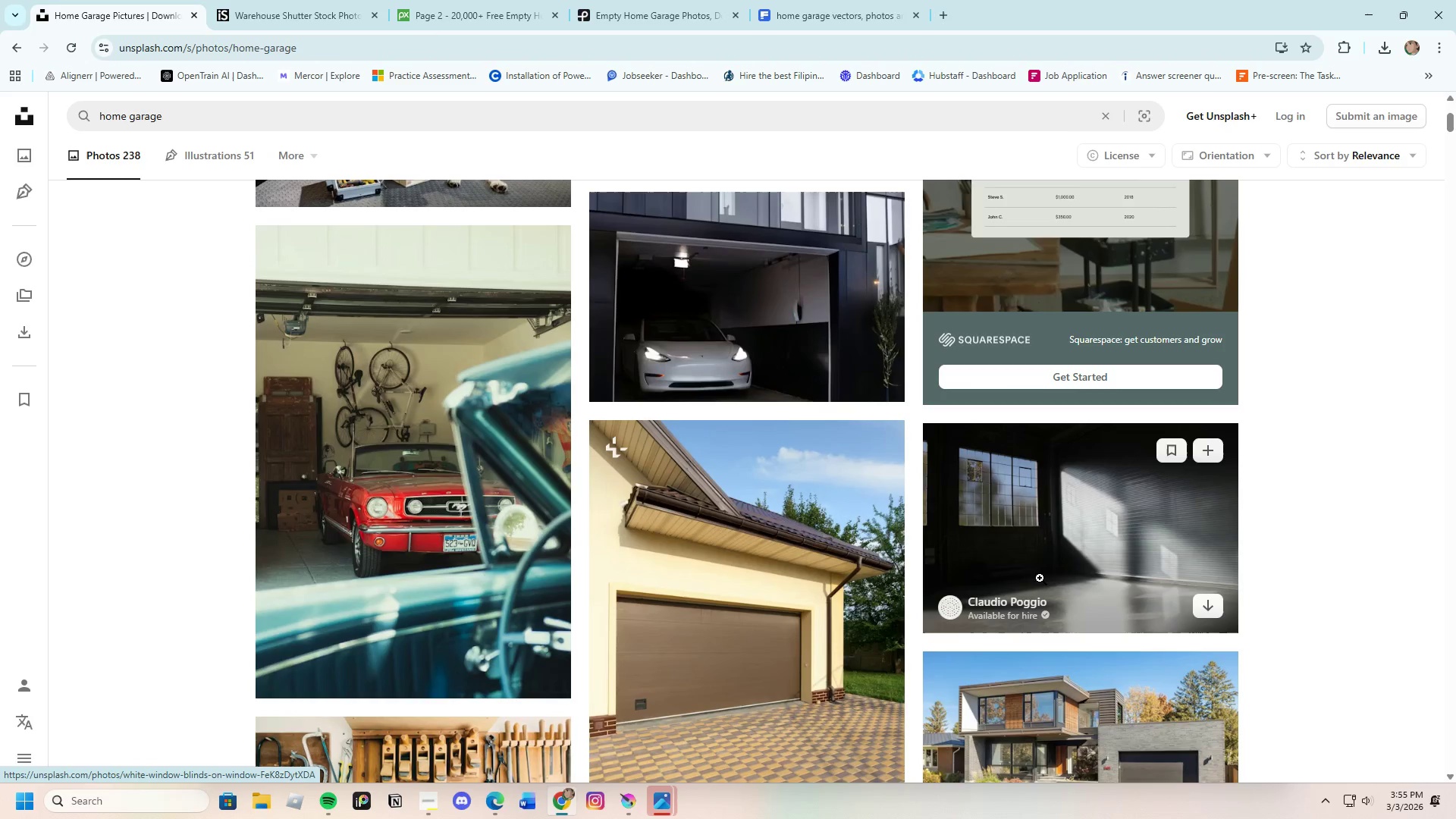 
left_click([1043, 560])
 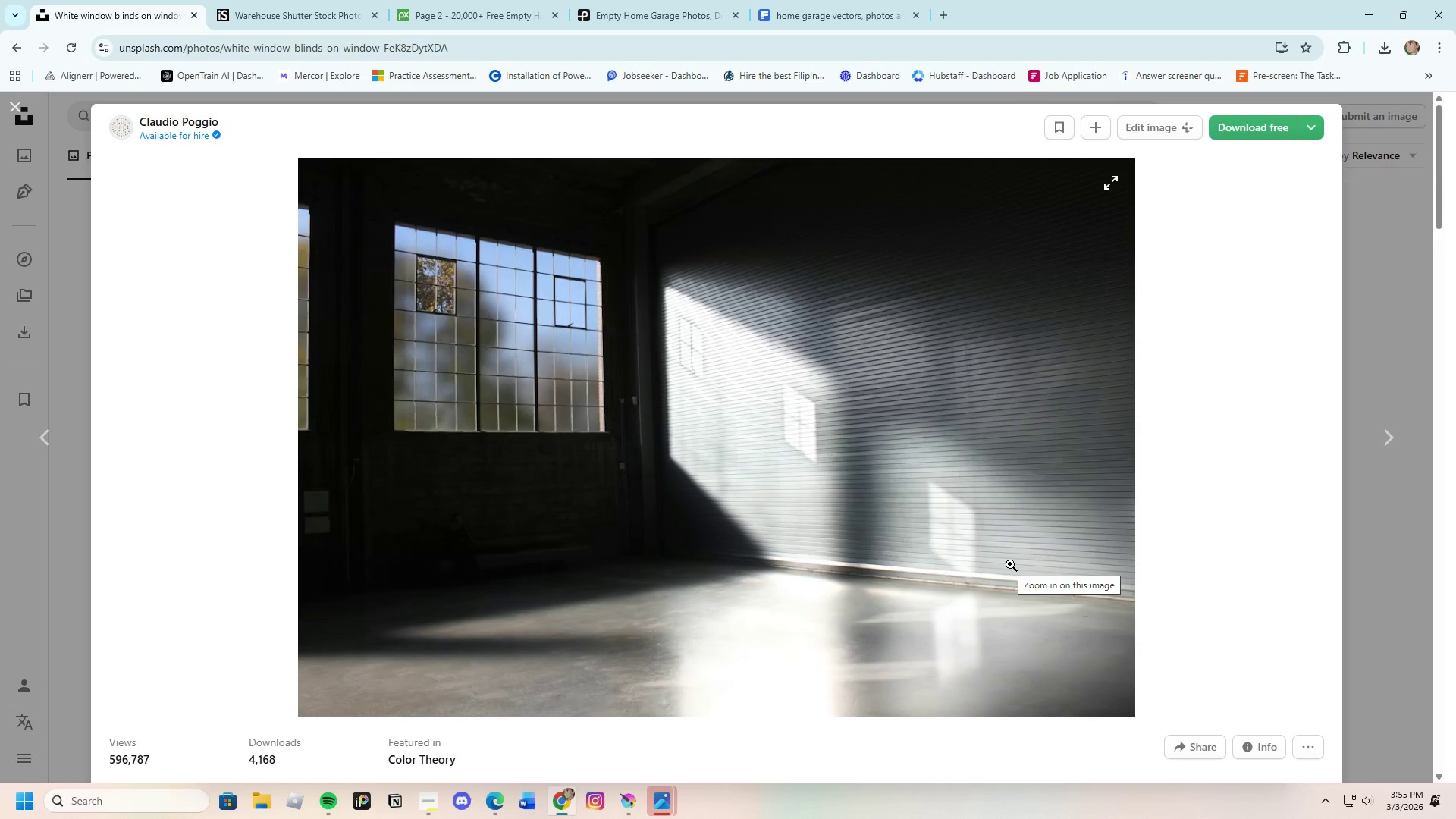 
wait(5.16)
 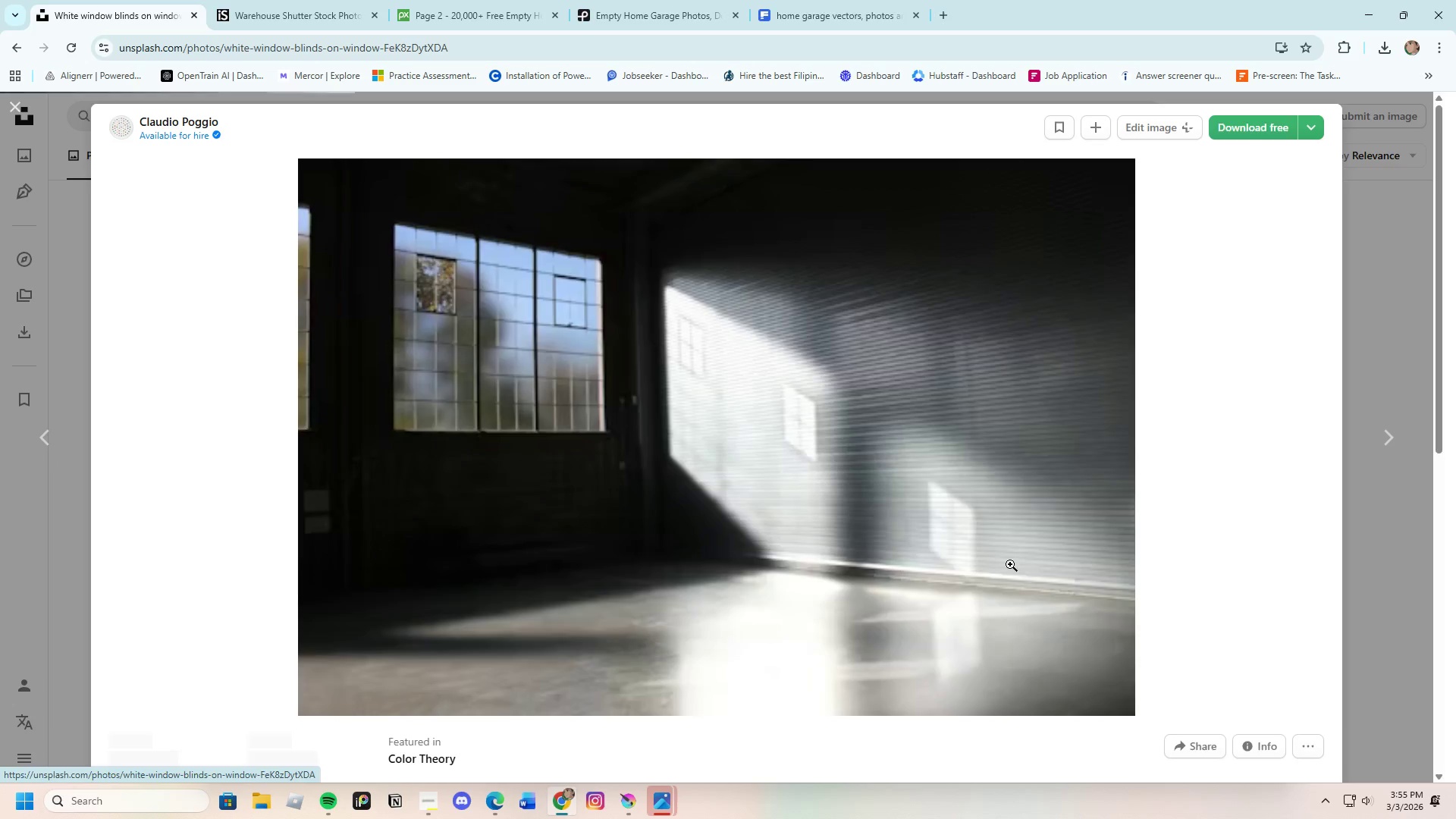 
scroll: coordinate [817, 557], scroll_direction: down, amount: 11.0
 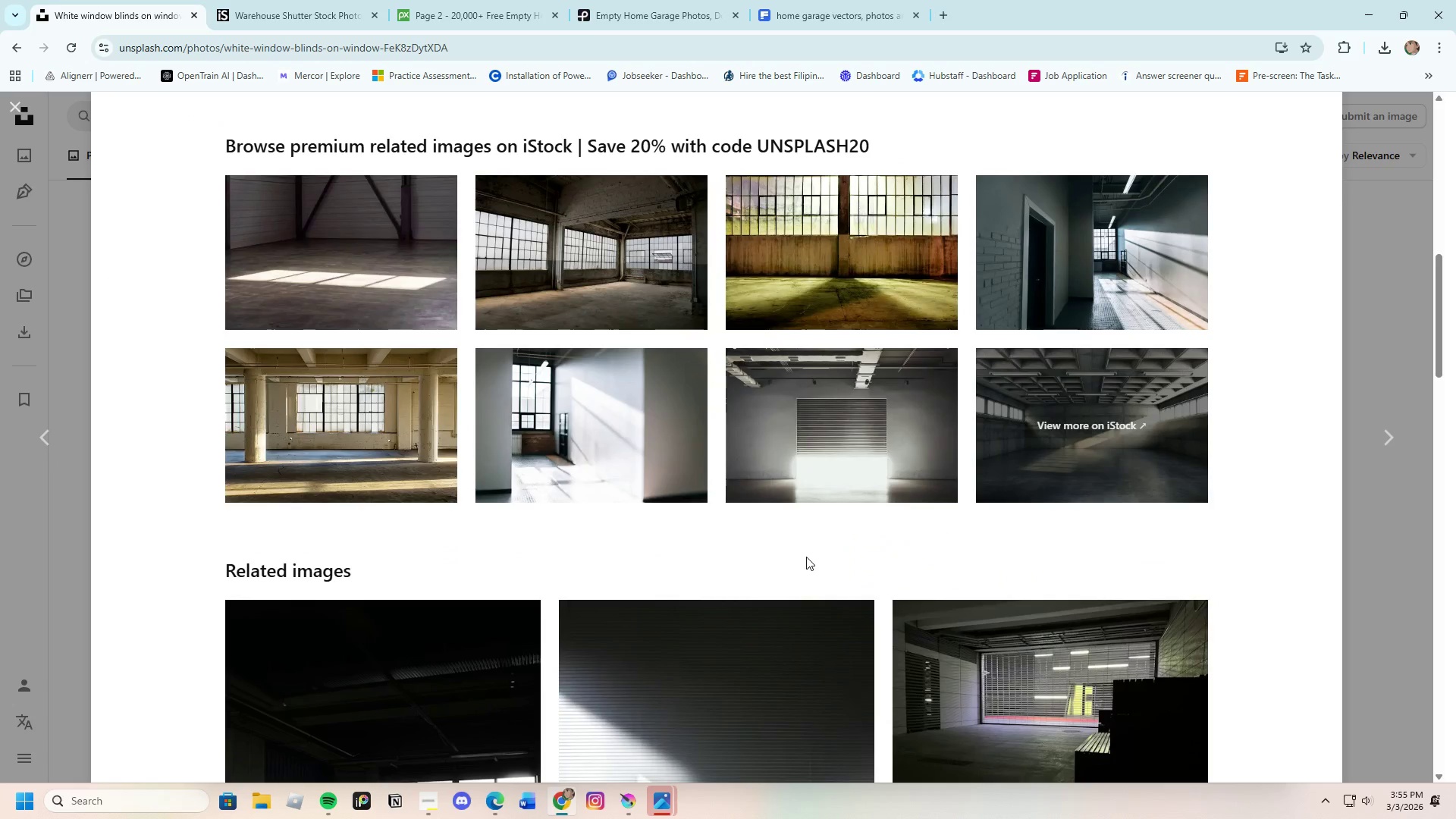 
scroll: coordinate [806, 557], scroll_direction: up, amount: 1.0
 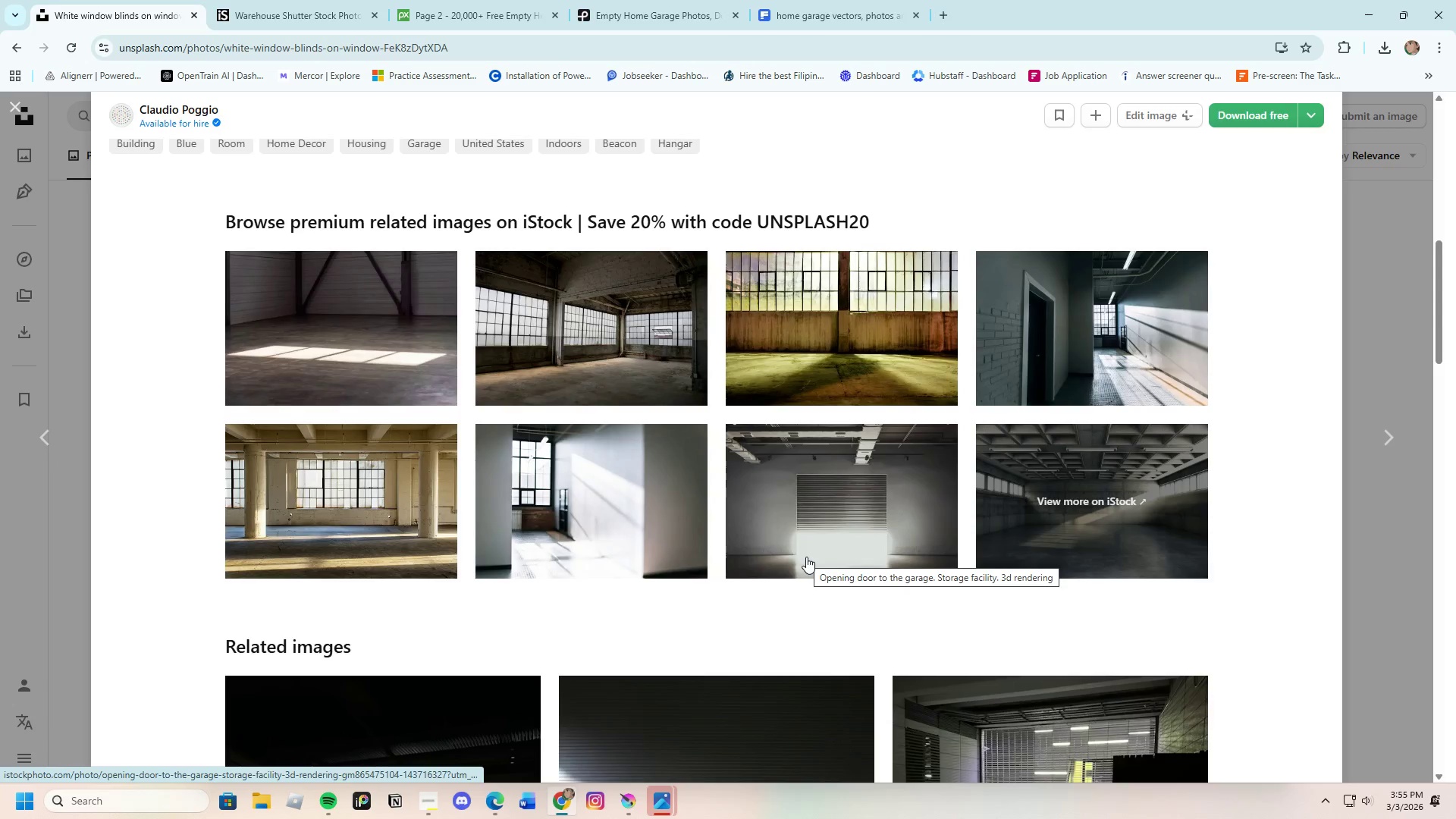 
scroll: coordinate [806, 557], scroll_direction: down, amount: 7.0
 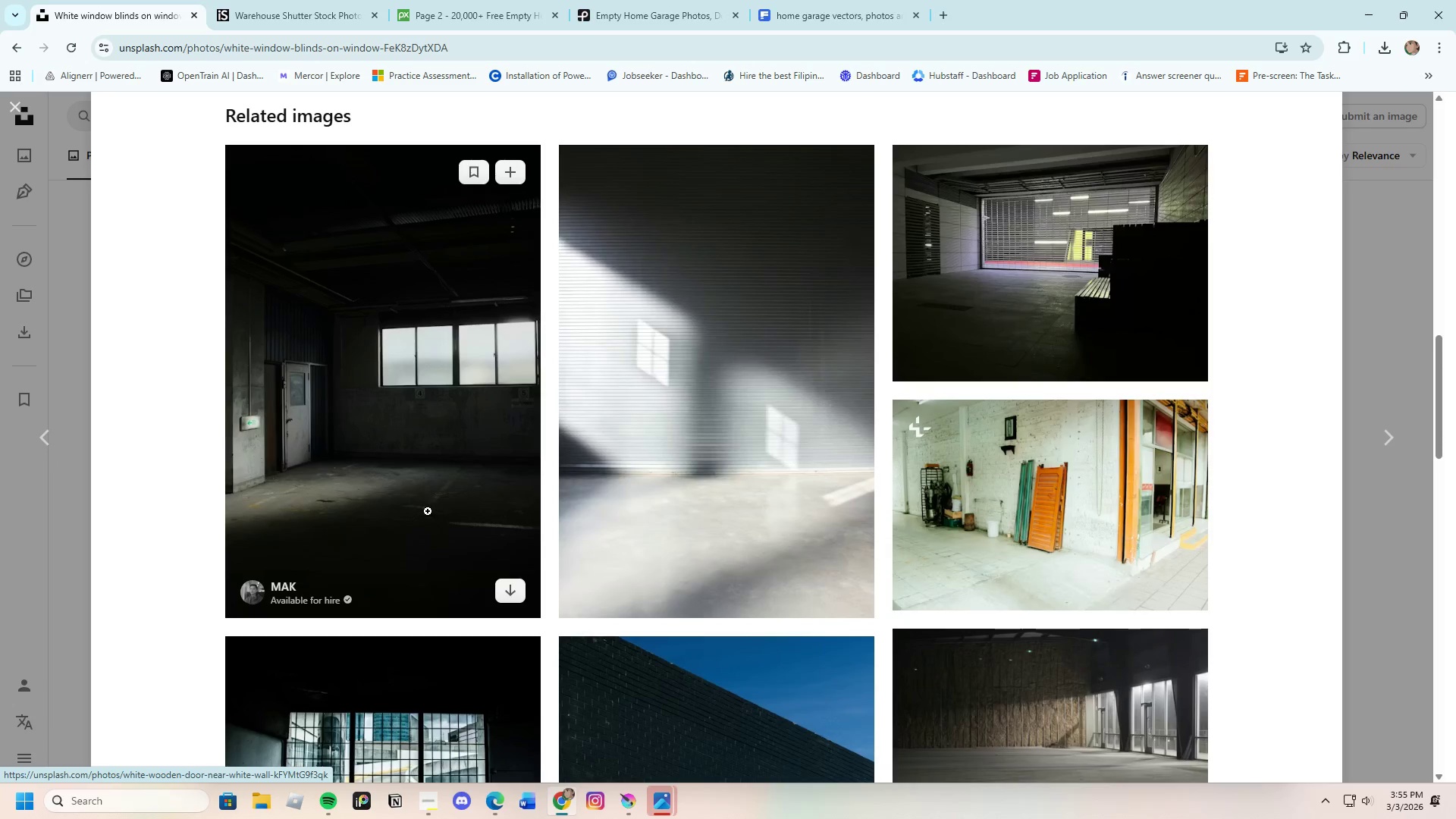 
left_click([427, 486])
 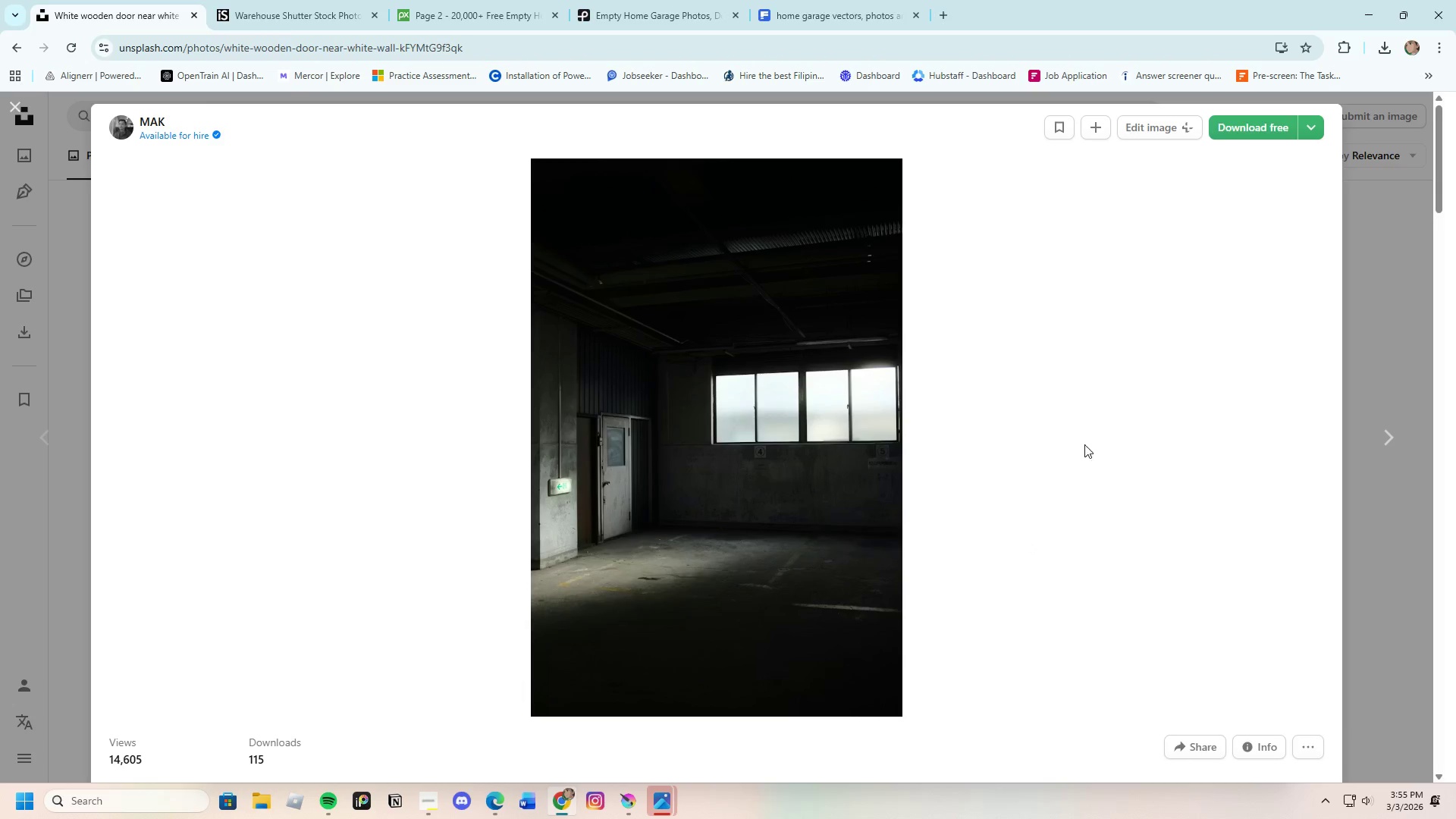 
left_click([1231, 128])
 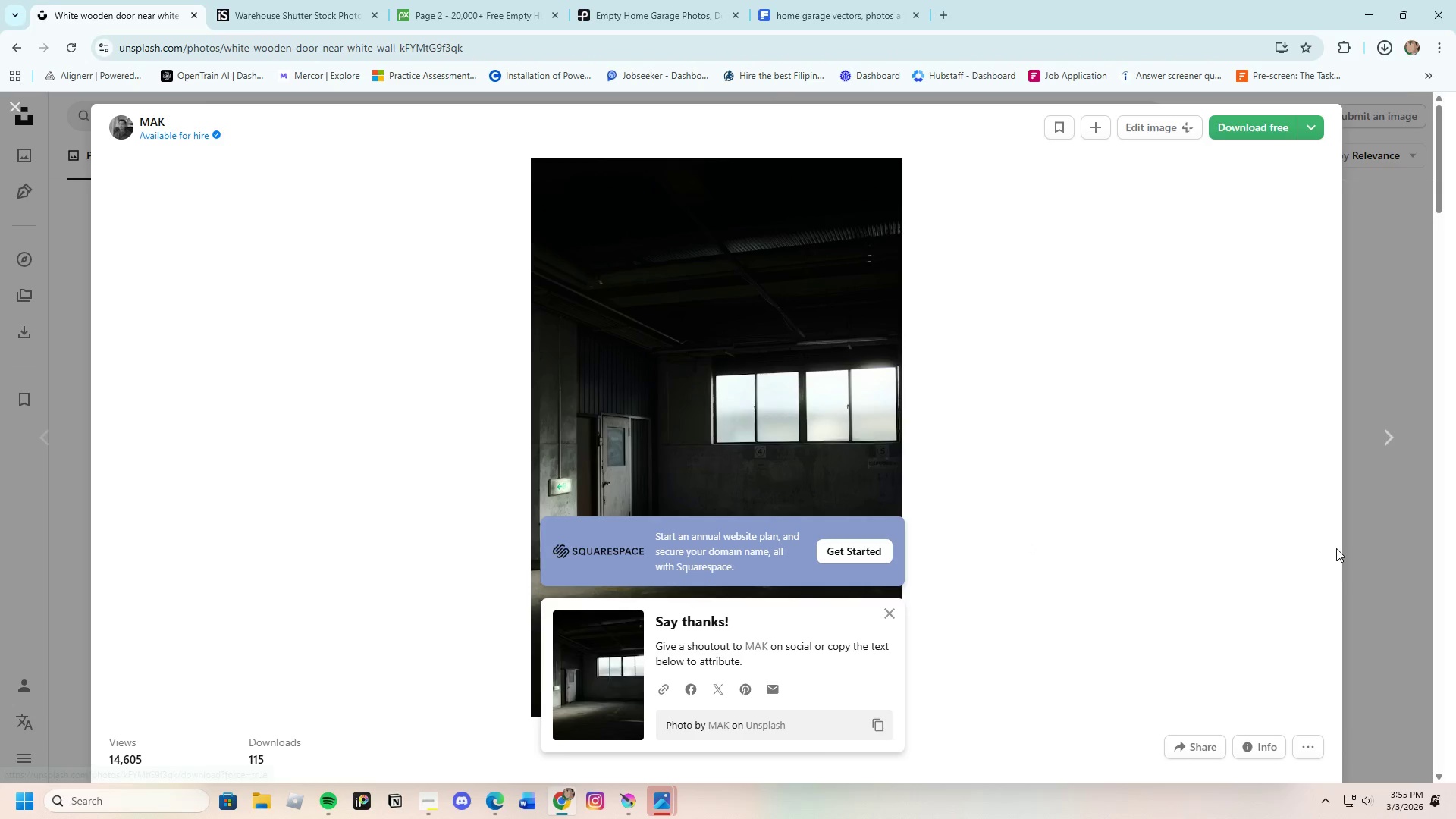 
left_click([1396, 528])
 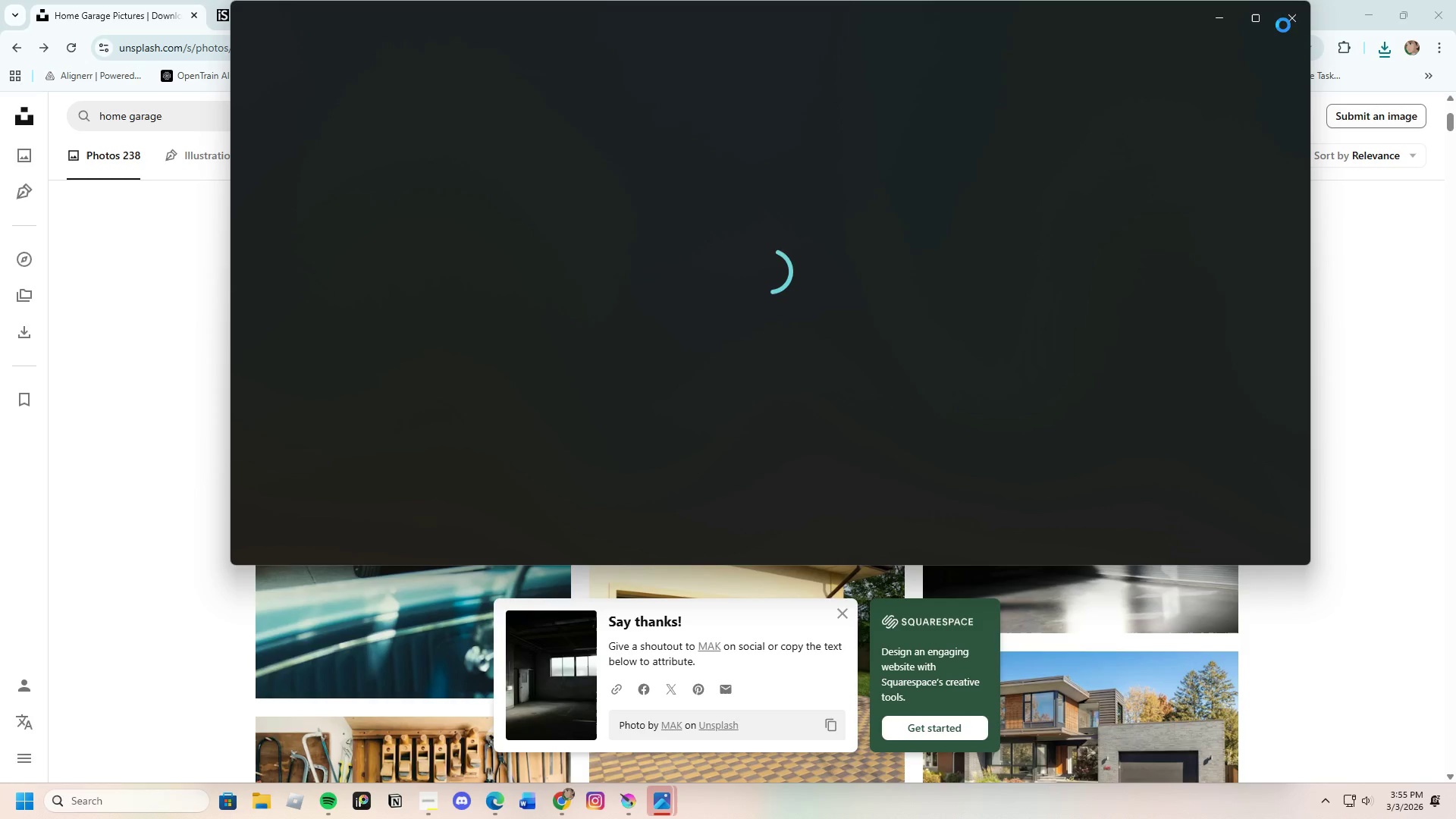 
left_click([1292, 22])
 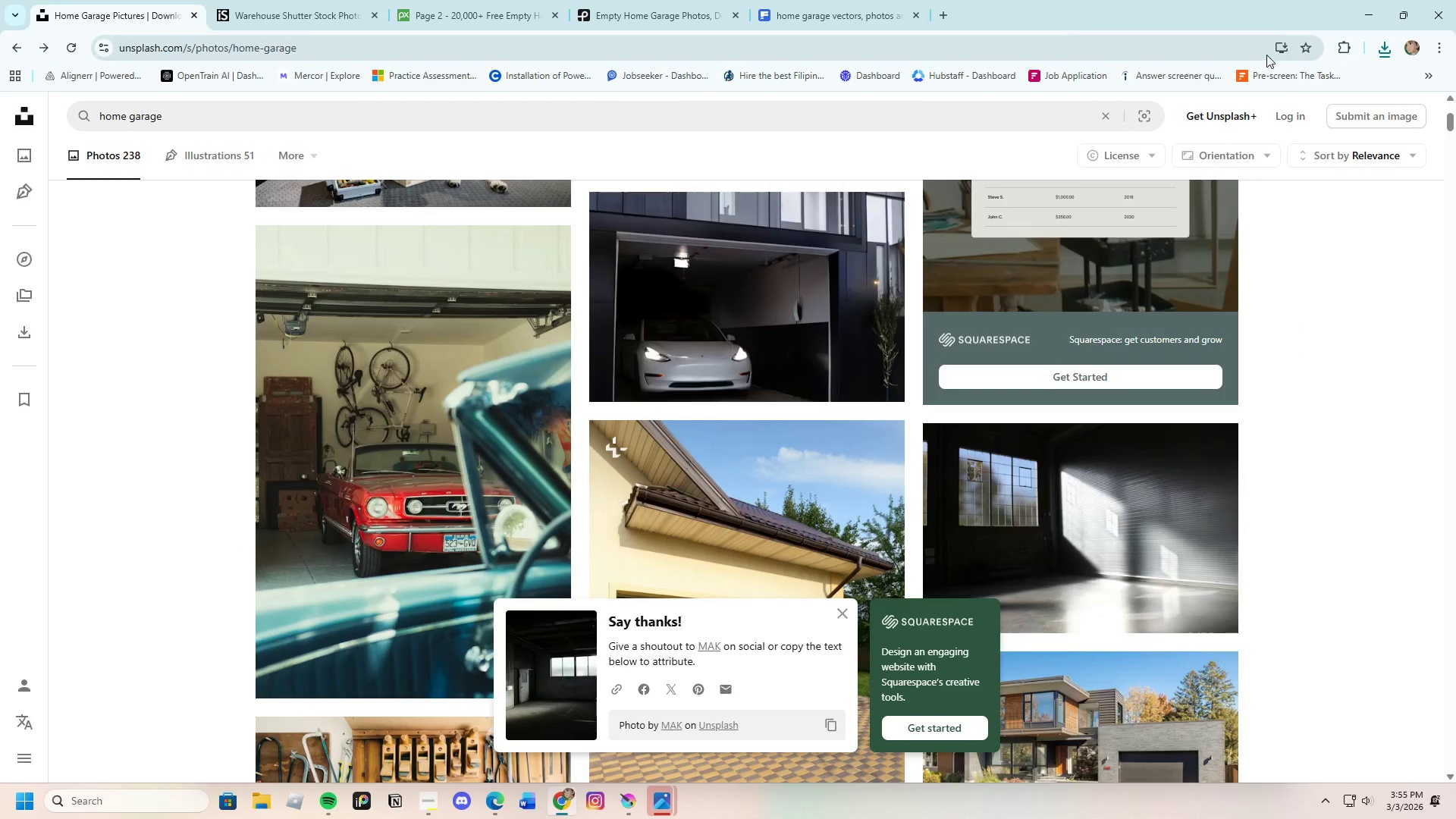 
scroll: coordinate [915, 490], scroll_direction: down, amount: 22.0
 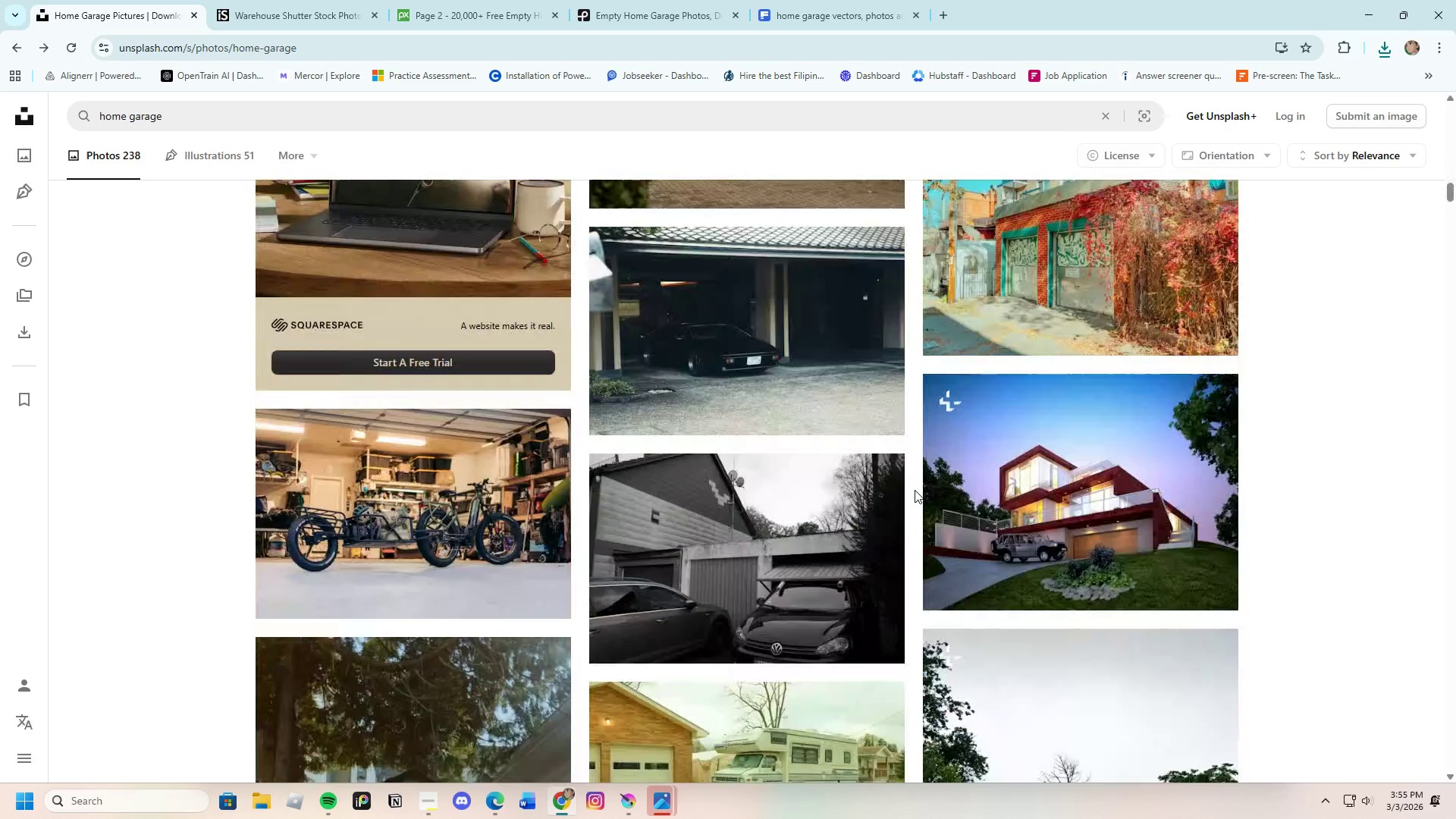 
scroll: coordinate [921, 486], scroll_direction: up, amount: 35.0
 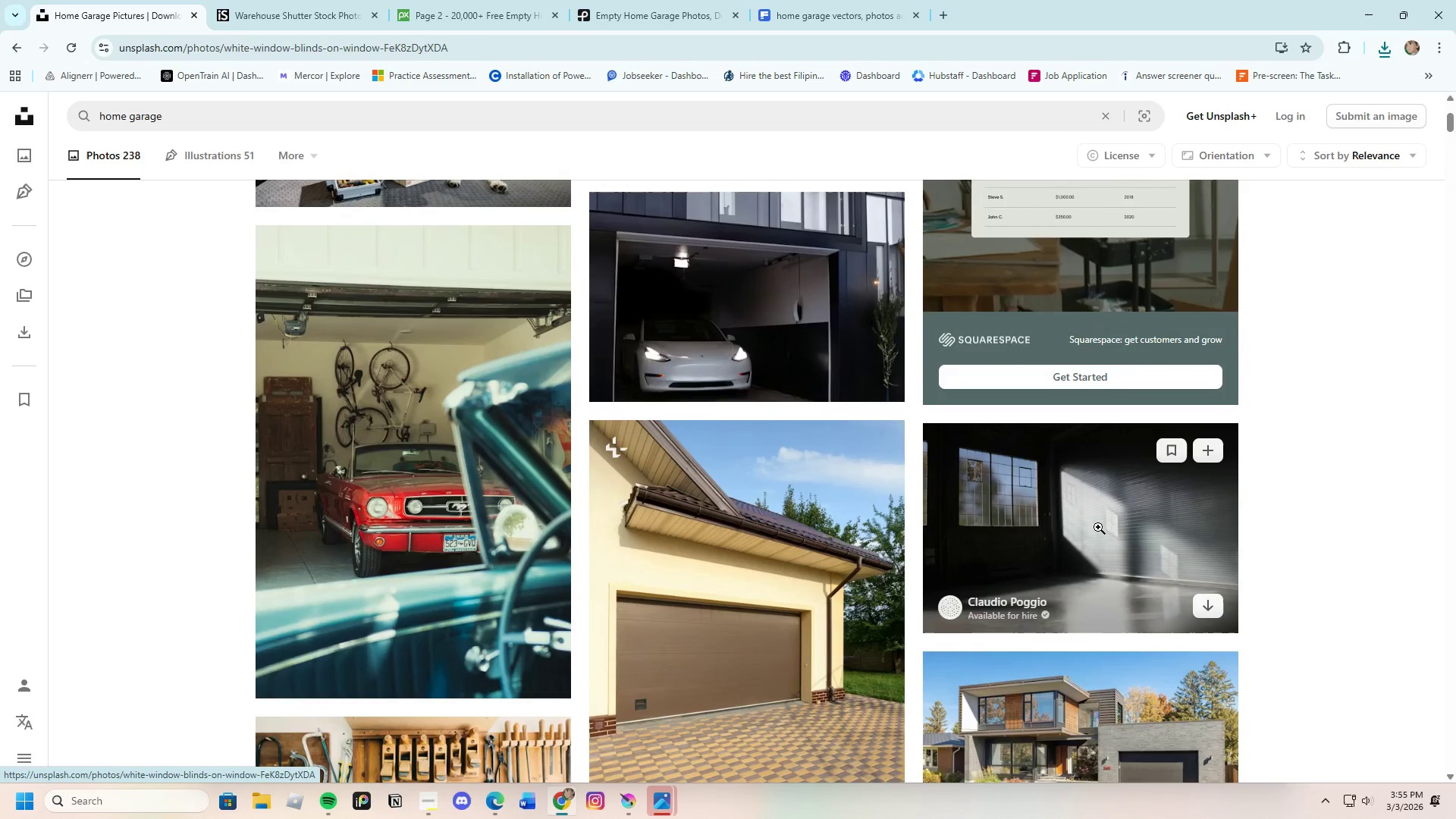 
scroll: coordinate [796, 613], scroll_direction: down, amount: 23.0
 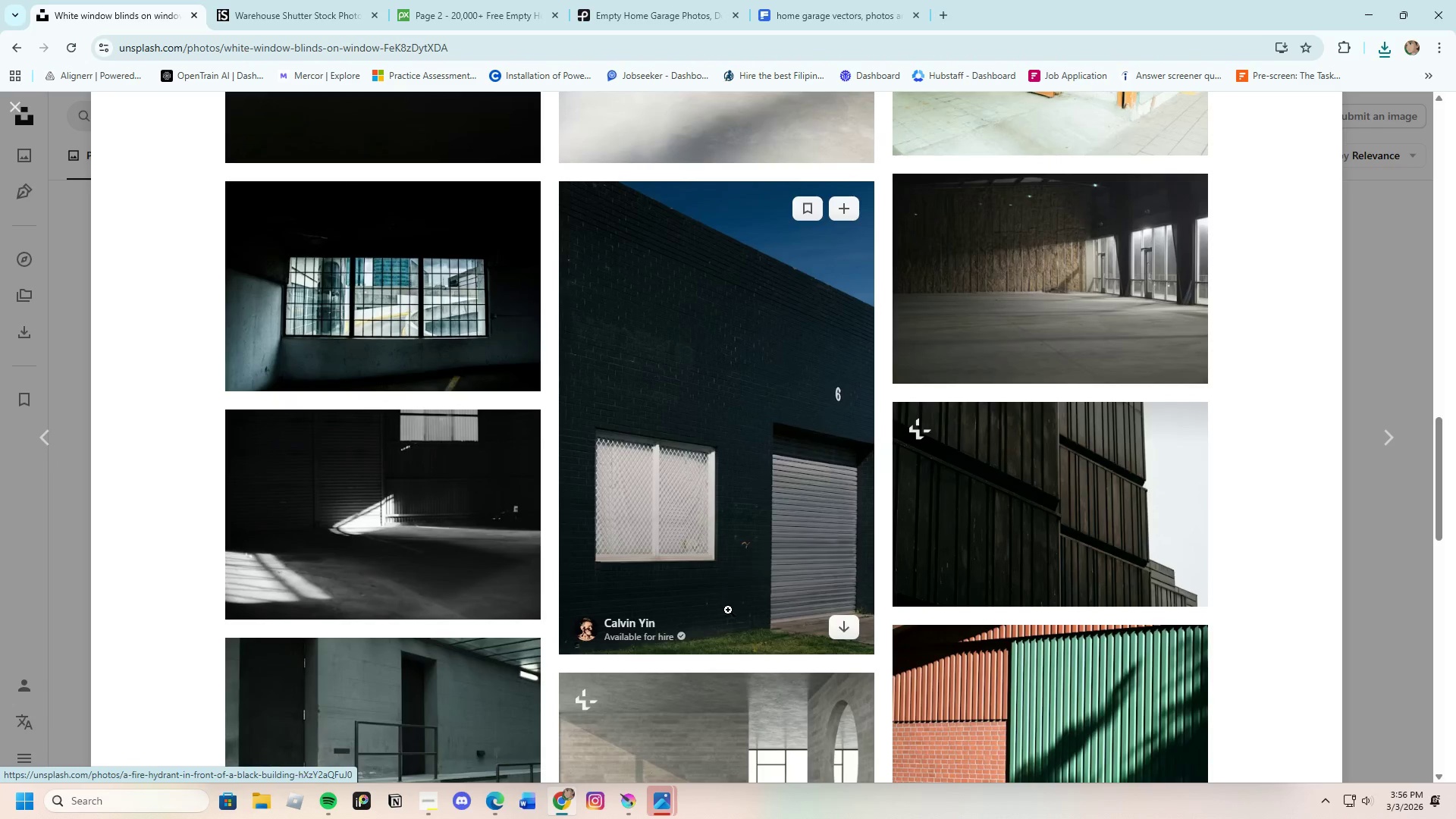 
scroll: coordinate [728, 610], scroll_direction: up, amount: 2.0
 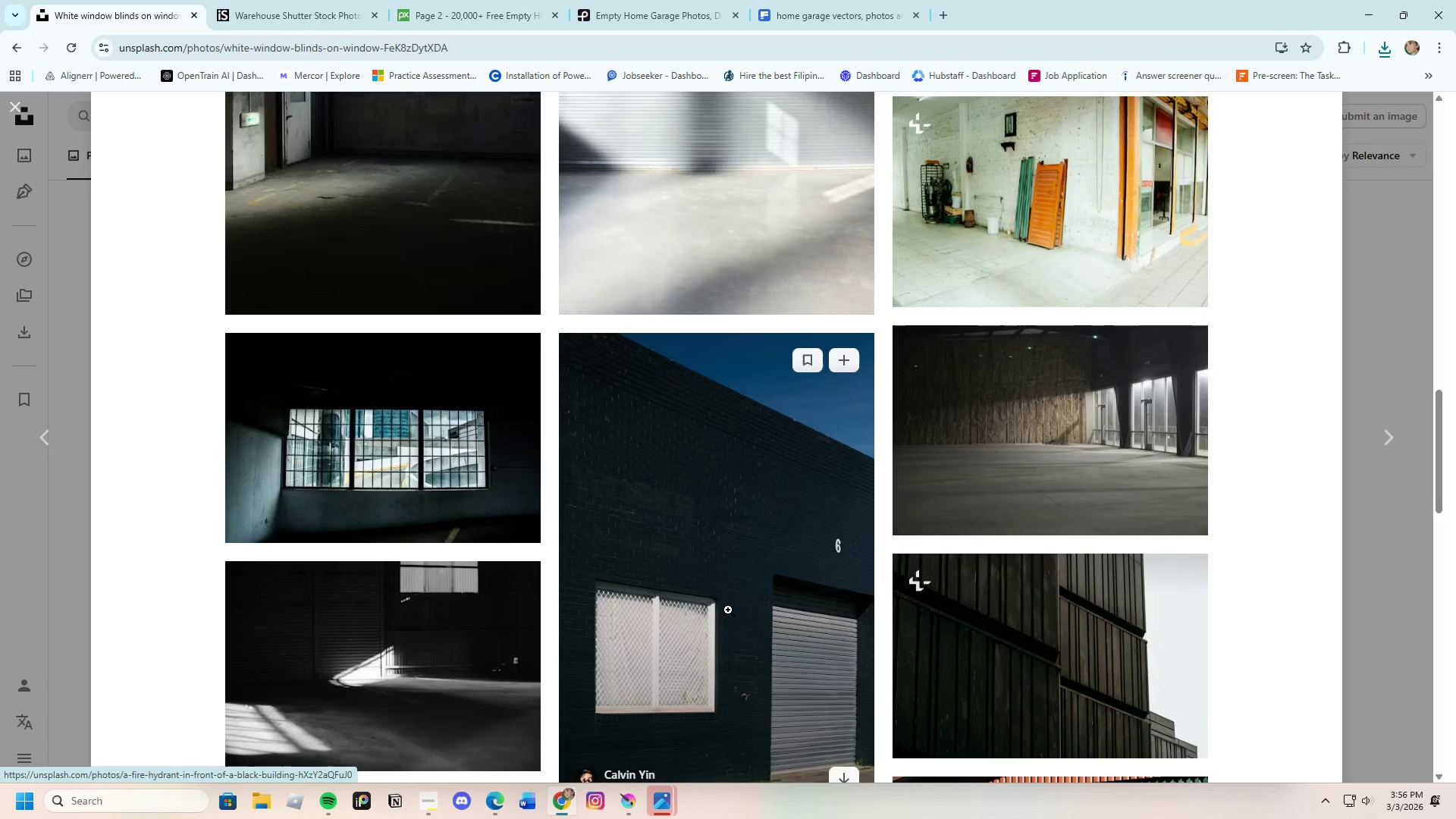 
scroll: coordinate [758, 657], scroll_direction: down, amount: 17.0
 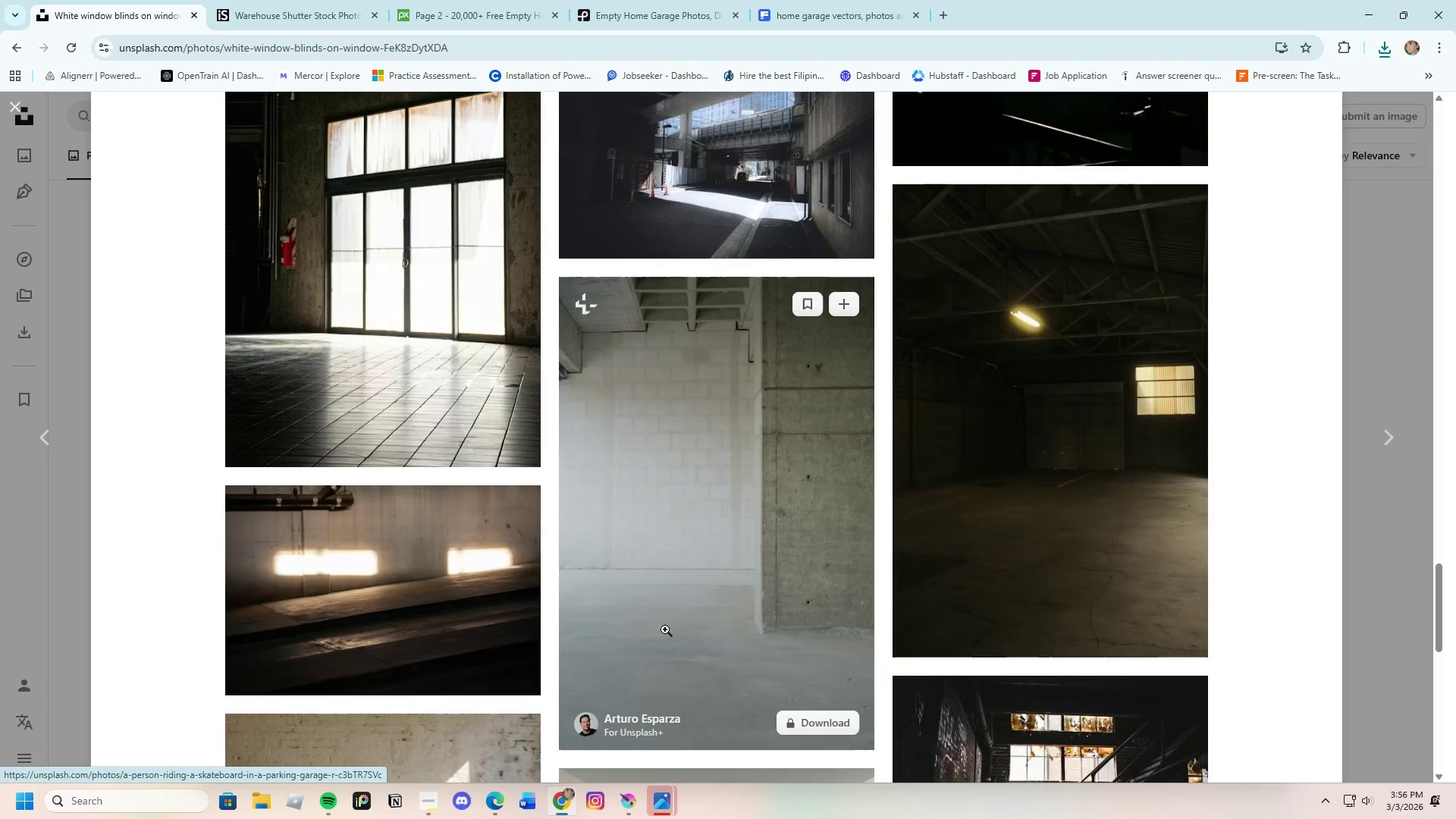 
scroll: coordinate [651, 620], scroll_direction: down, amount: 11.0
 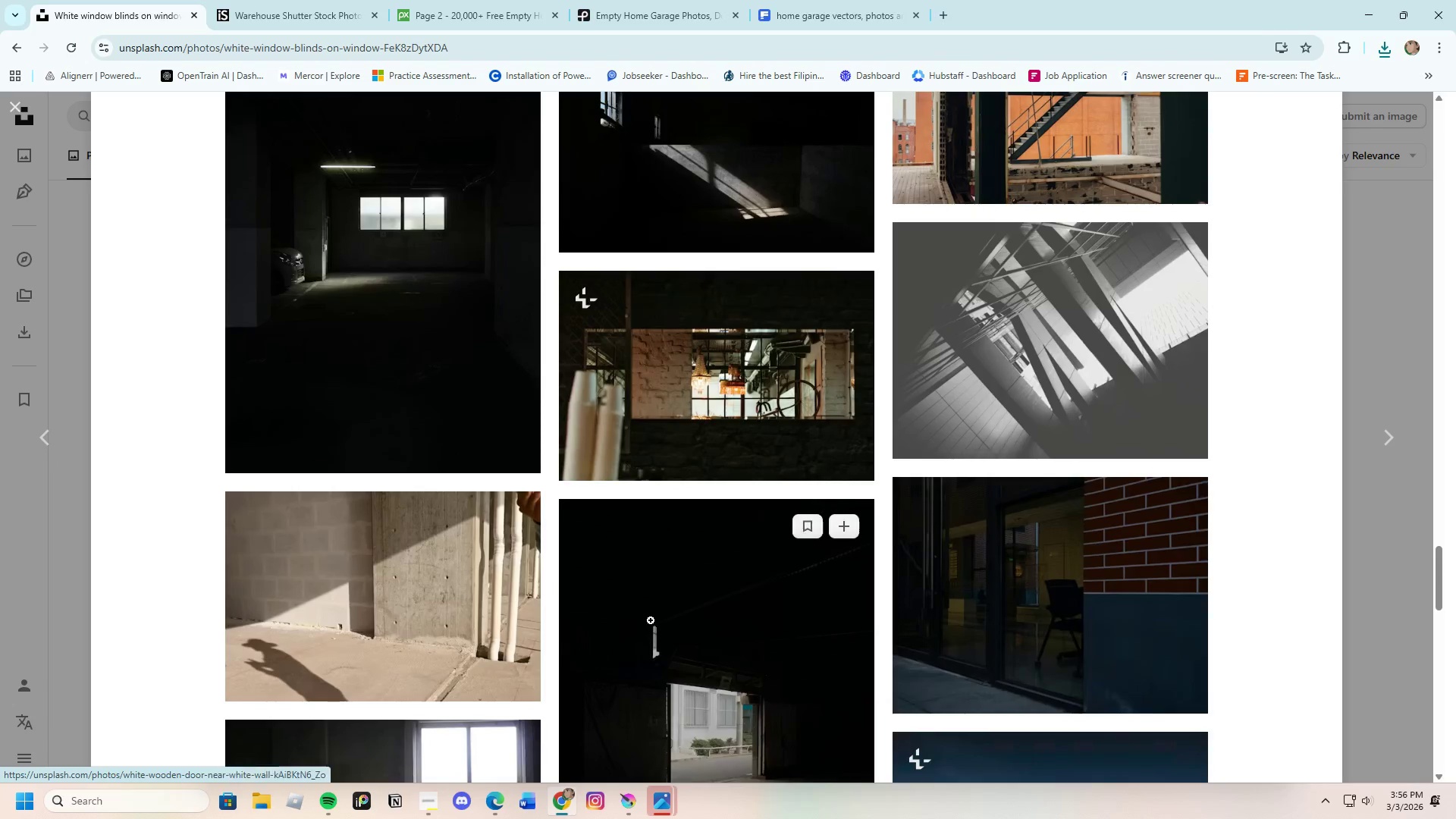 
scroll: coordinate [651, 620], scroll_direction: up, amount: 2.0
 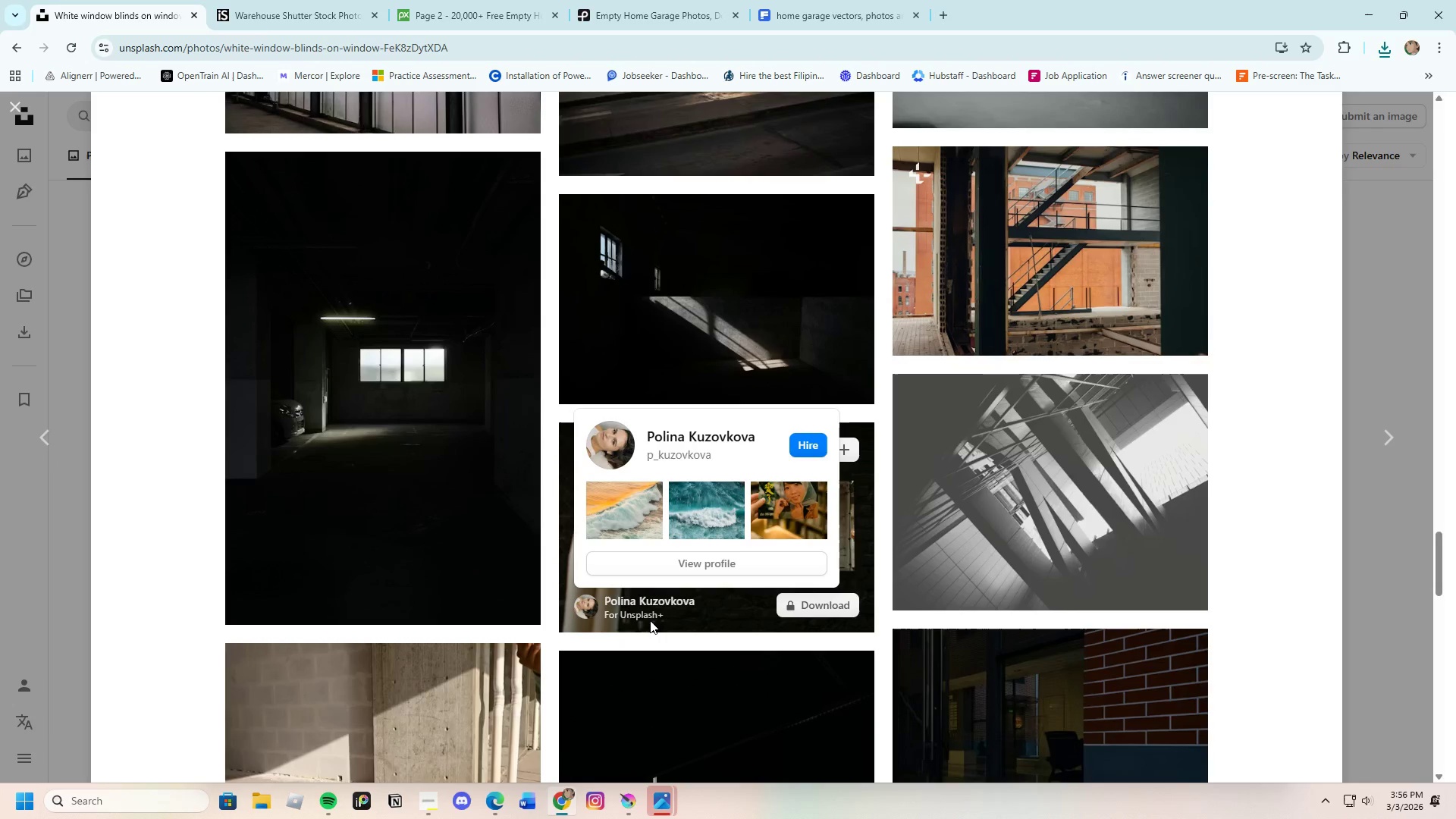 
scroll: coordinate [650, 620], scroll_direction: down, amount: 2.0
 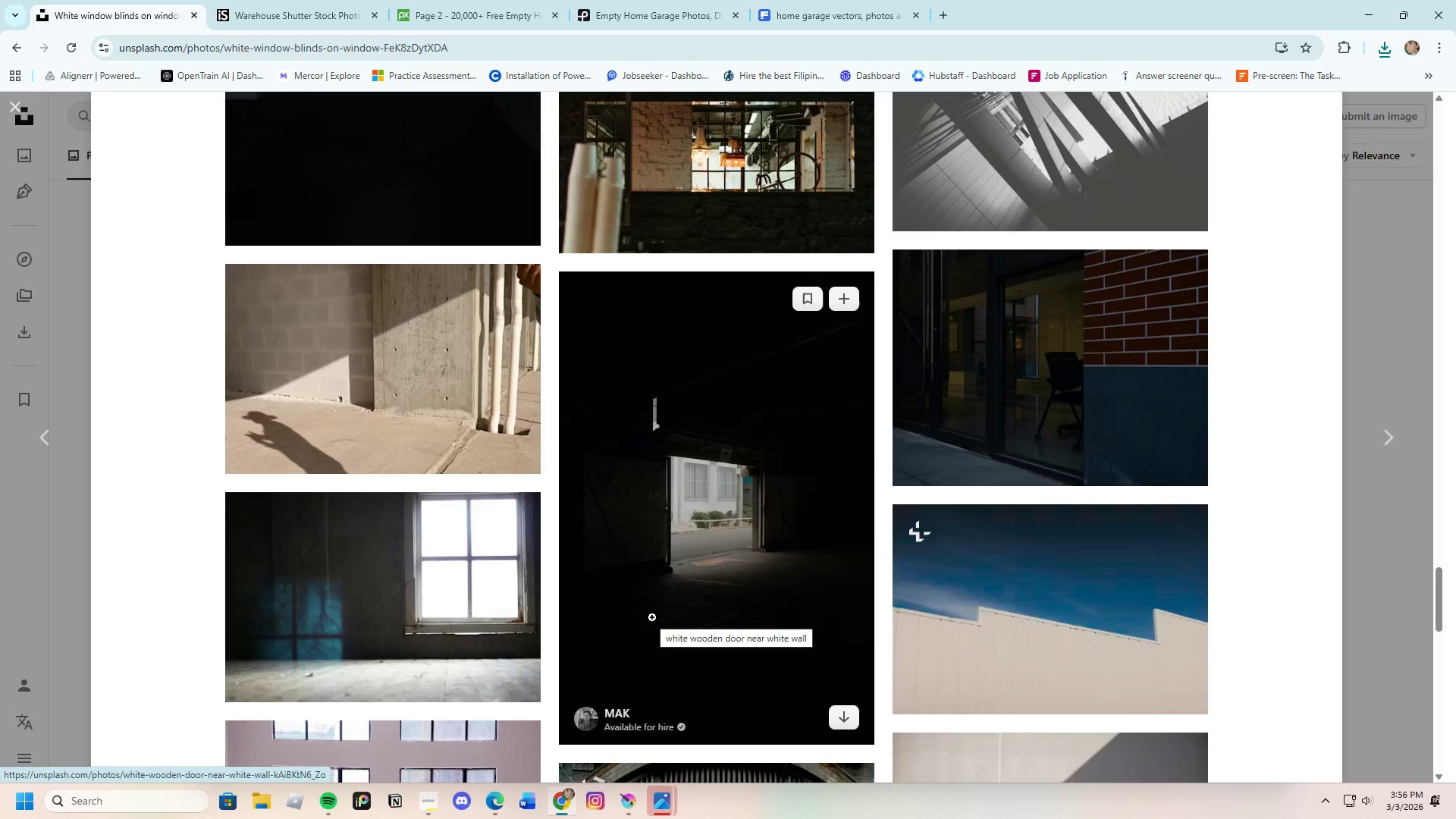 
wait(7.8)
 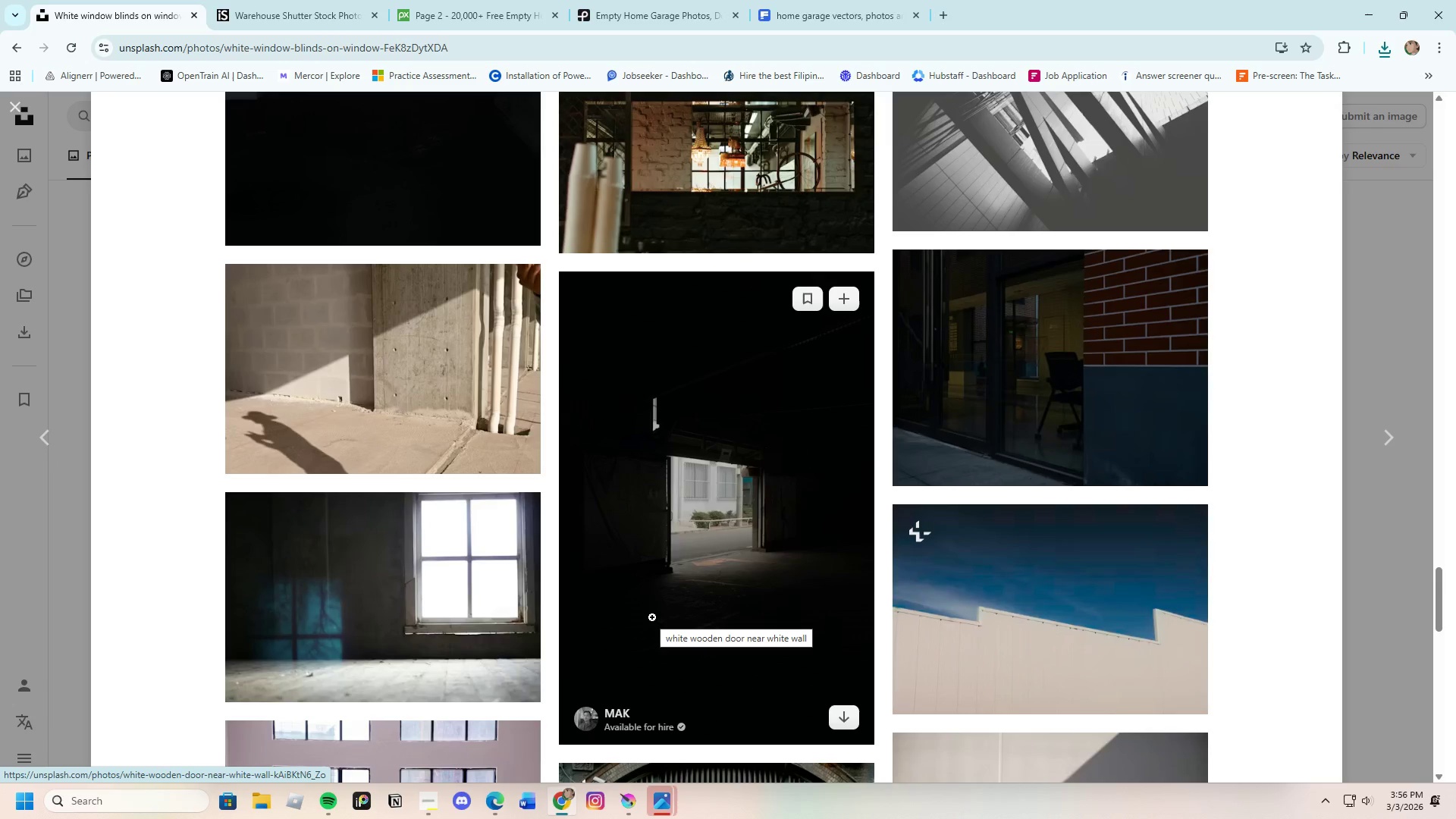 
left_click([748, 586])
 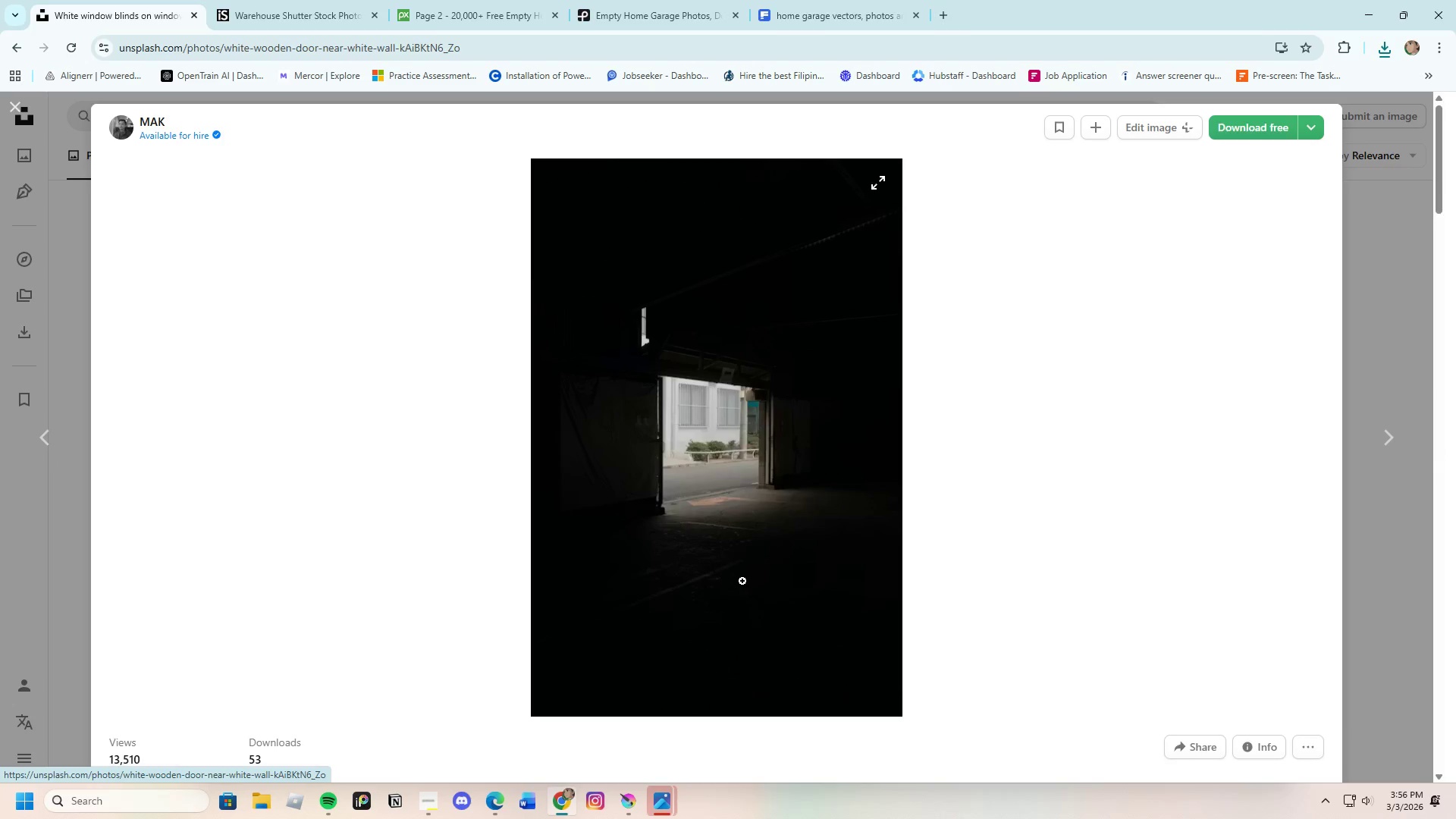 
scroll: coordinate [833, 640], scroll_direction: down, amount: 24.0
 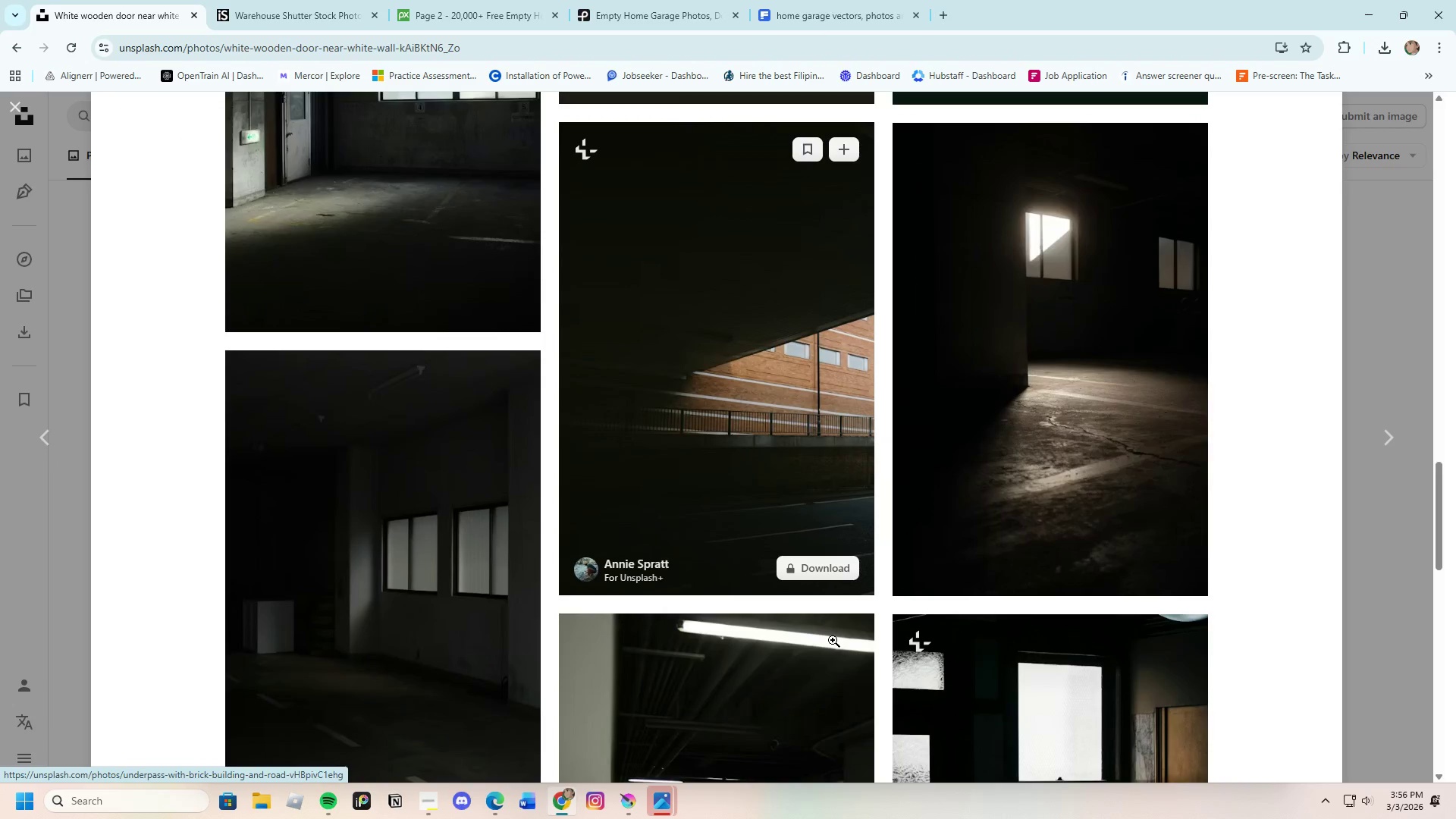 
scroll: coordinate [783, 659], scroll_direction: down, amount: 24.0
 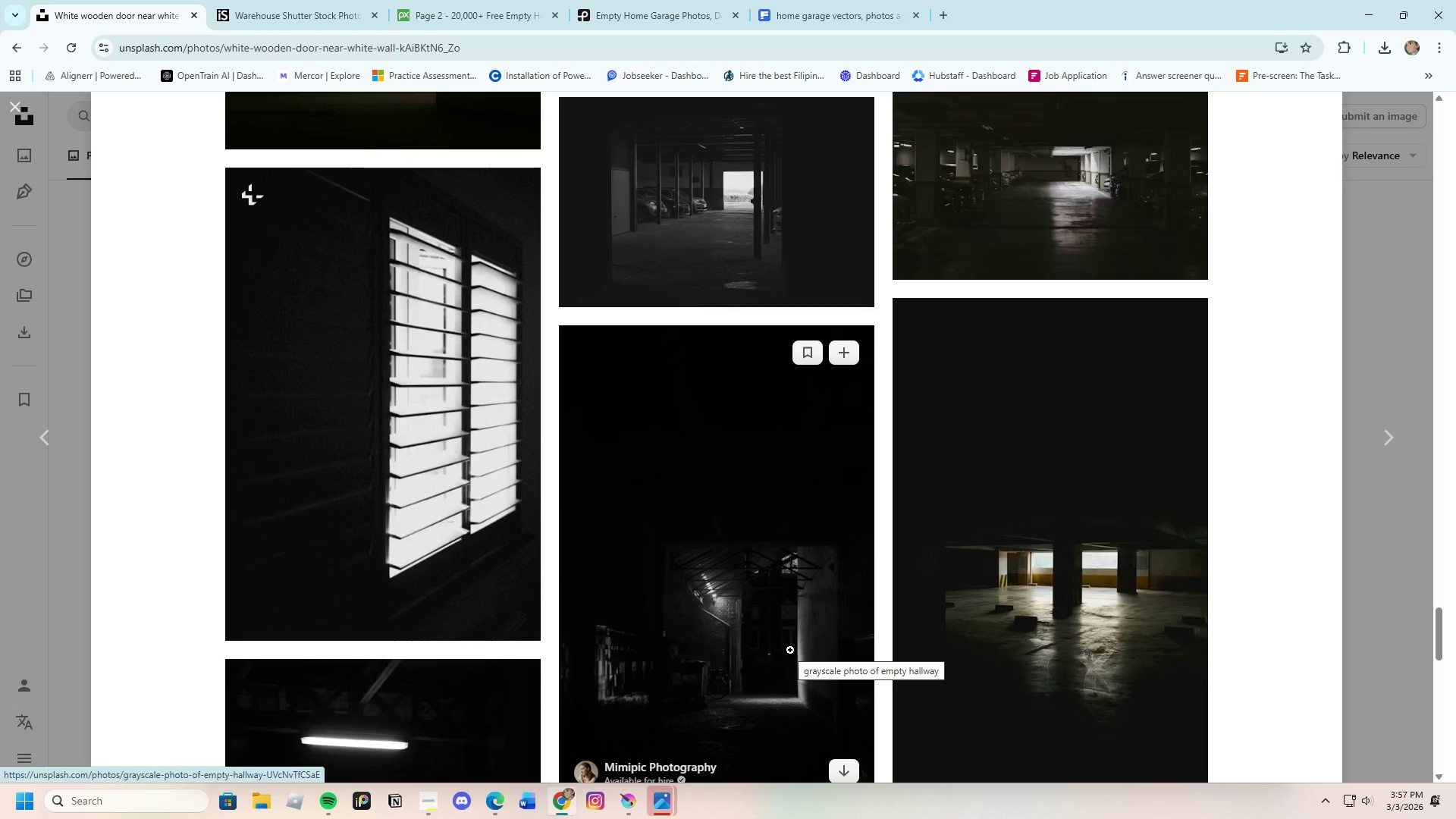 
wait(45.22)
 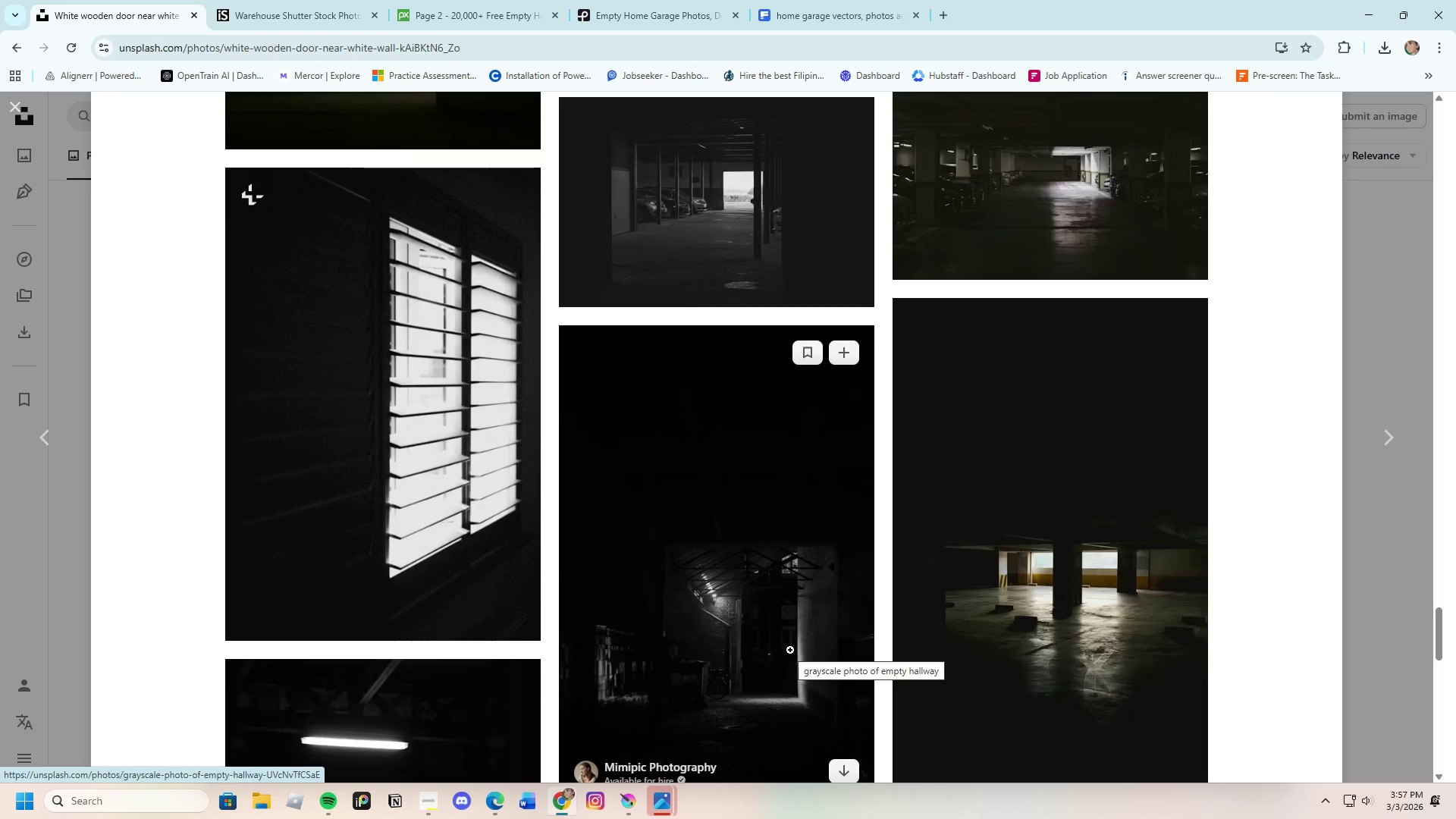 
scroll: coordinate [799, 491], scroll_direction: down, amount: 24.0
 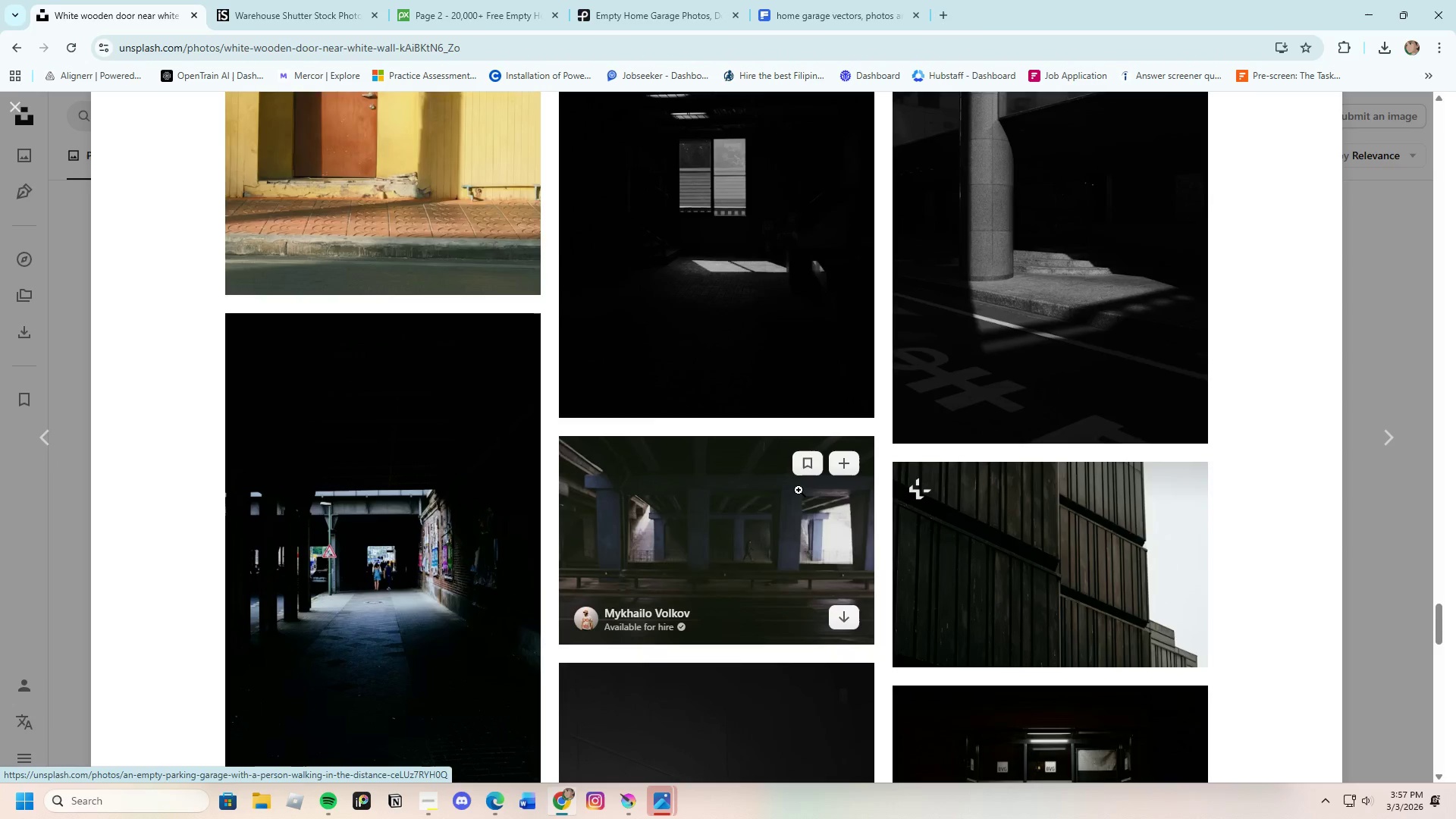 
scroll: coordinate [707, 495], scroll_direction: down, amount: 24.0
 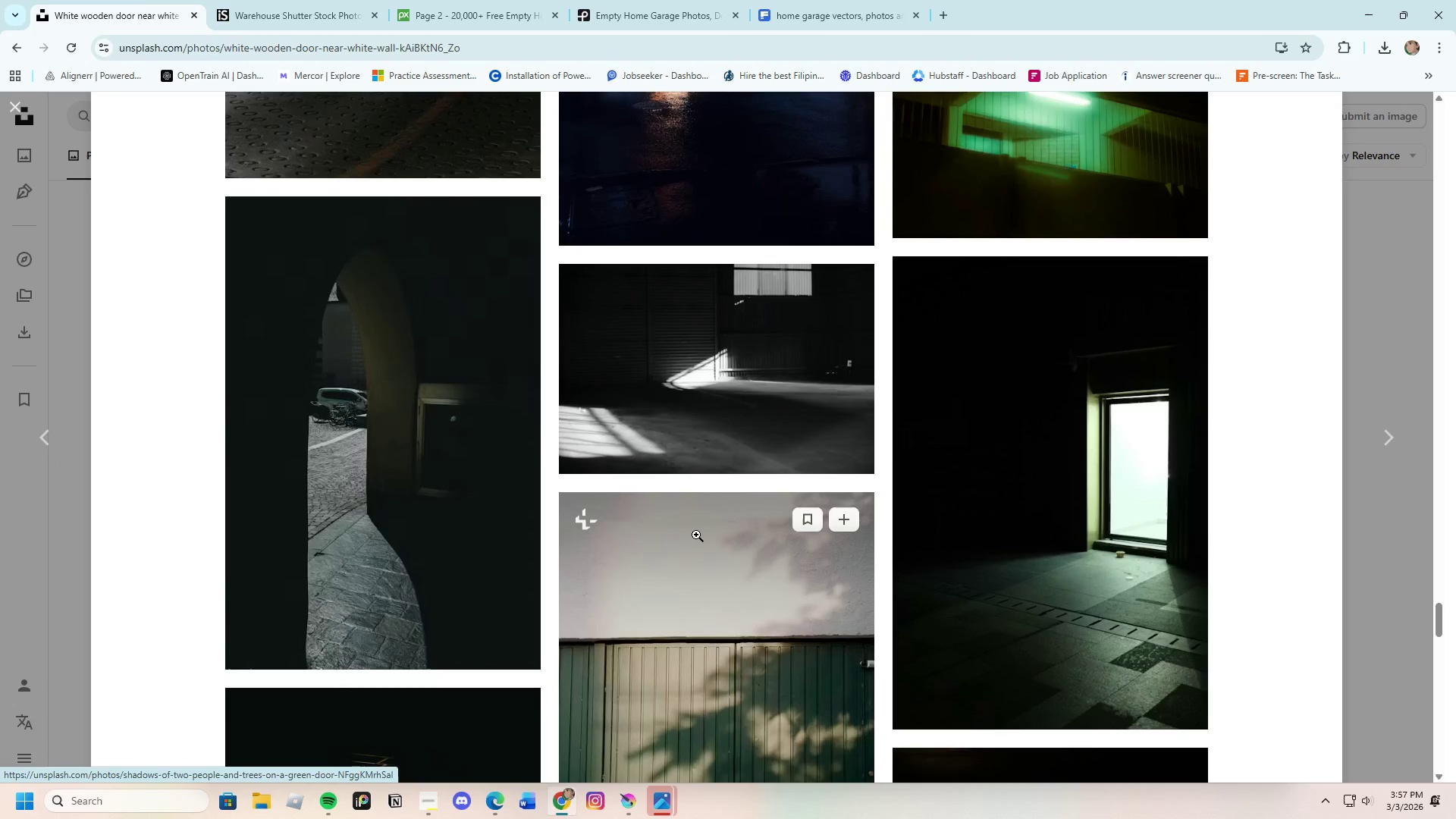 
scroll: coordinate [874, 564], scroll_direction: down, amount: 26.0
 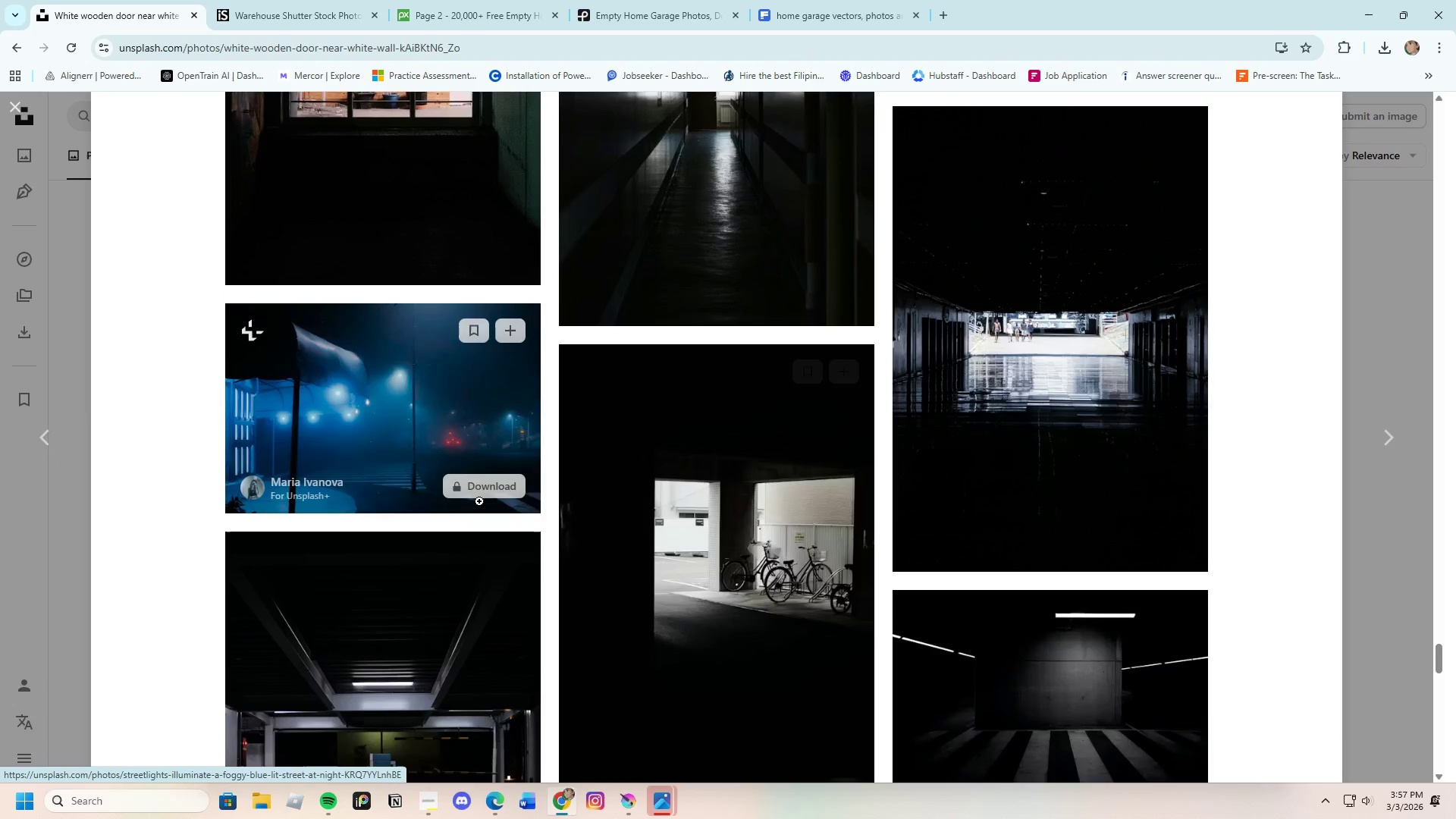 
scroll: coordinate [677, 541], scroll_direction: down, amount: 21.0
 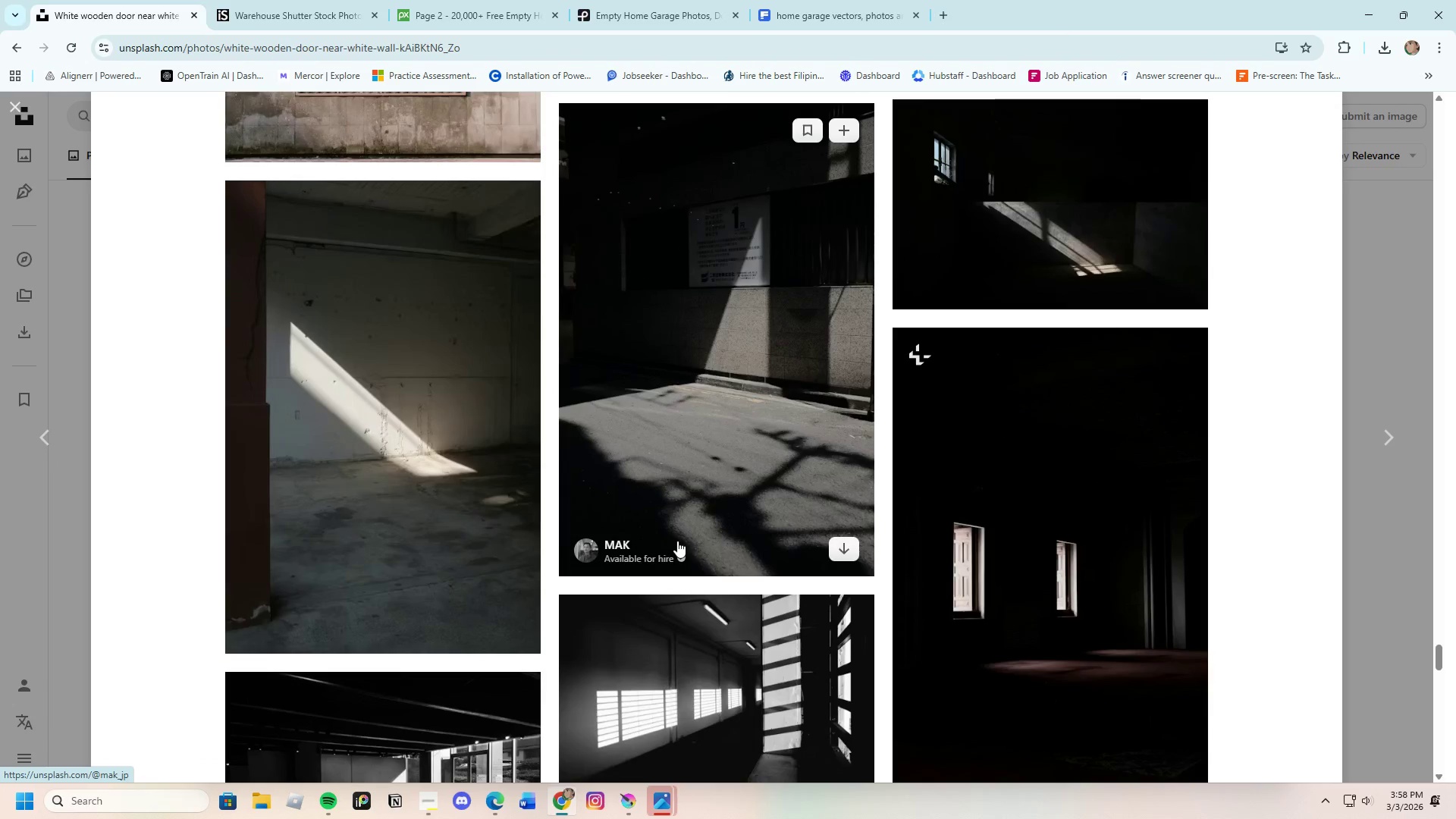 
scroll: coordinate [829, 578], scroll_direction: down, amount: 20.0
 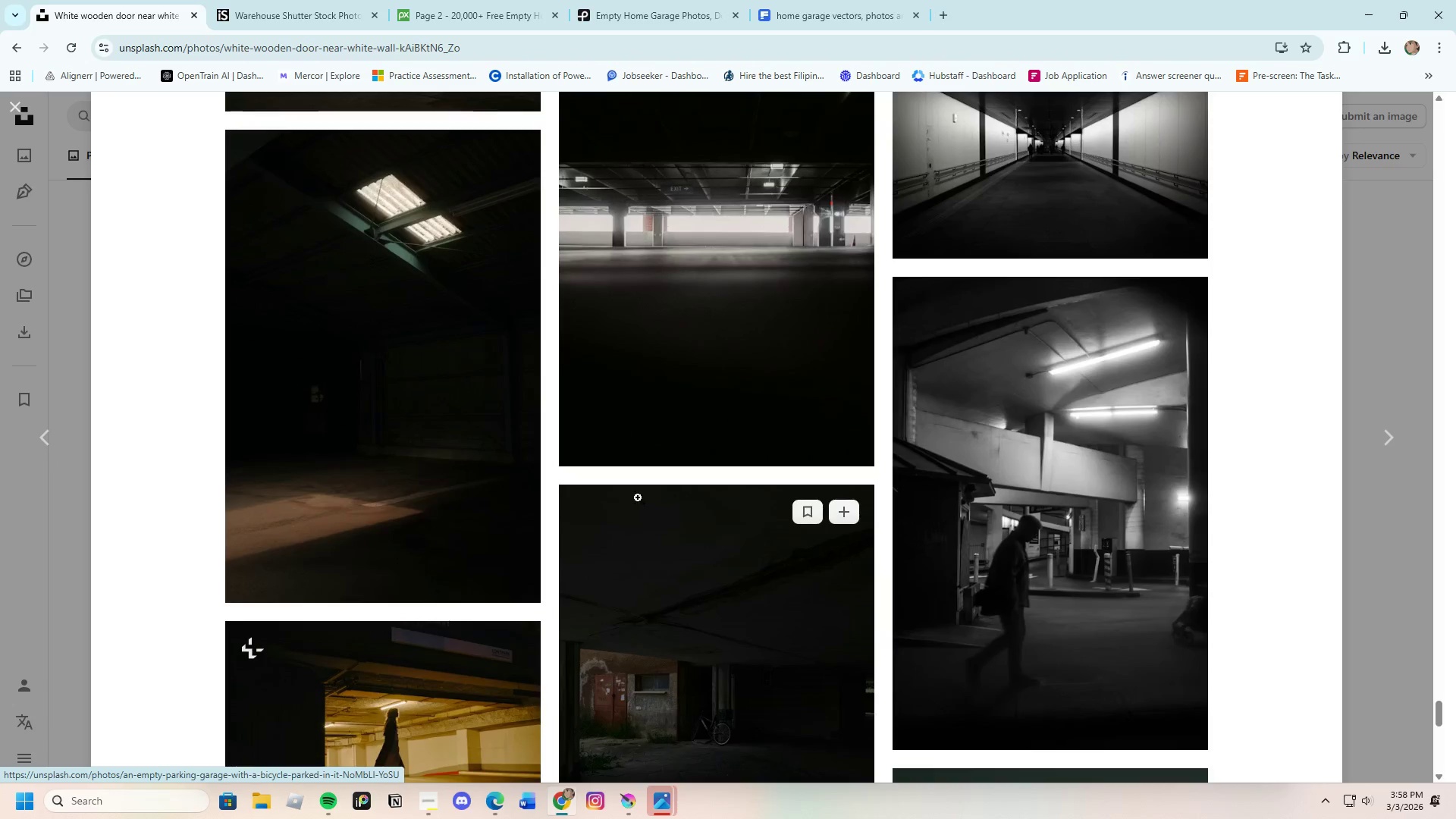 
scroll: coordinate [739, 564], scroll_direction: down, amount: 5.0
 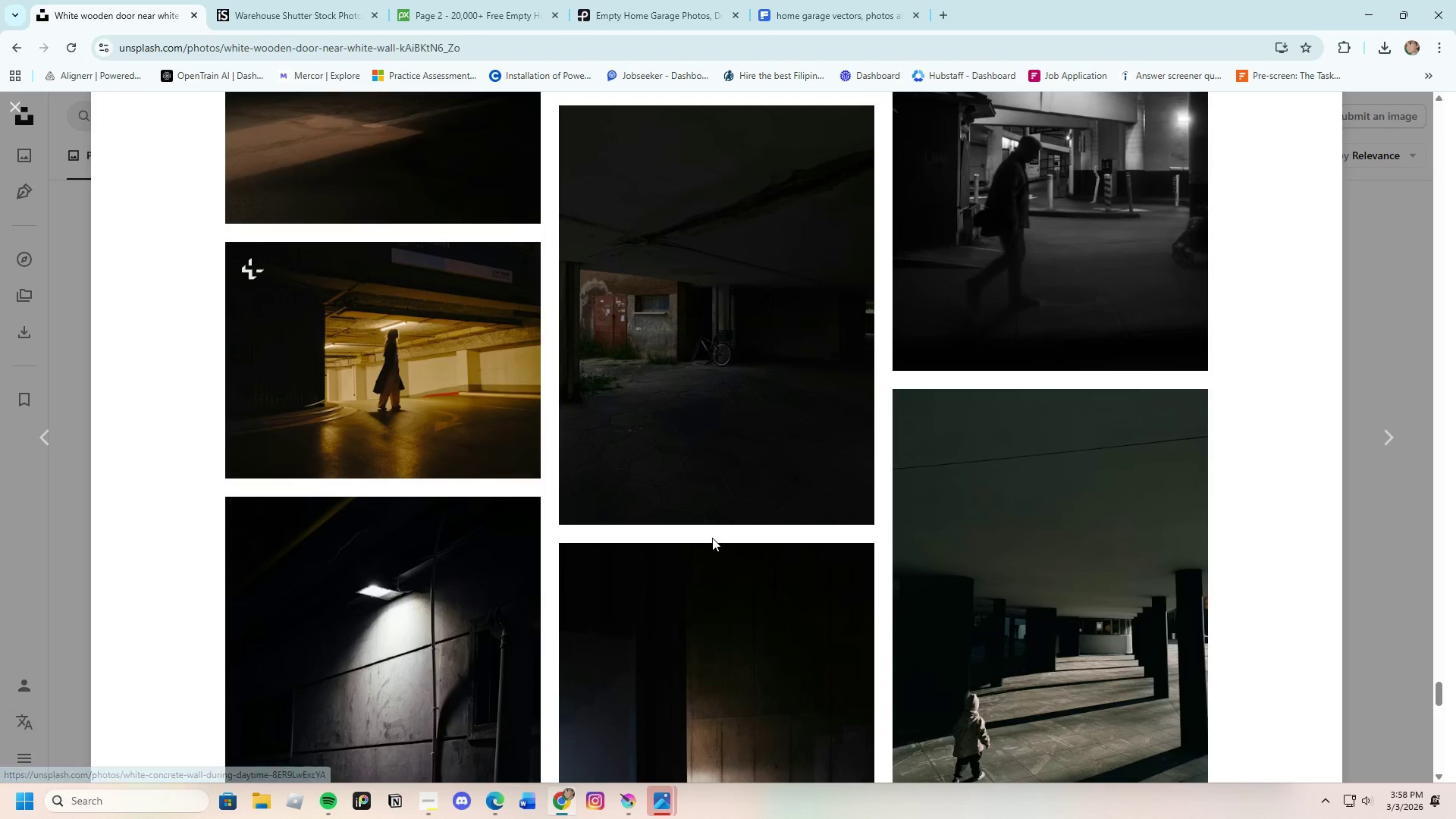 
left_click([698, 363])
 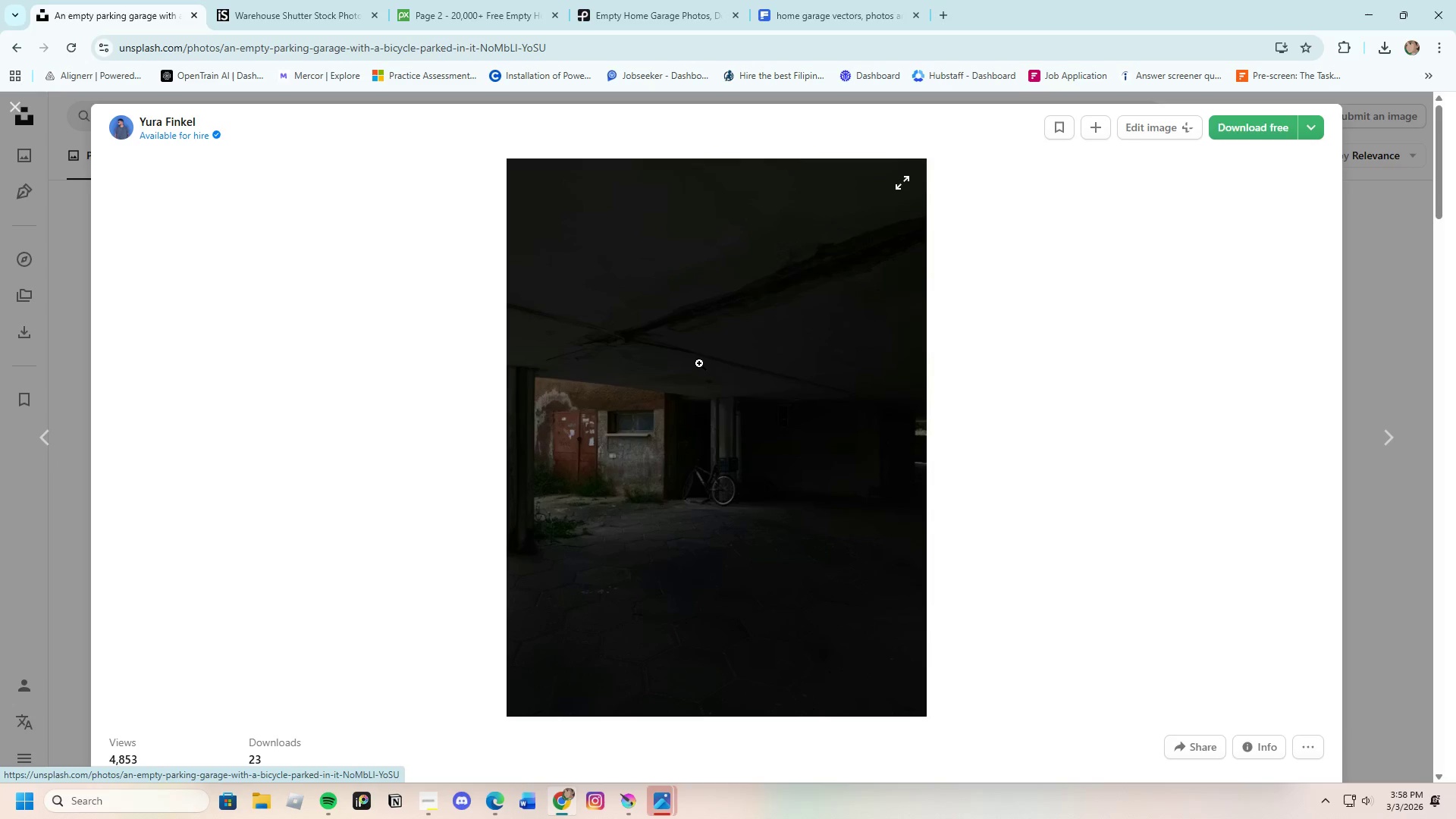 
scroll: coordinate [715, 571], scroll_direction: down, amount: 23.0
 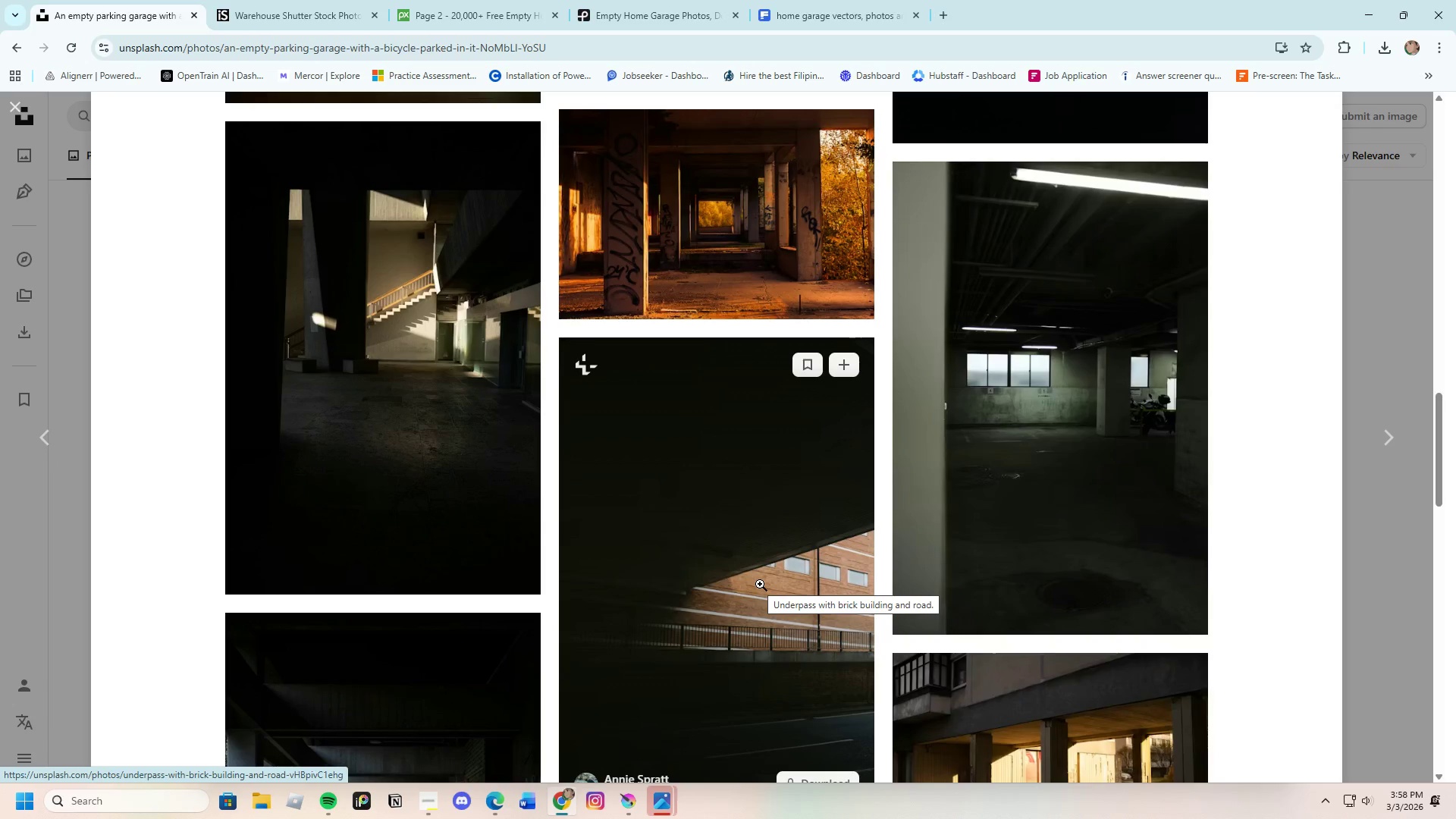 
scroll: coordinate [759, 586], scroll_direction: down, amount: 22.0
 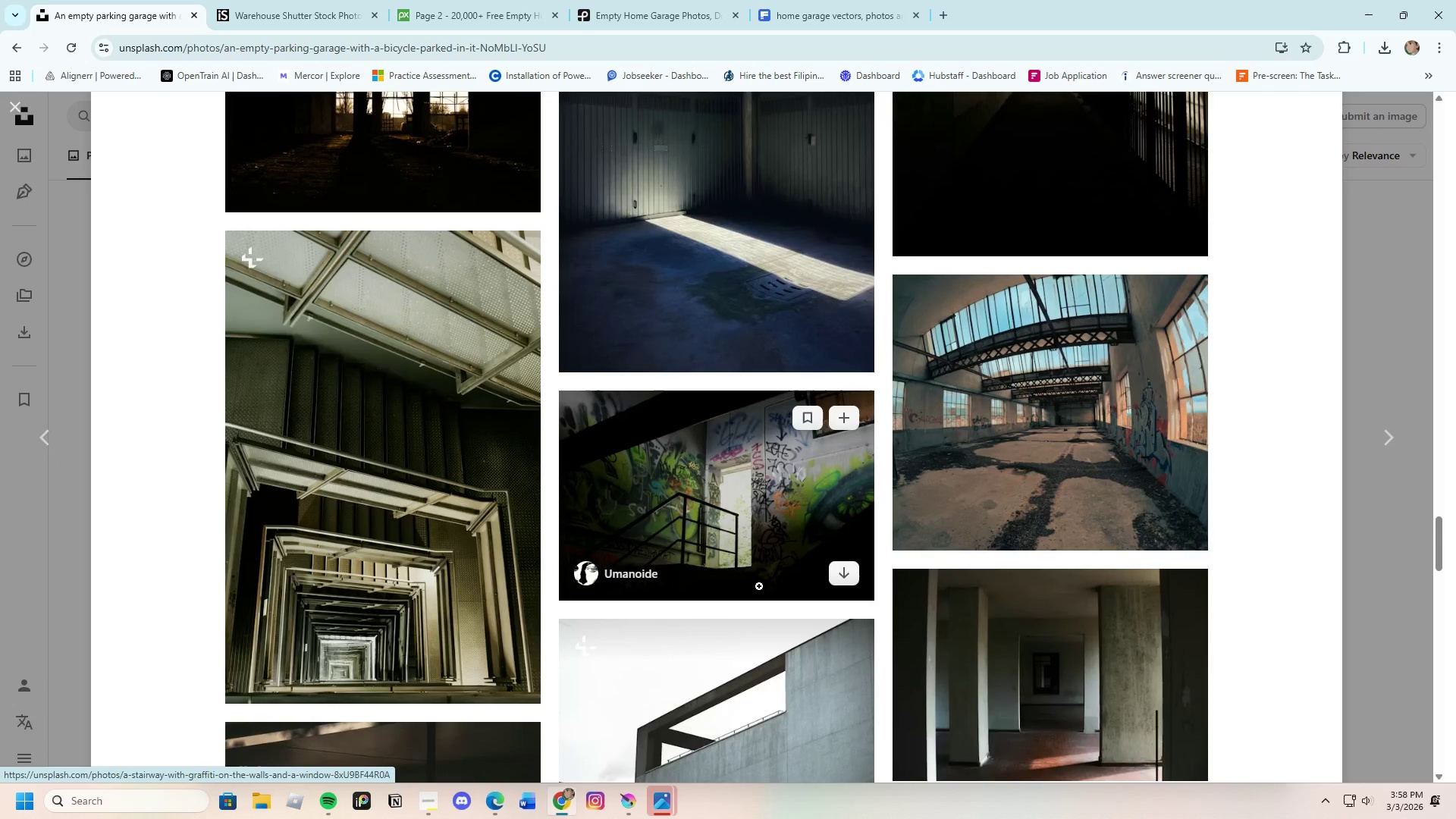 
scroll: coordinate [759, 586], scroll_direction: down, amount: 4.0
 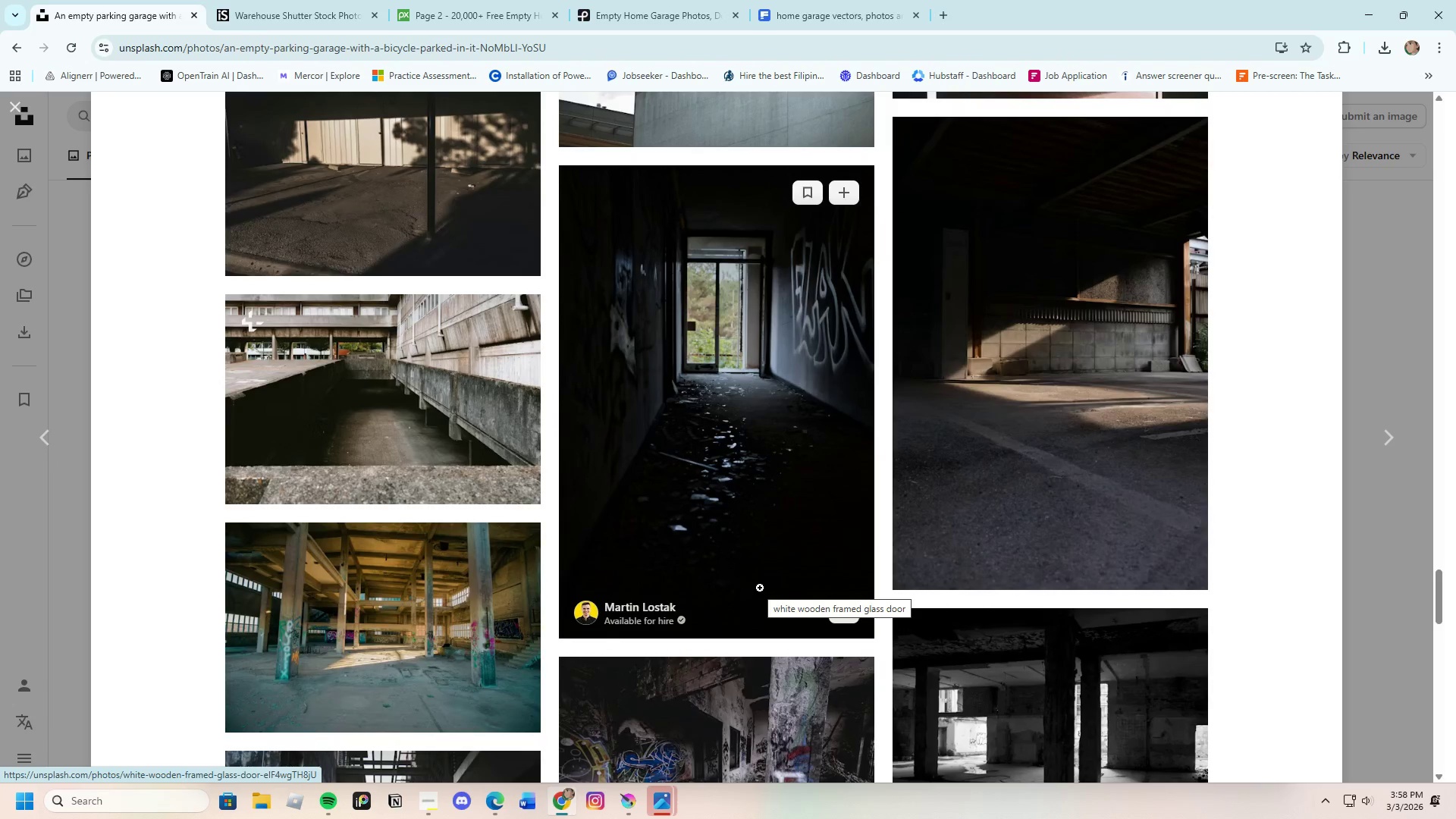 
wait(13.69)
 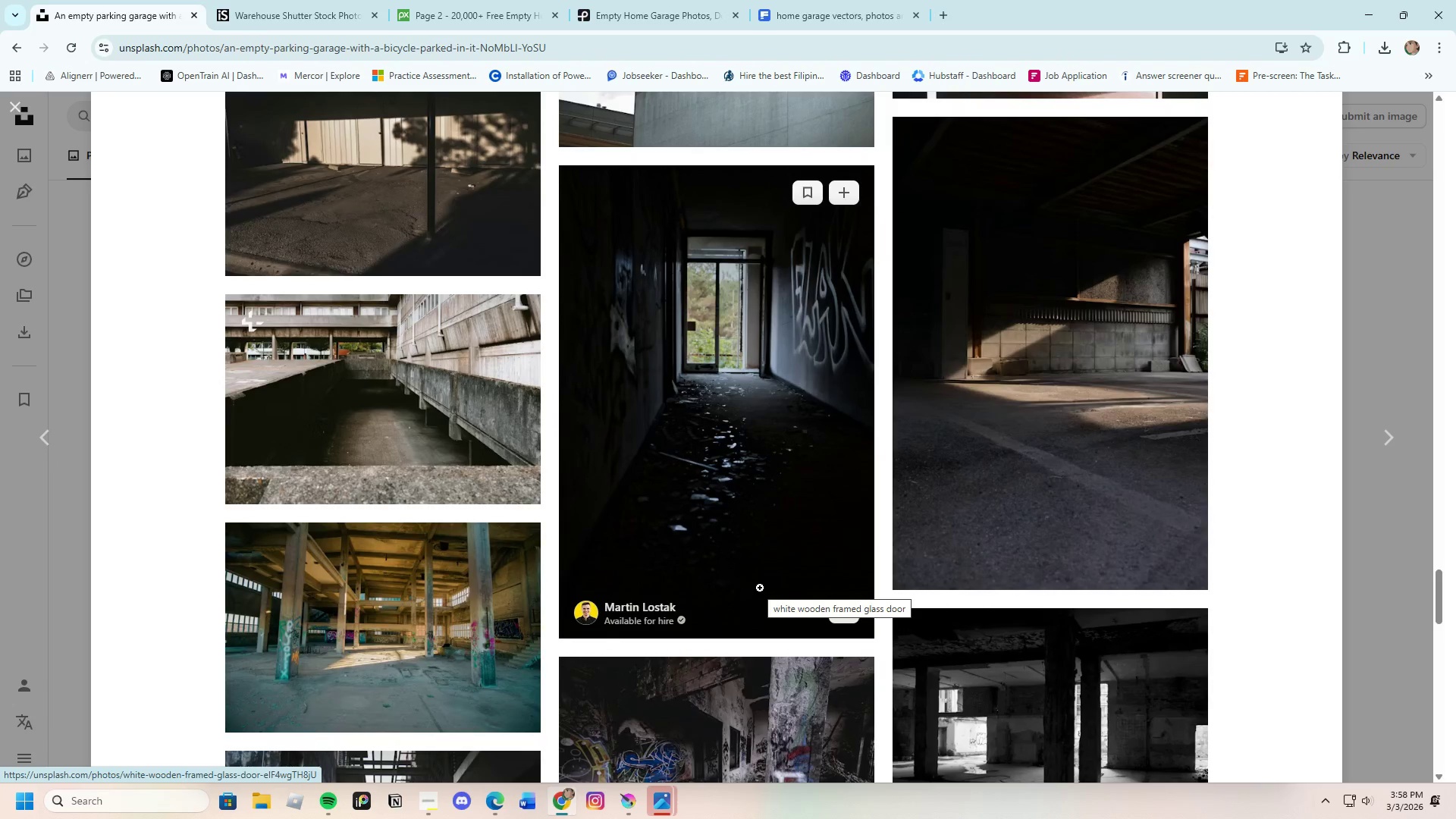 
scroll: coordinate [732, 497], scroll_direction: down, amount: 24.0
 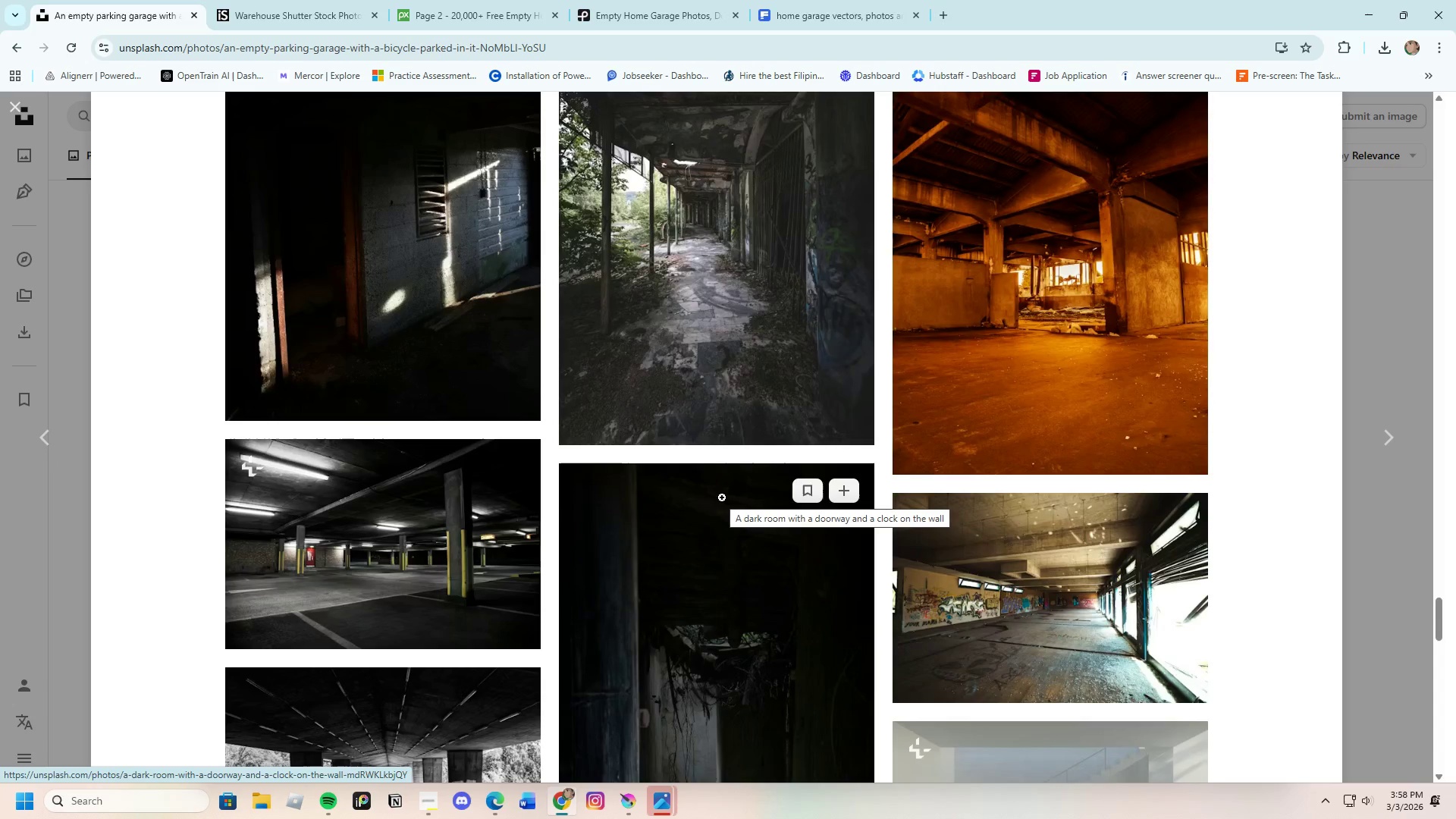 
scroll: coordinate [632, 556], scroll_direction: down, amount: 31.0
 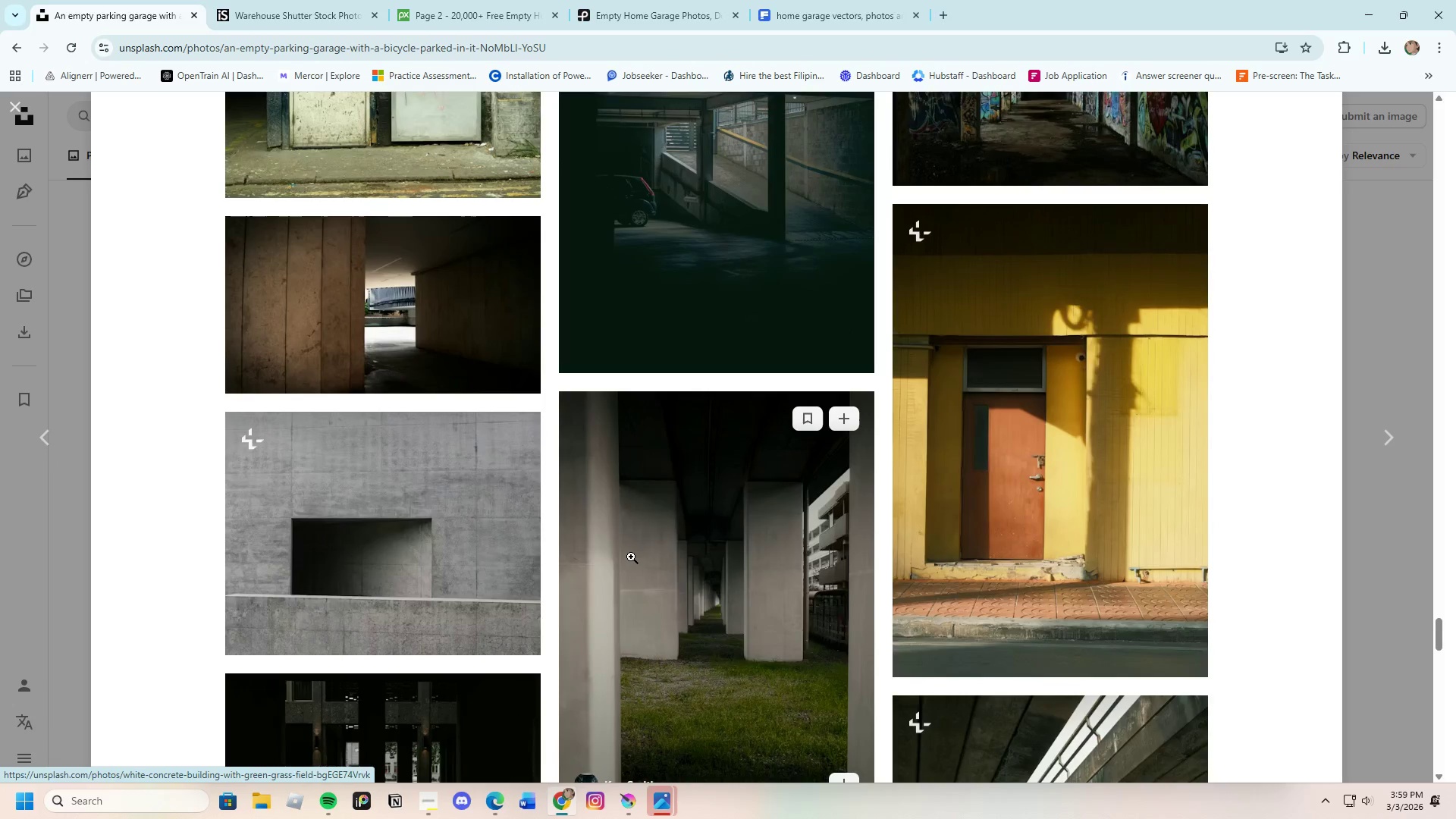 
scroll: coordinate [607, 566], scroll_direction: down, amount: 20.0
 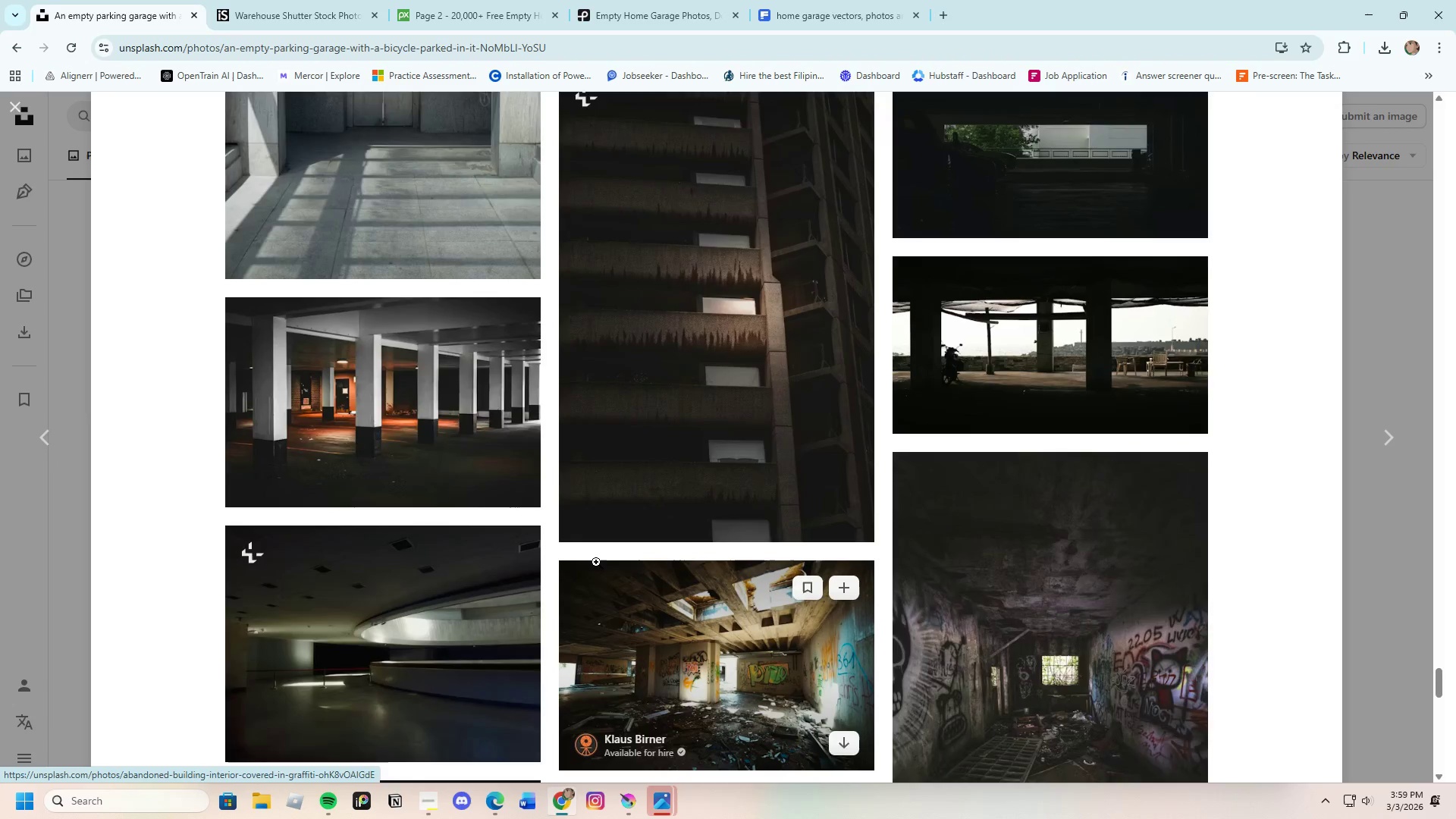 
scroll: coordinate [711, 592], scroll_direction: down, amount: 19.0
 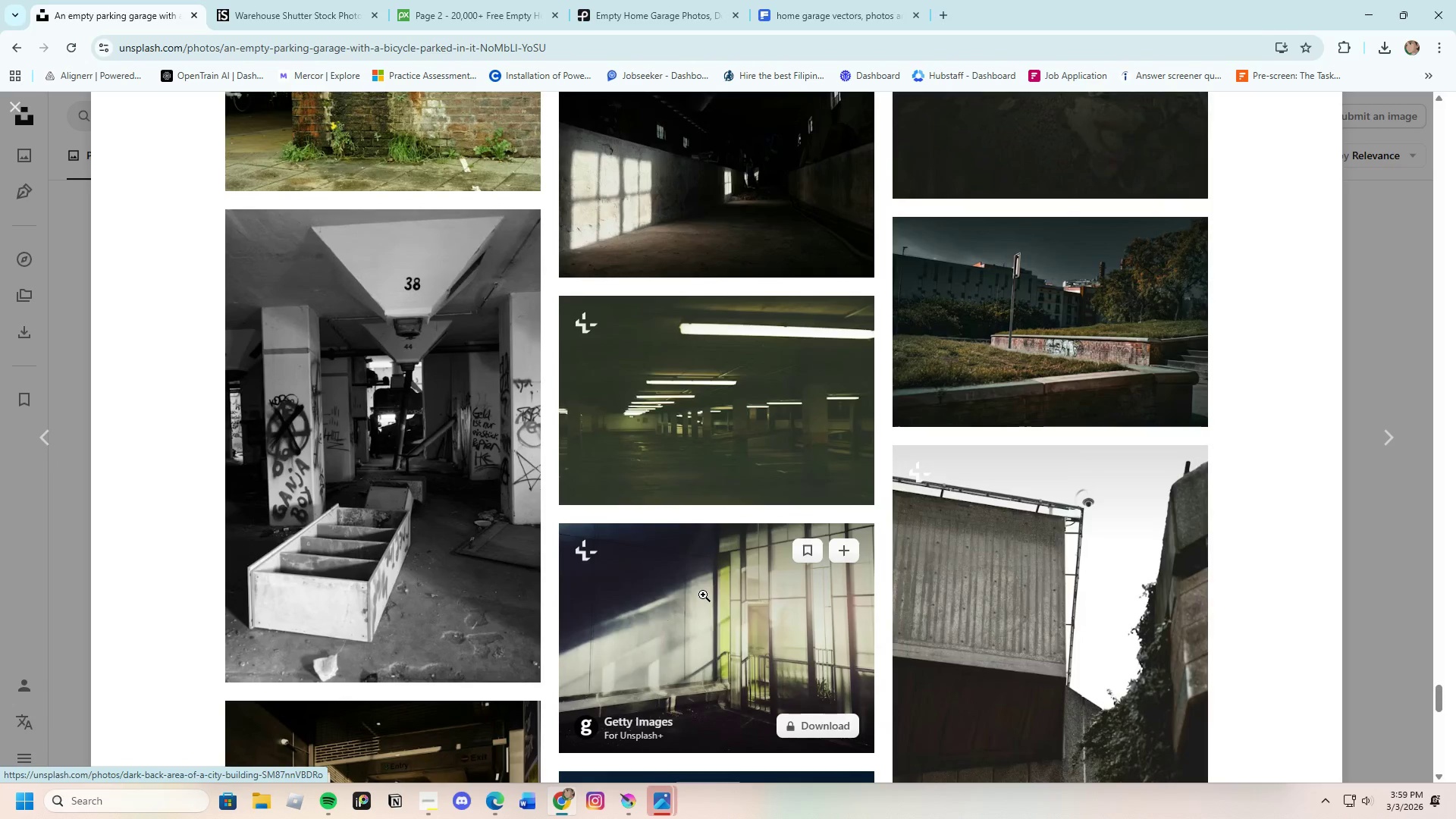 
scroll: coordinate [685, 604], scroll_direction: down, amount: 21.0
 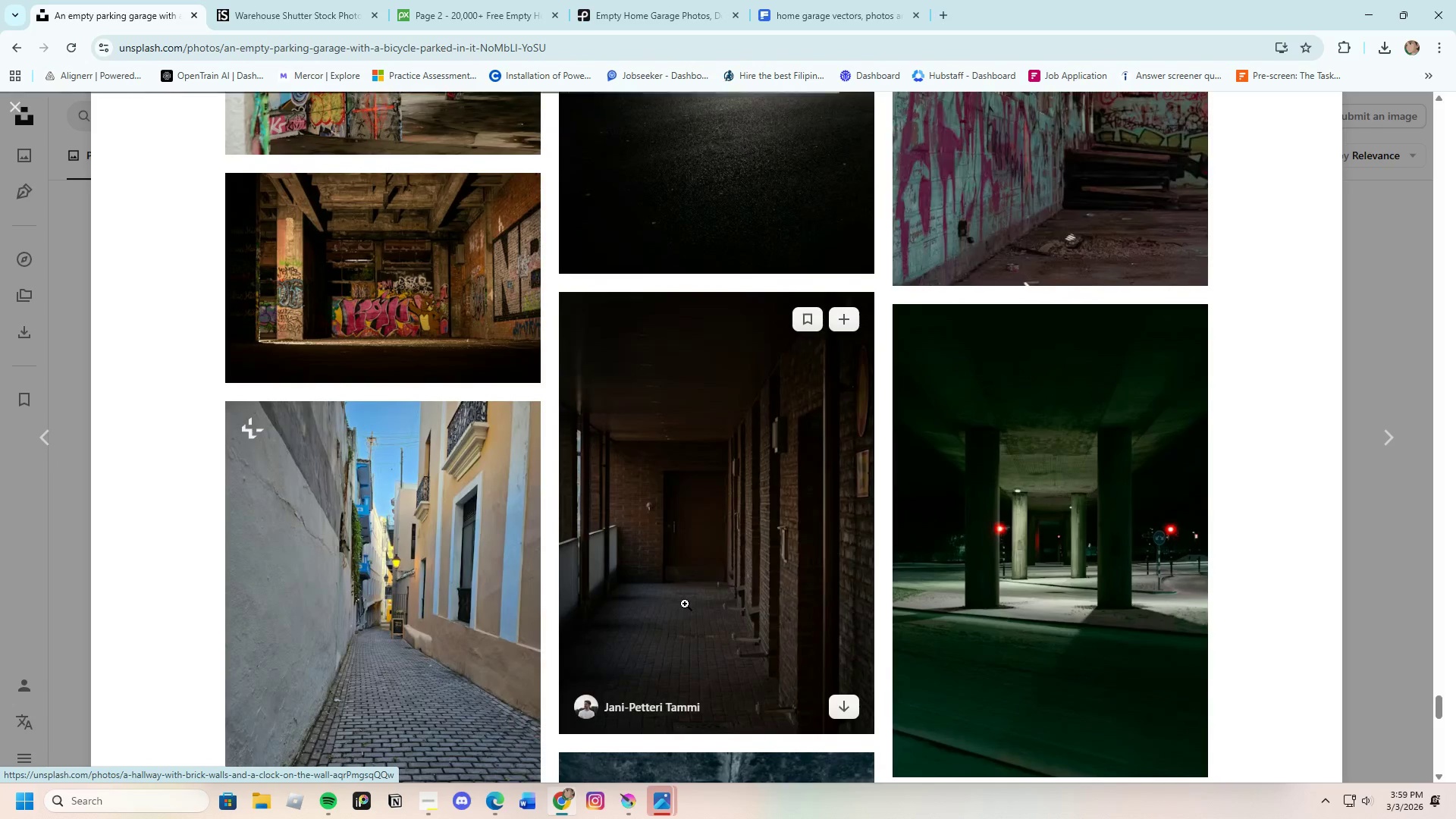 
scroll: coordinate [681, 606], scroll_direction: down, amount: 24.0
 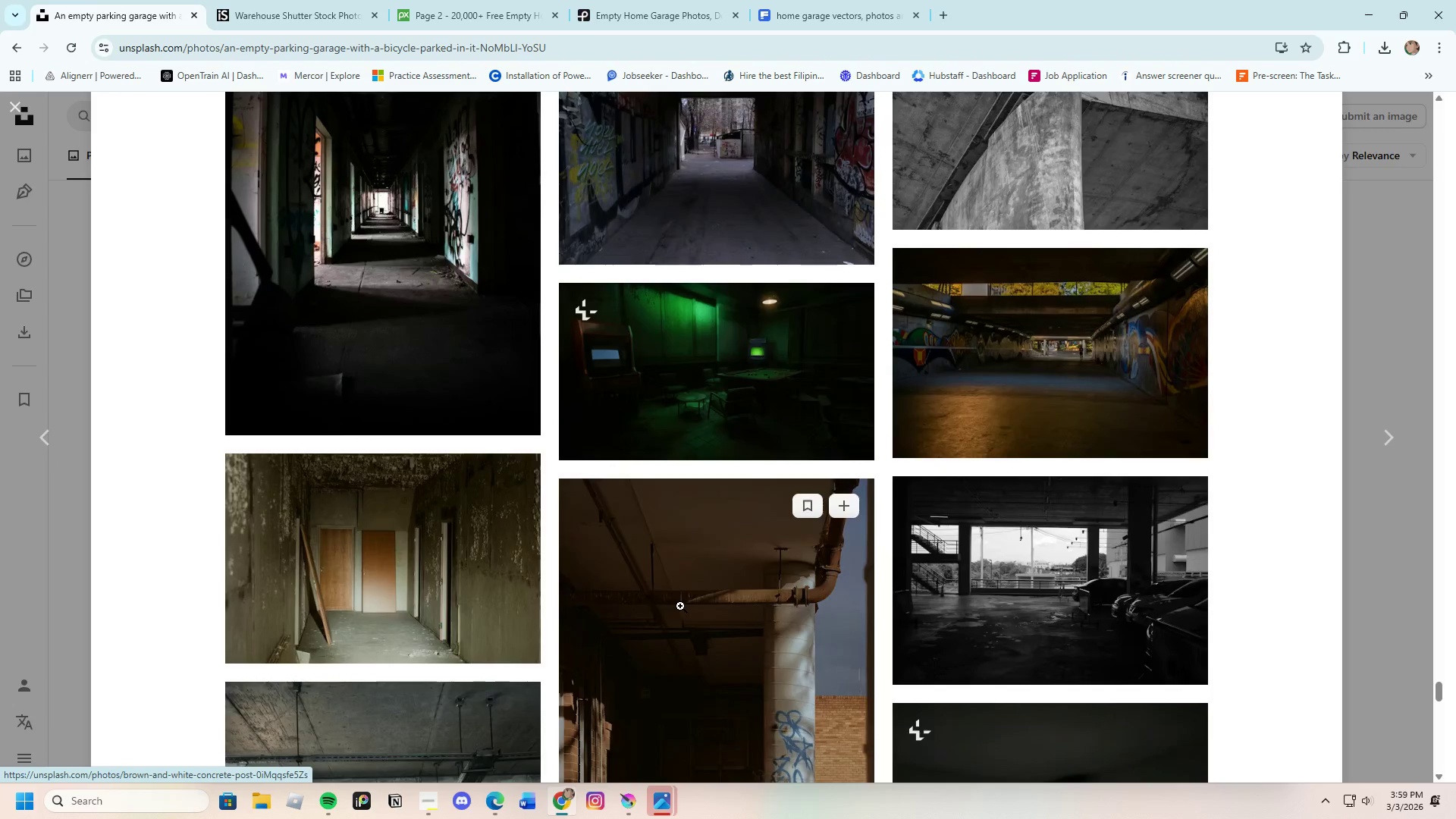 
scroll: coordinate [470, 600], scroll_direction: down, amount: 21.0
 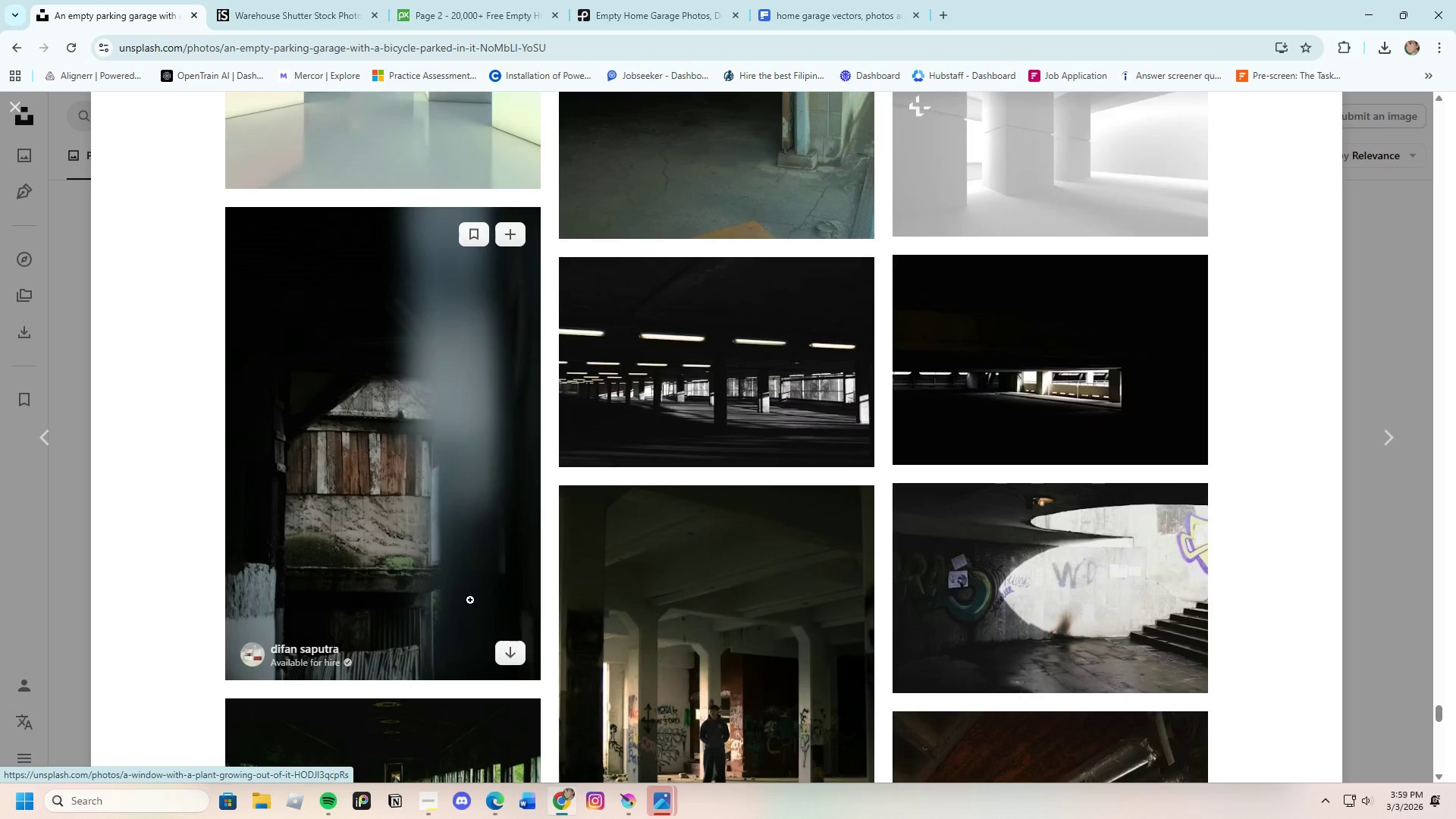 
scroll: coordinate [470, 600], scroll_direction: down, amount: 13.0
 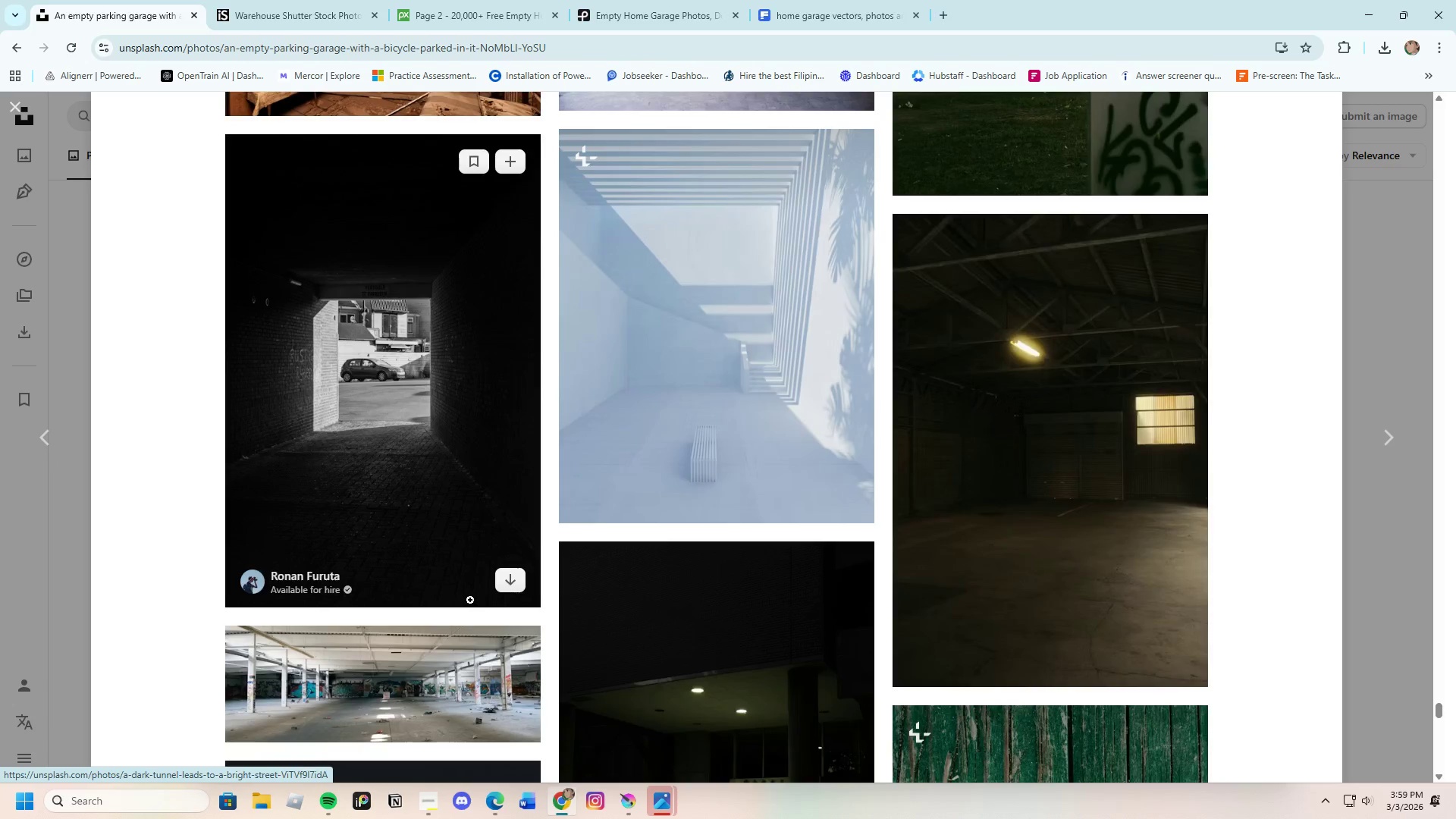 
scroll: coordinate [470, 600], scroll_direction: up, amount: 4.0
 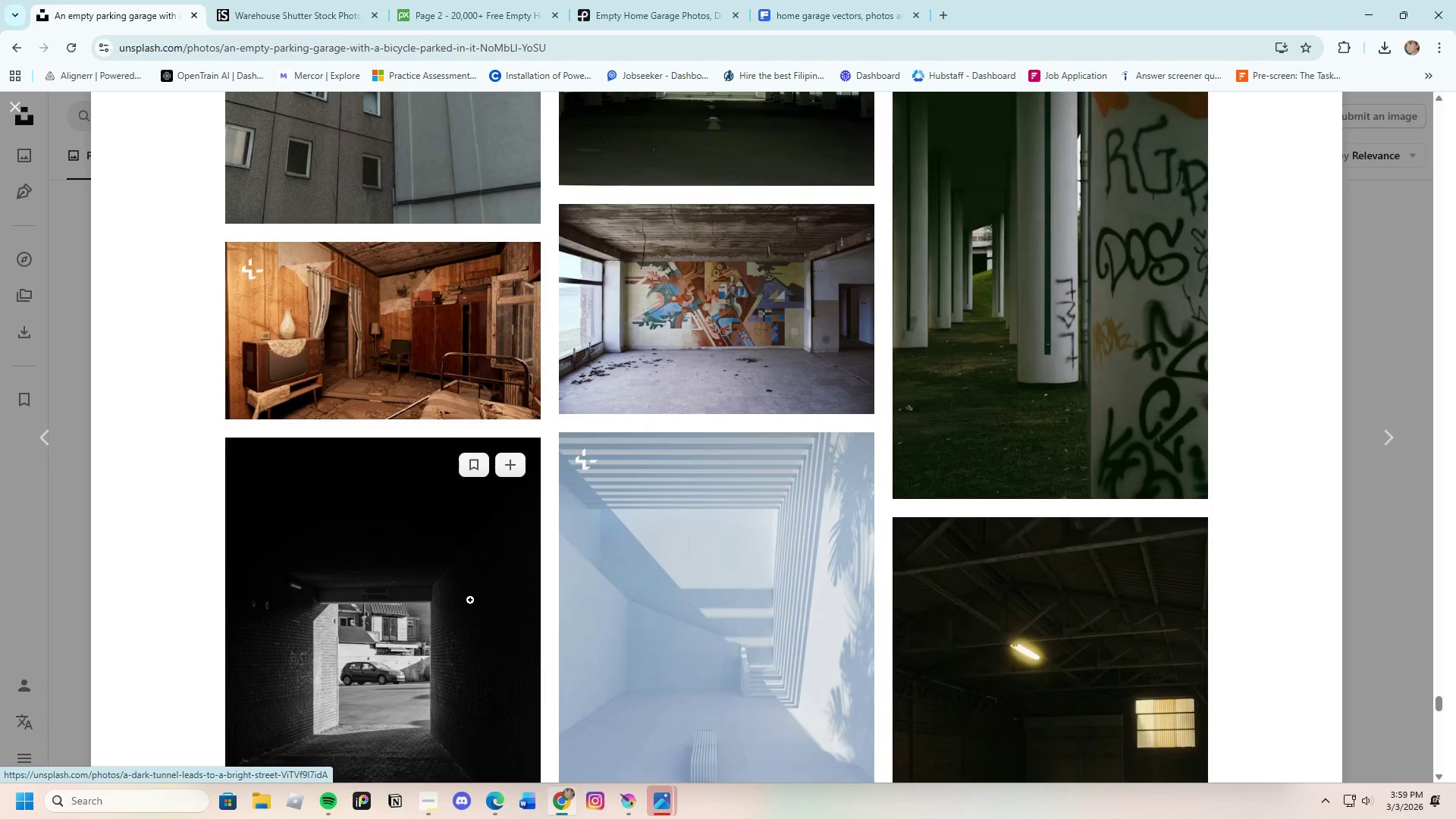 
scroll: coordinate [470, 600], scroll_direction: down, amount: 18.0
 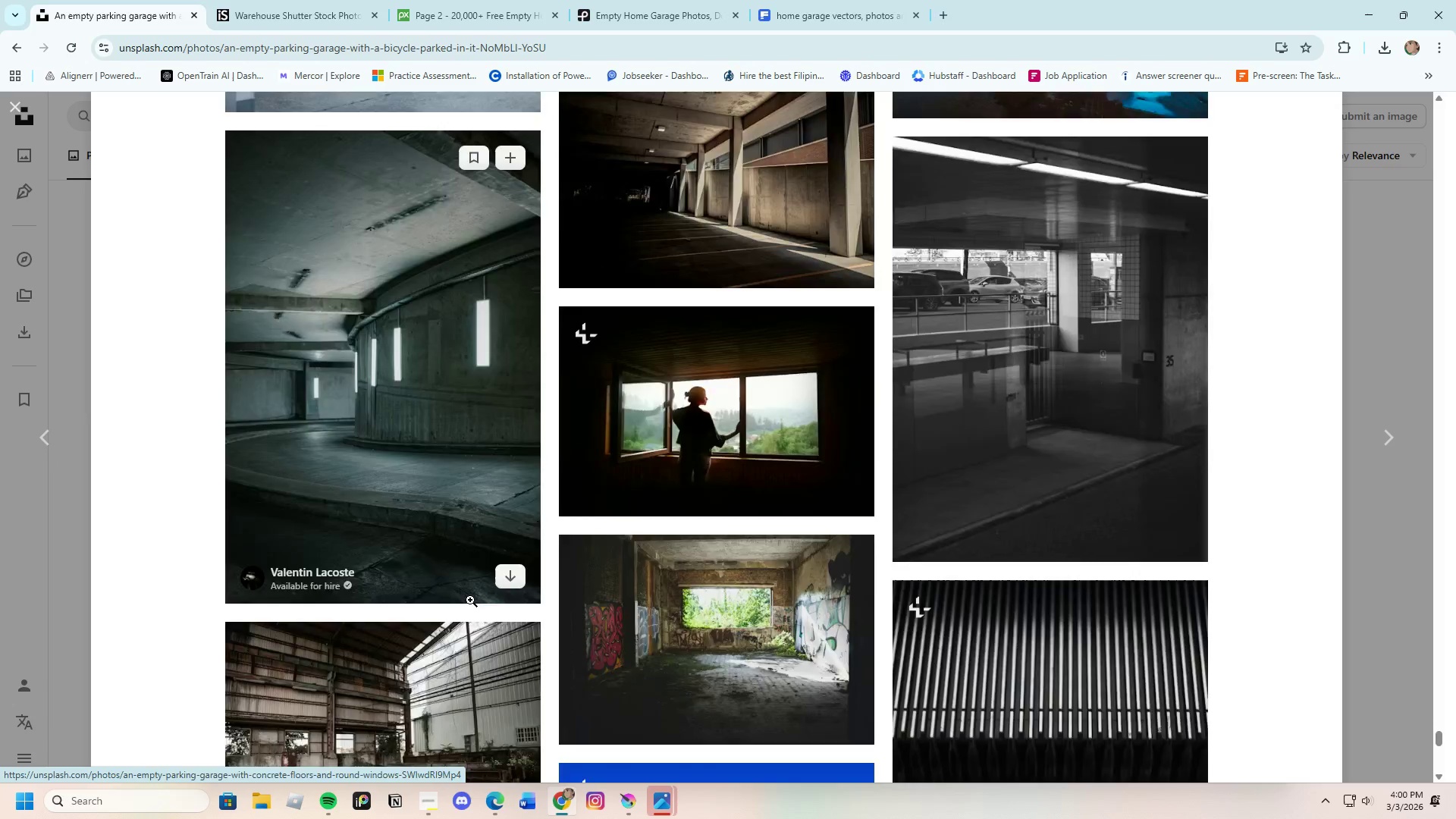 
mouse_move([443, 617])
 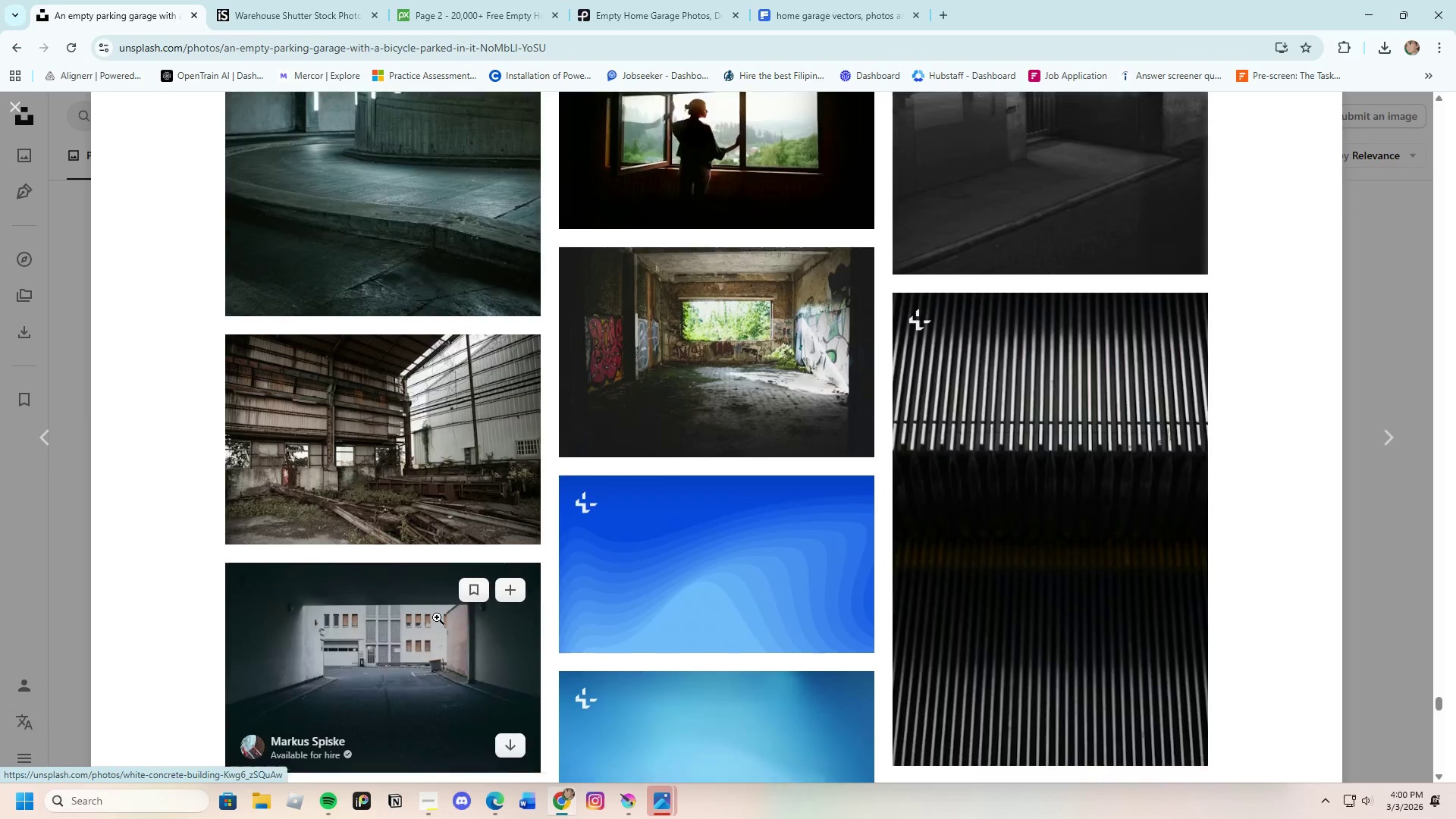 
scroll: coordinate [419, 623], scroll_direction: down, amount: 21.0
 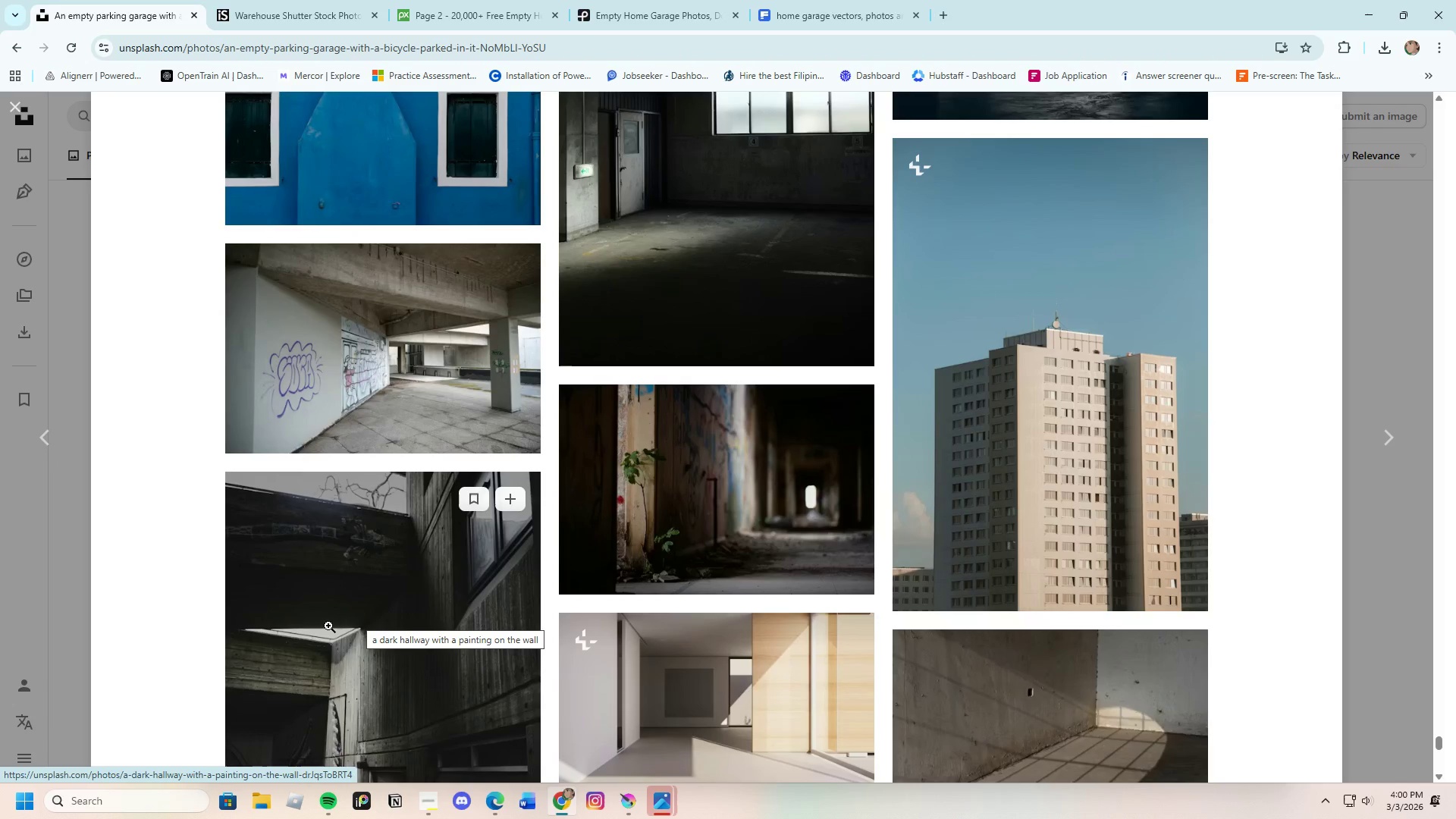 
wait(18.94)
 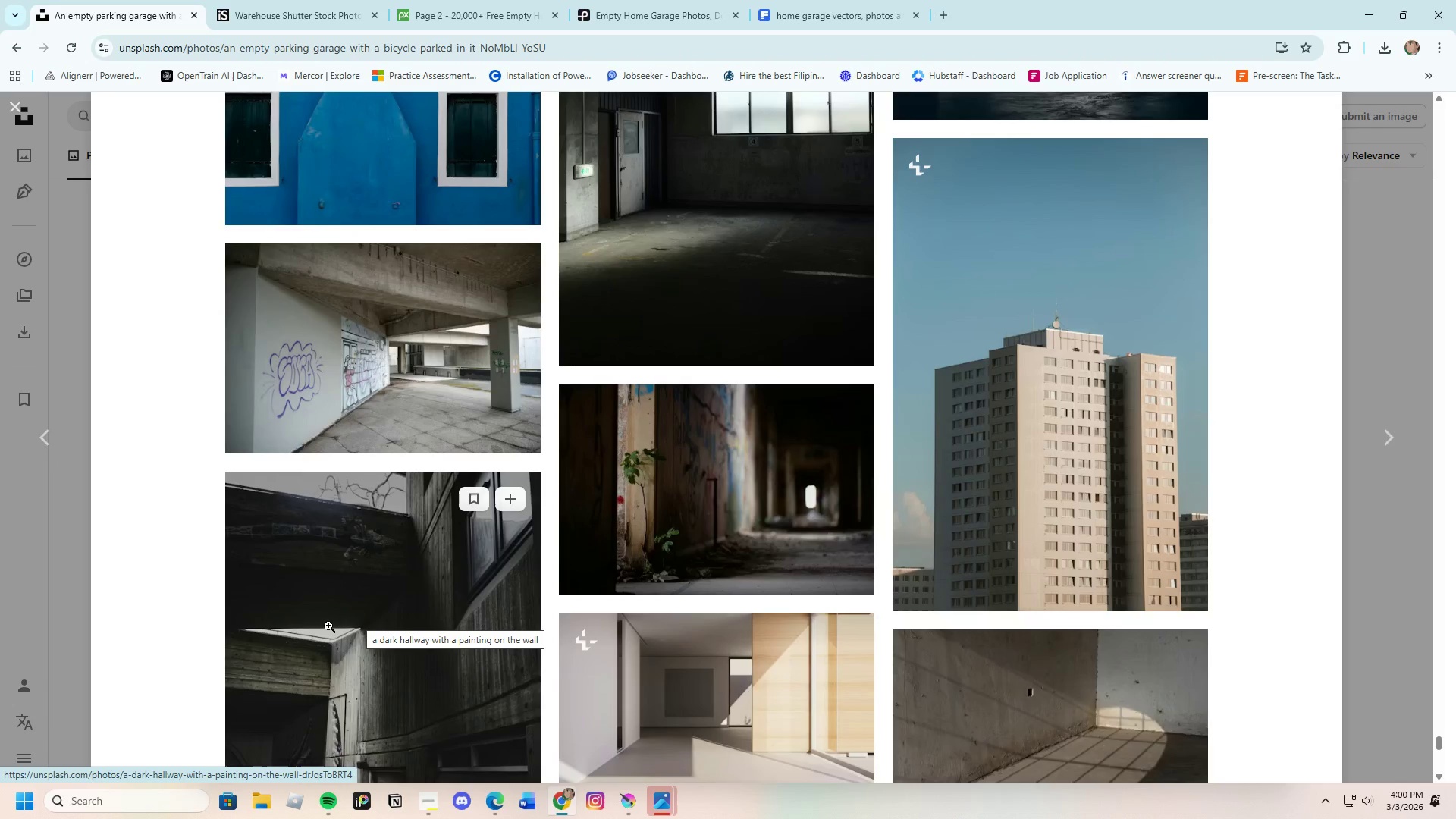 
scroll: coordinate [642, 543], scroll_direction: down, amount: 21.0
 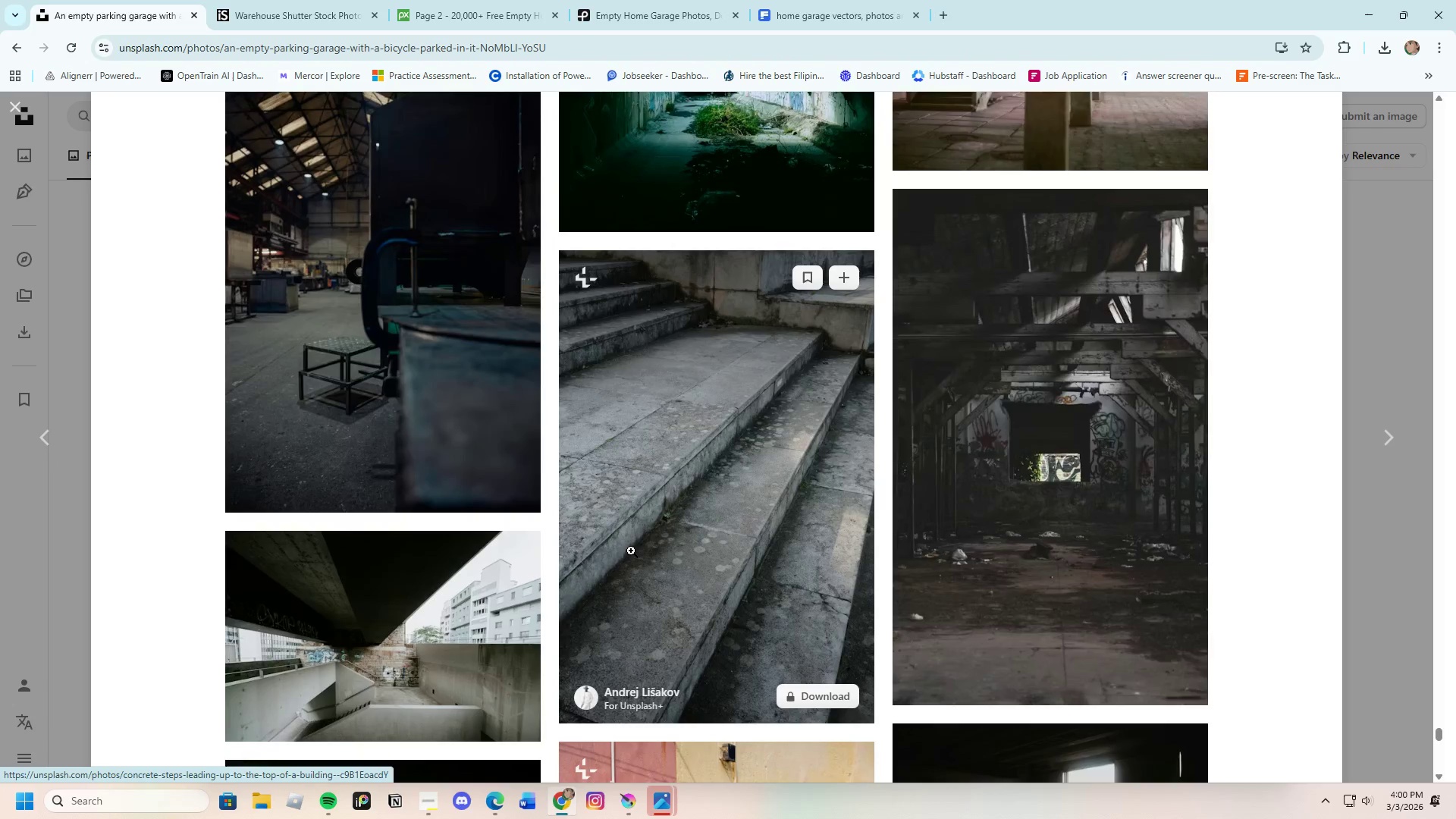 
scroll: coordinate [617, 561], scroll_direction: down, amount: 21.0
 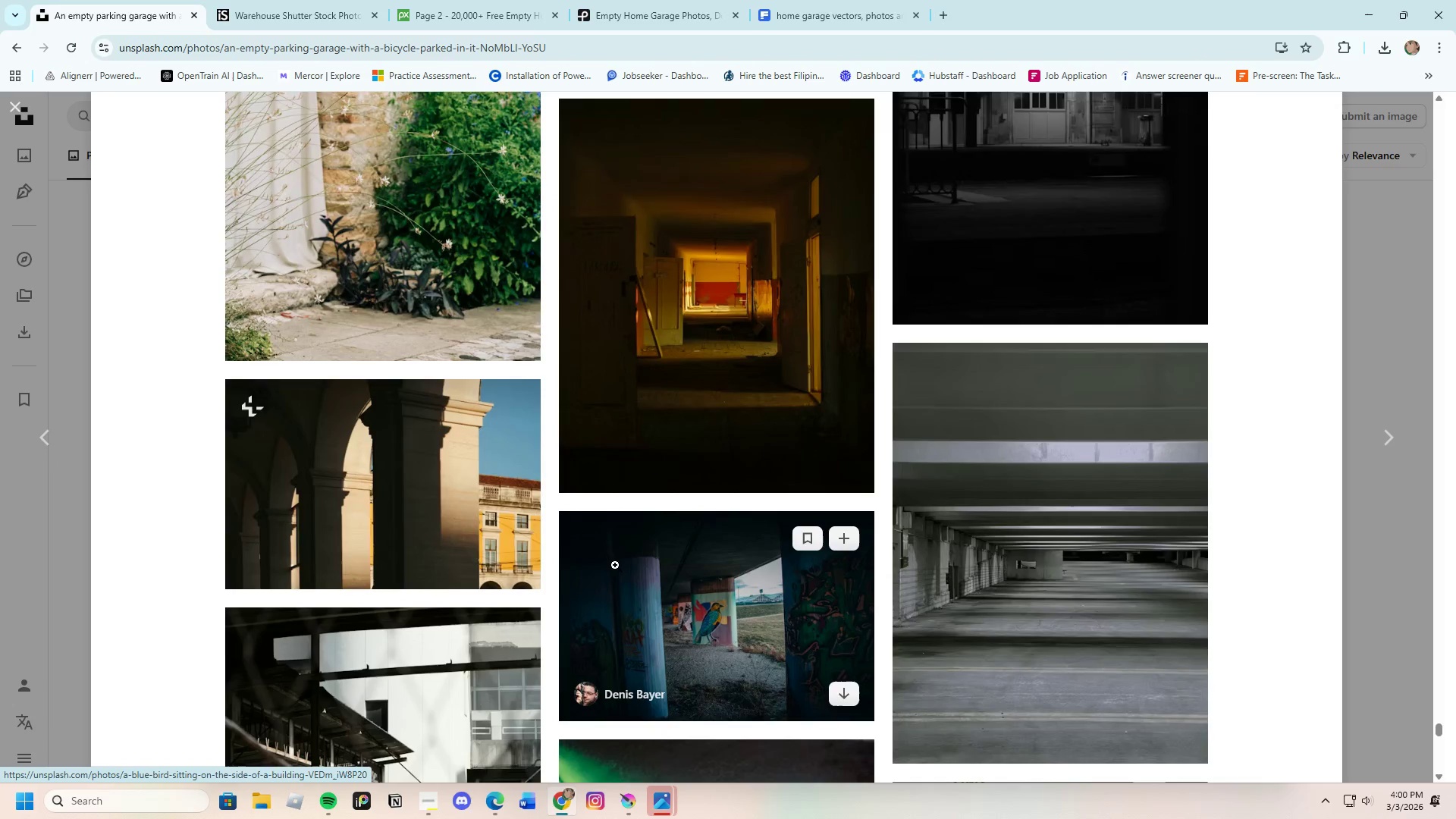 
scroll: coordinate [637, 564], scroll_direction: down, amount: 24.0
 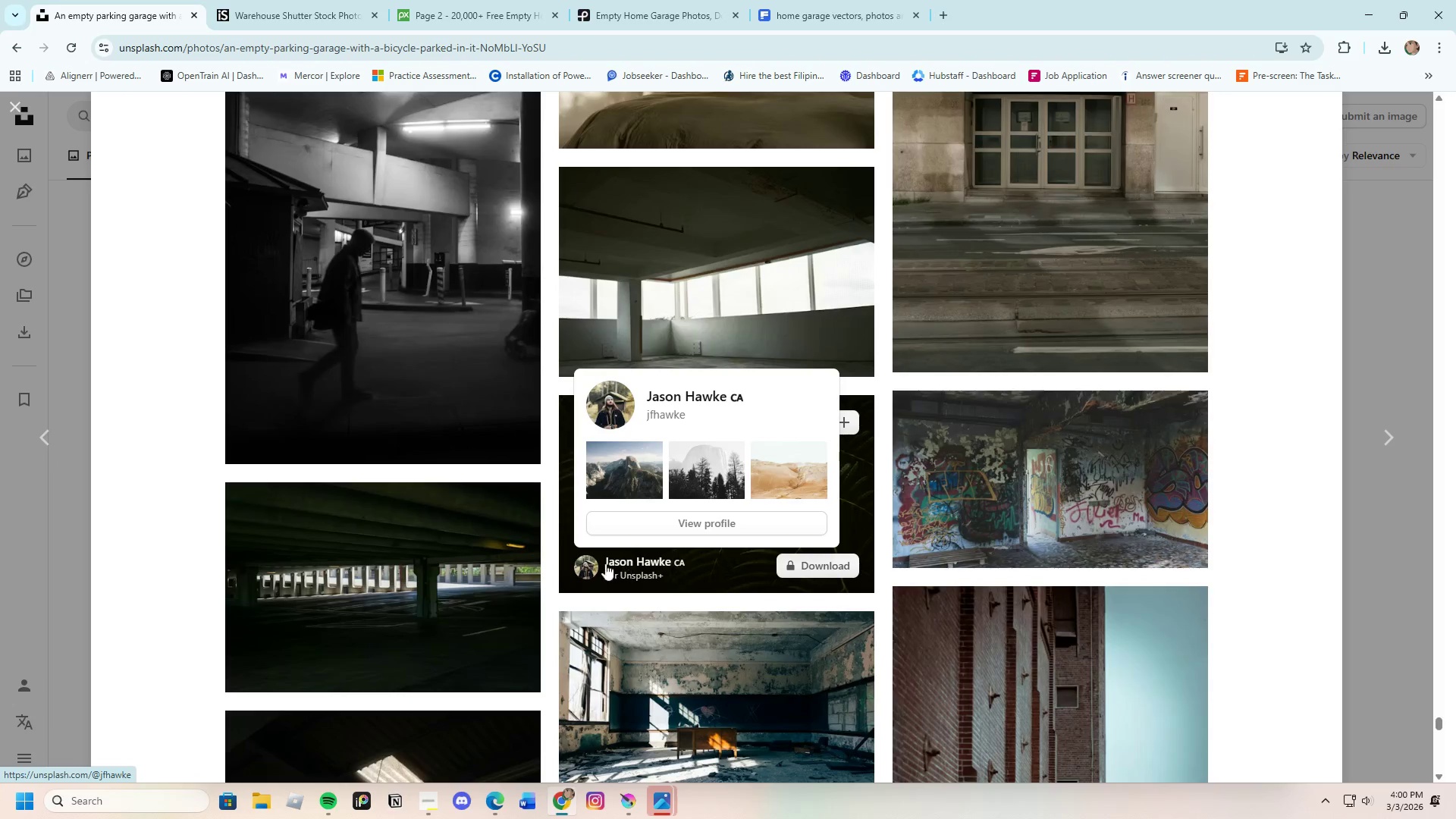 
scroll: coordinate [686, 591], scroll_direction: down, amount: 24.0
 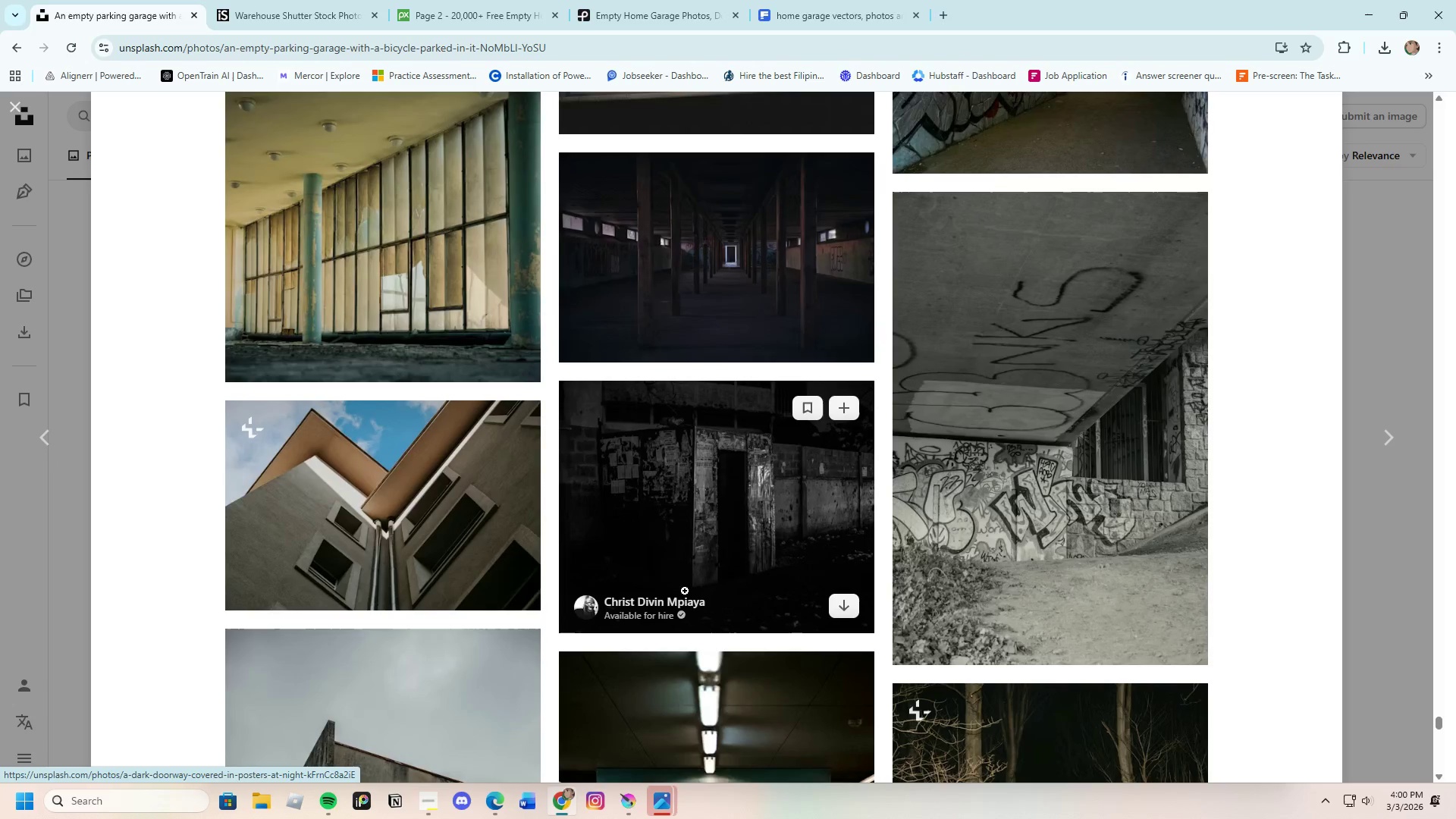 
scroll: coordinate [712, 629], scroll_direction: down, amount: 21.0
 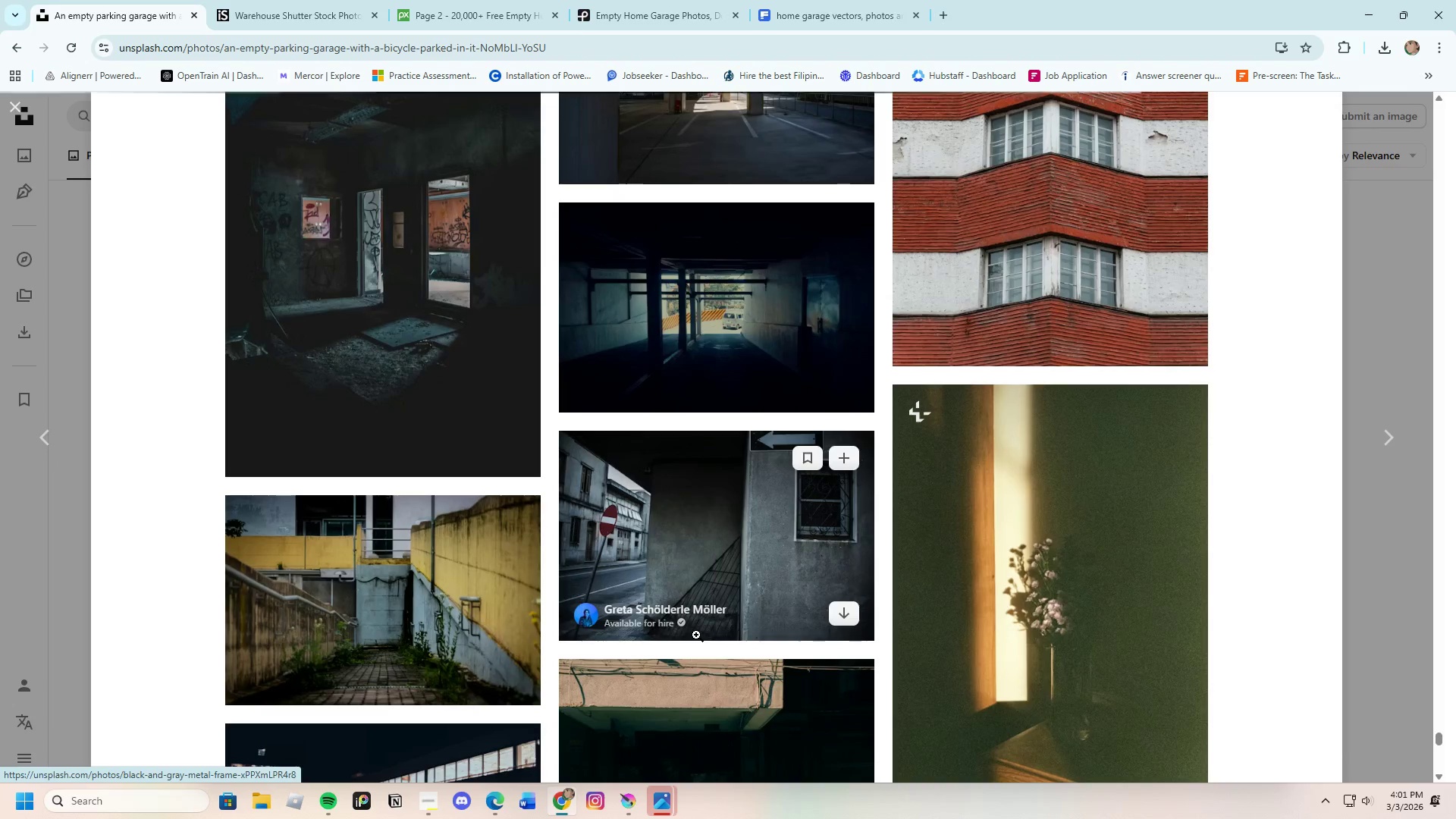 
scroll: coordinate [670, 646], scroll_direction: down, amount: 22.0
 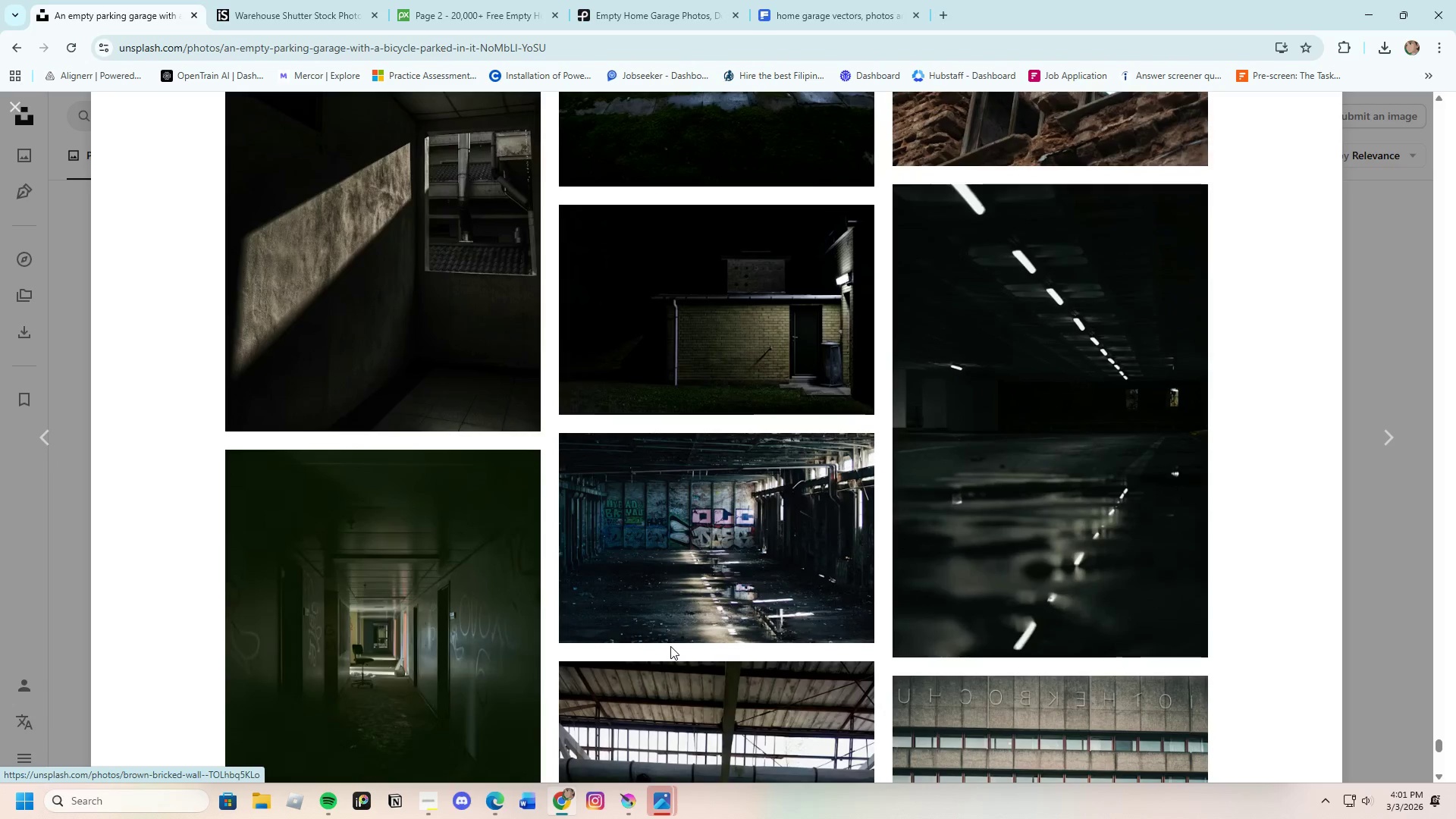 
scroll: coordinate [668, 647], scroll_direction: down, amount: 5.0
 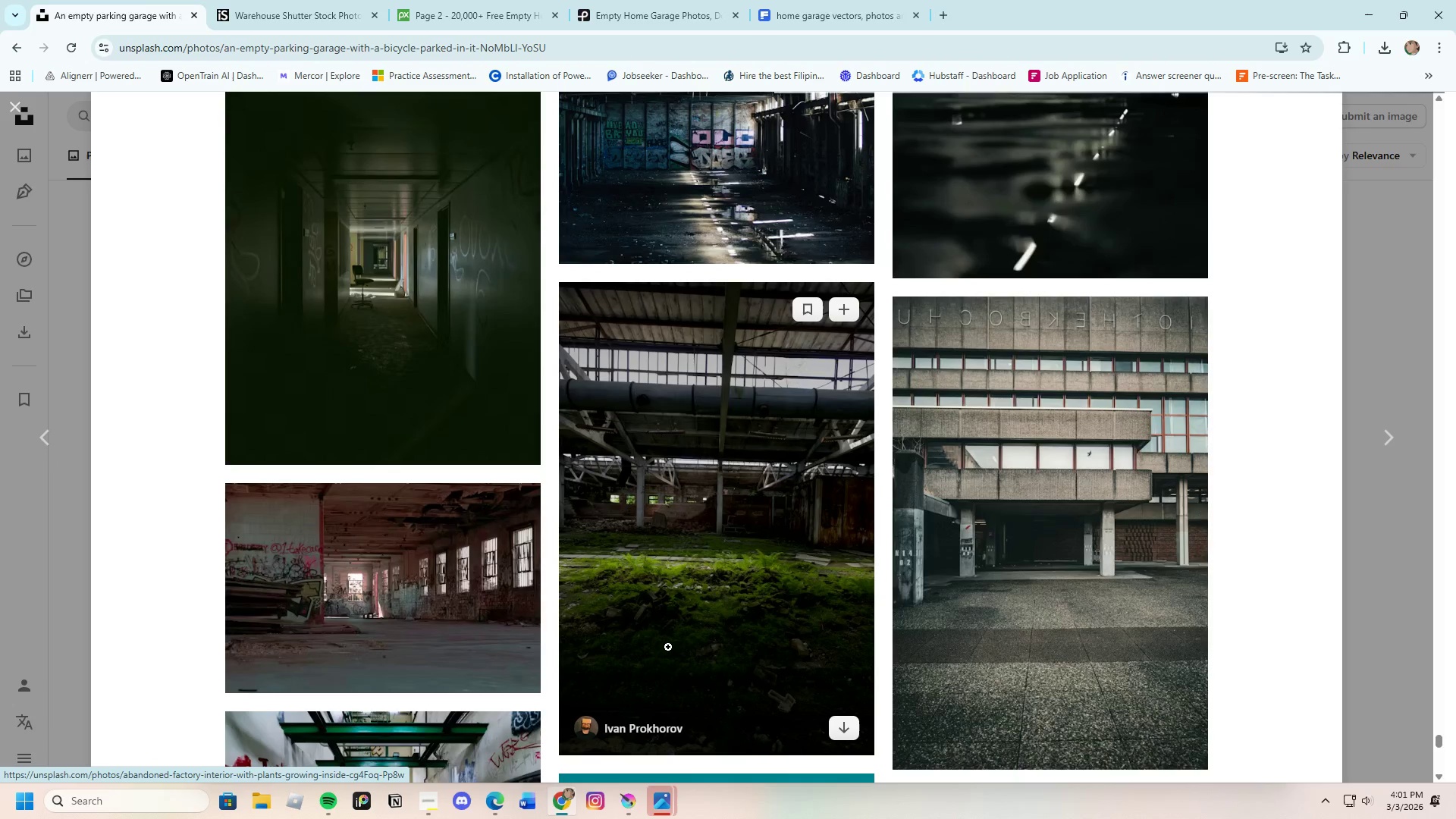 
scroll: coordinate [657, 651], scroll_direction: up, amount: 3.0
 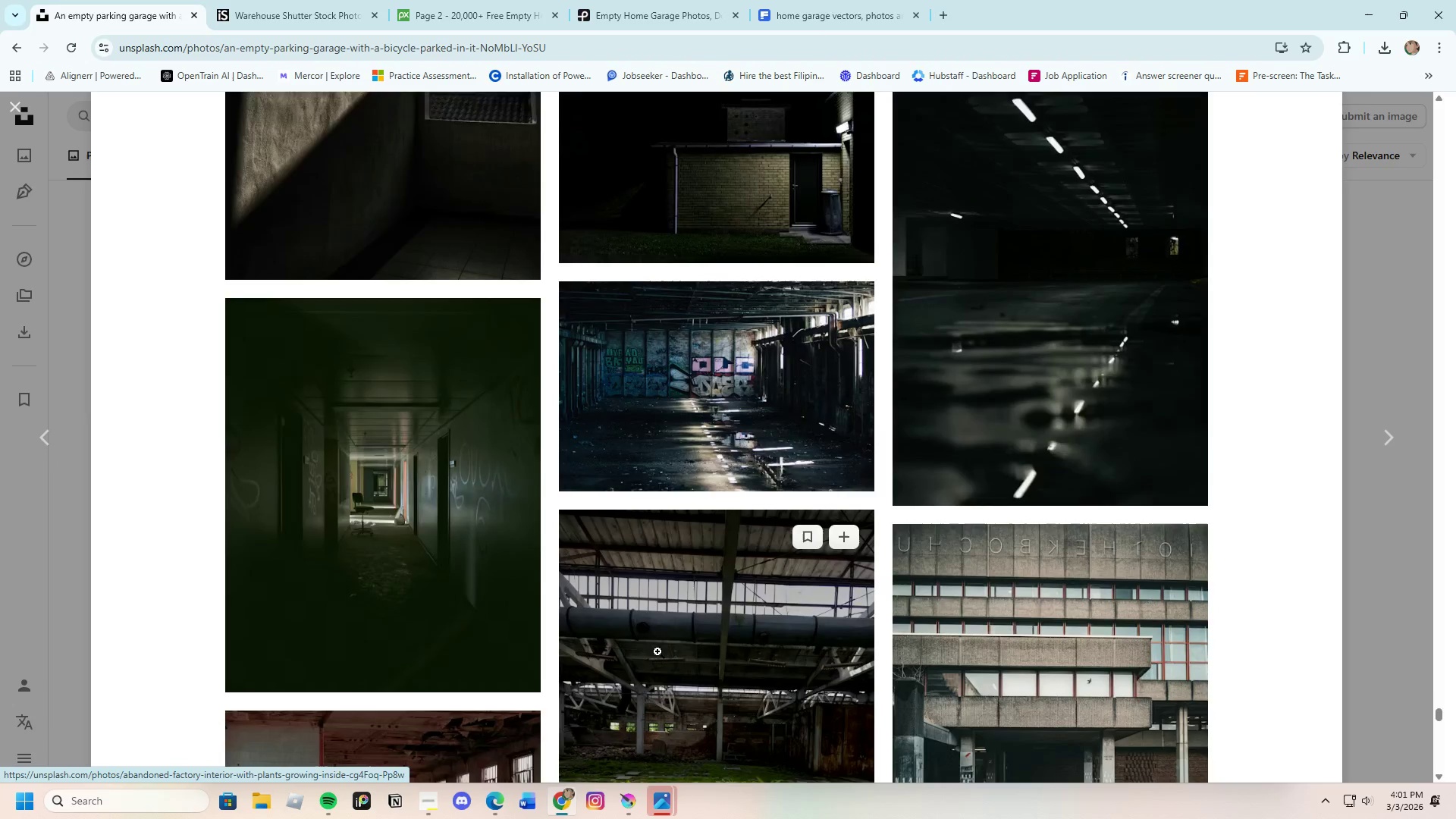 
scroll: coordinate [721, 583], scroll_direction: down, amount: 21.0
 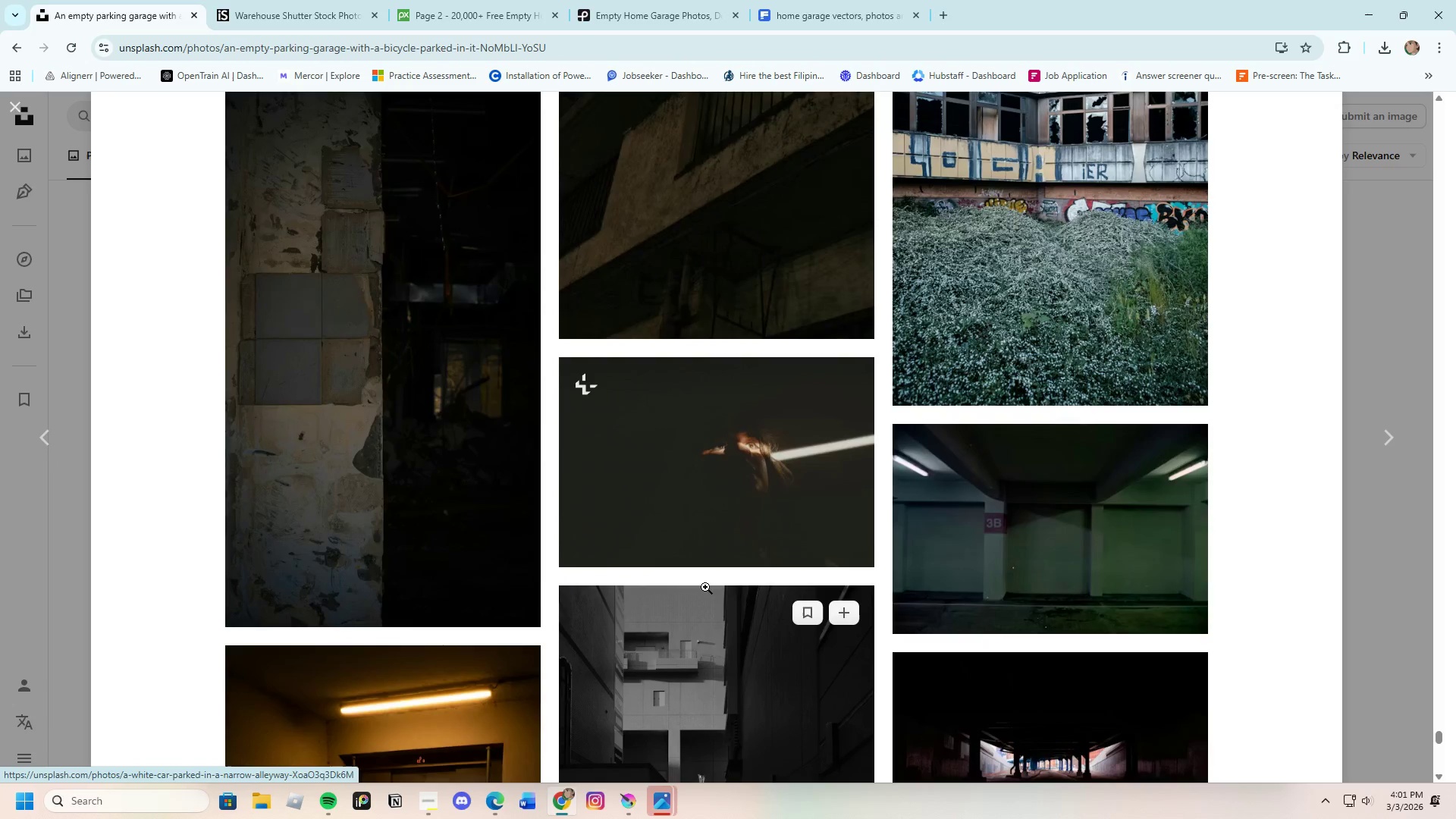 
scroll: coordinate [446, 504], scroll_direction: down, amount: 21.0
 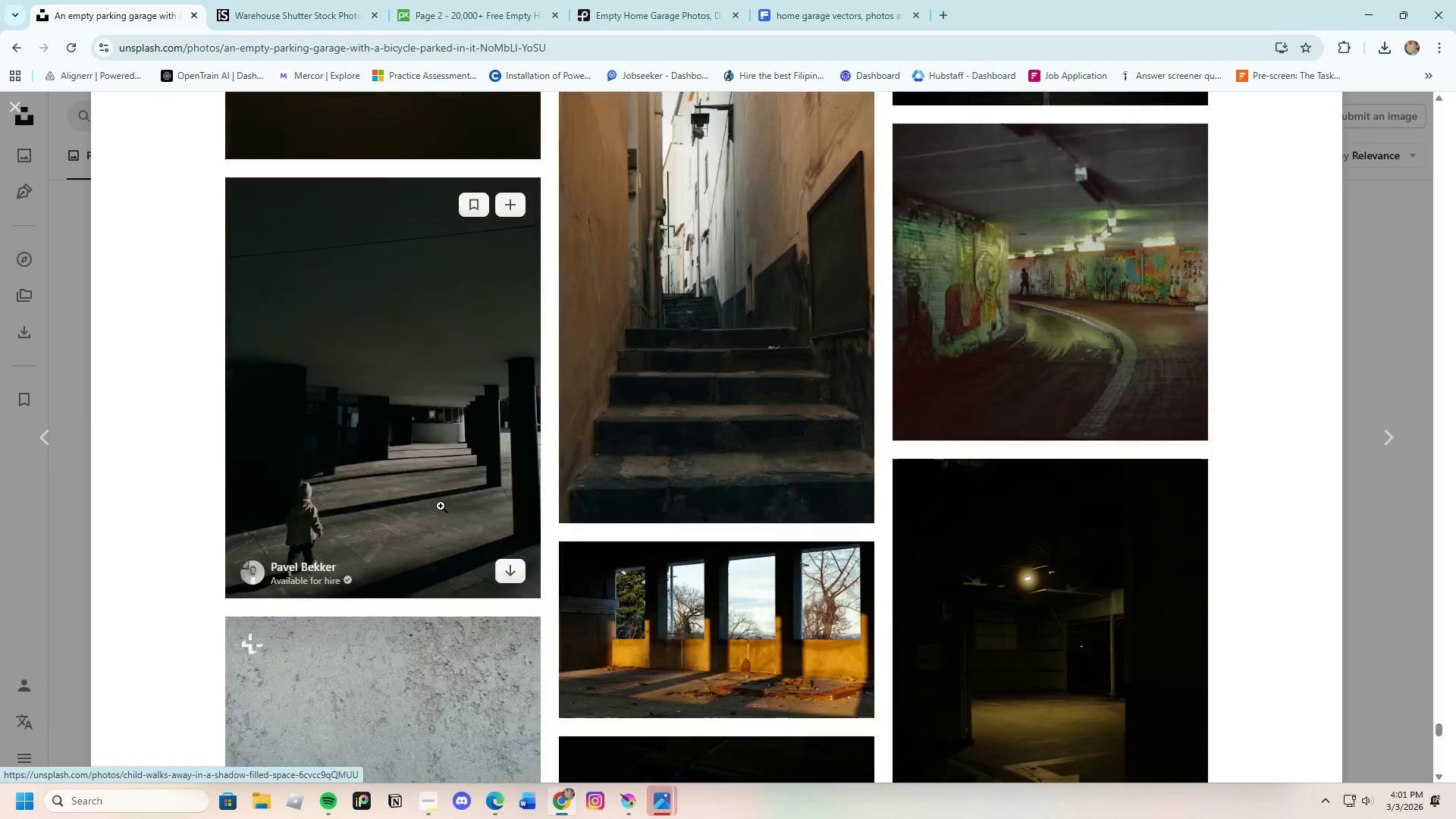 
mouse_move([435, 521])
 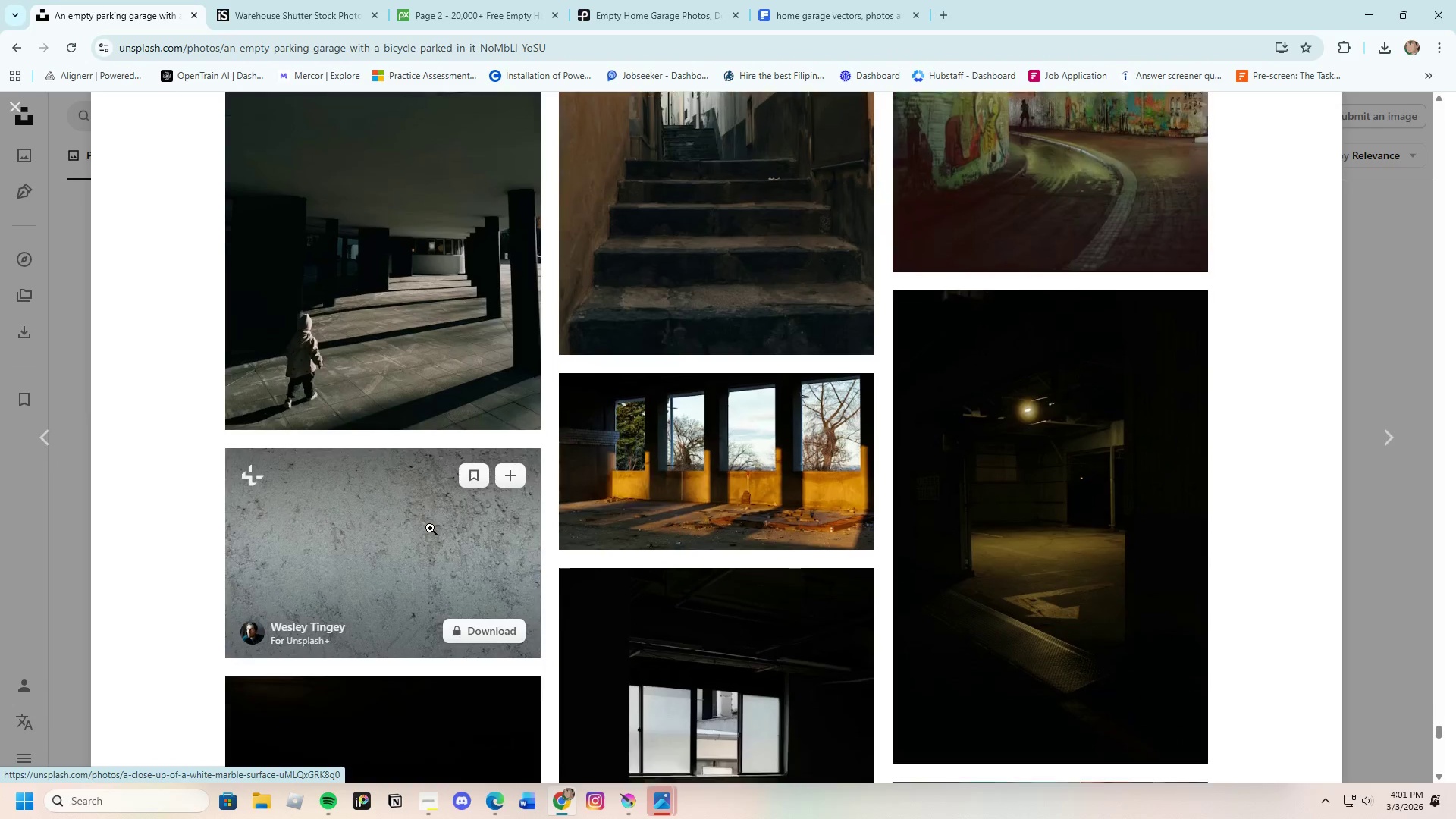 
scroll: coordinate [711, 579], scroll_direction: down, amount: 19.0
 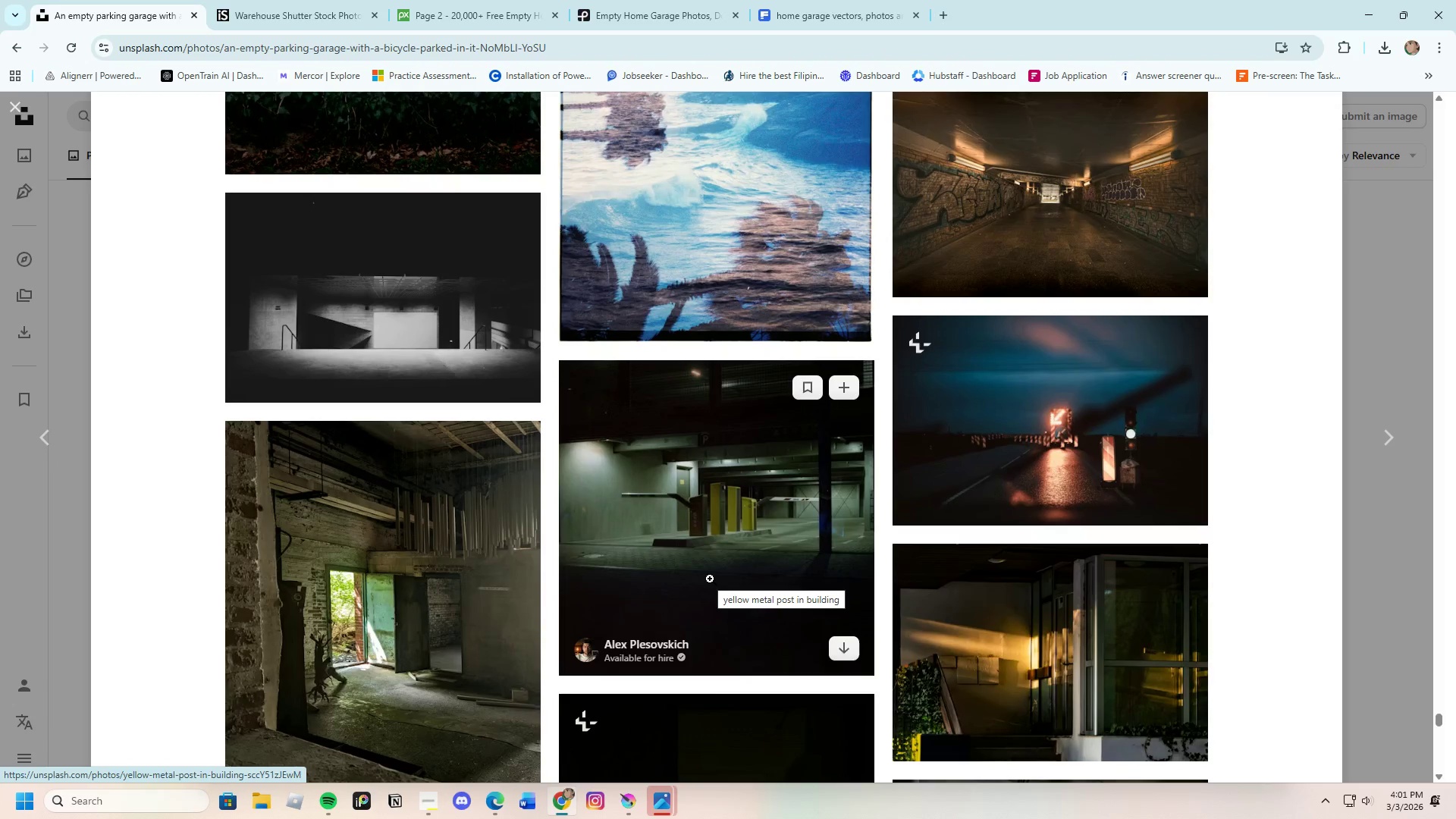 
scroll: coordinate [689, 587], scroll_direction: down, amount: 10.0
 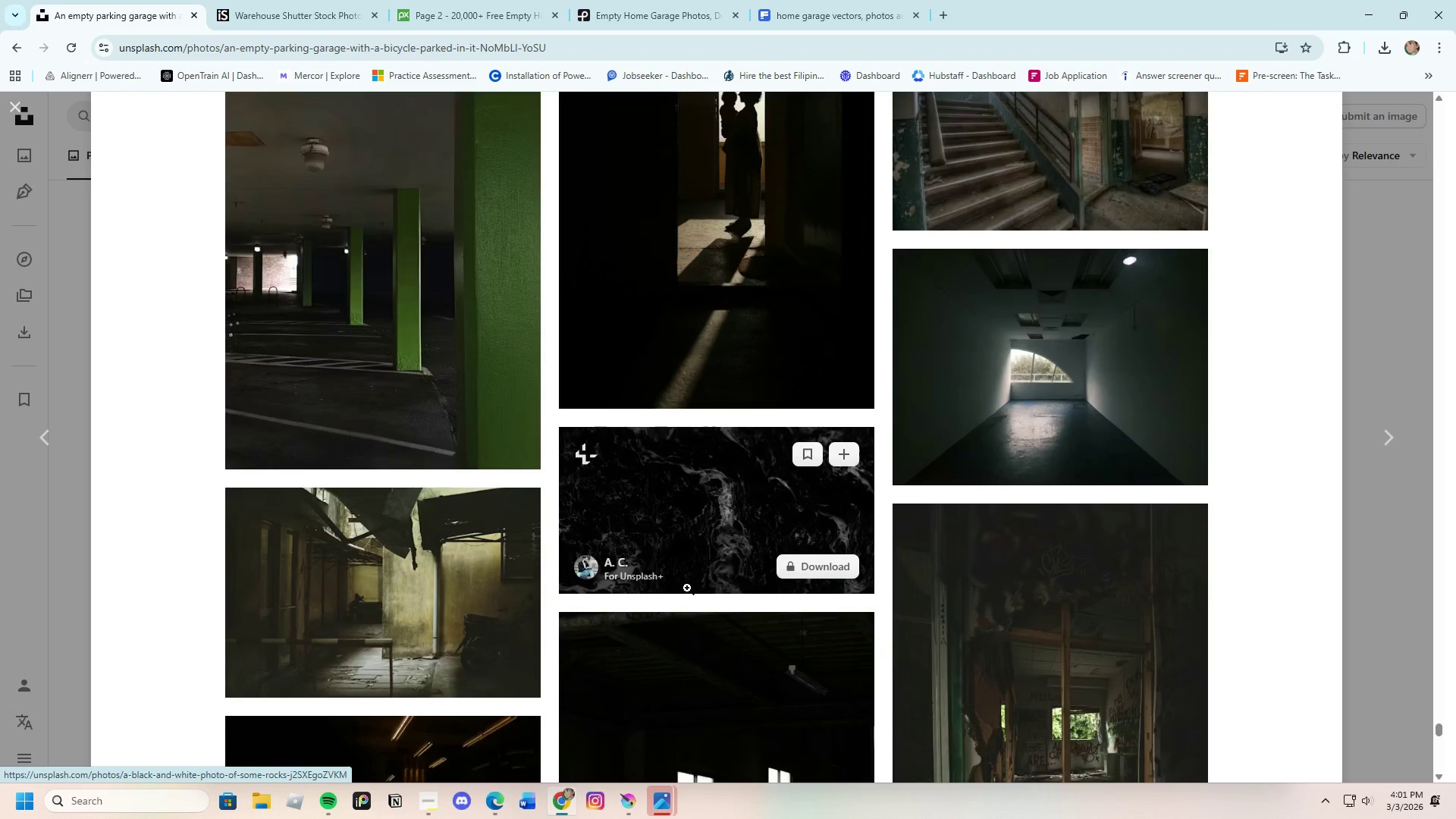 
scroll: coordinate [686, 588], scroll_direction: up, amount: 2.0
 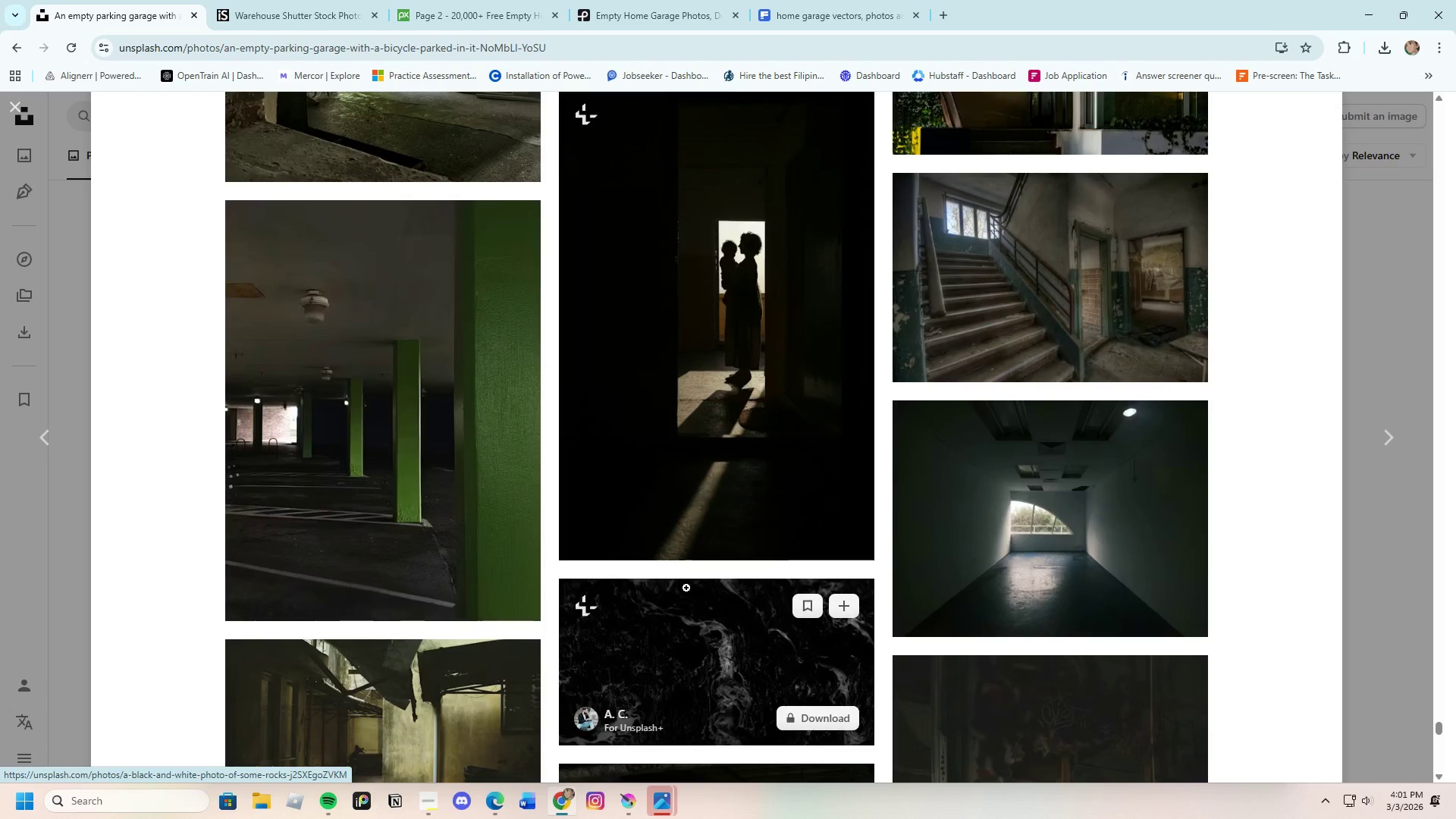 
scroll: coordinate [674, 595], scroll_direction: down, amount: 17.0
 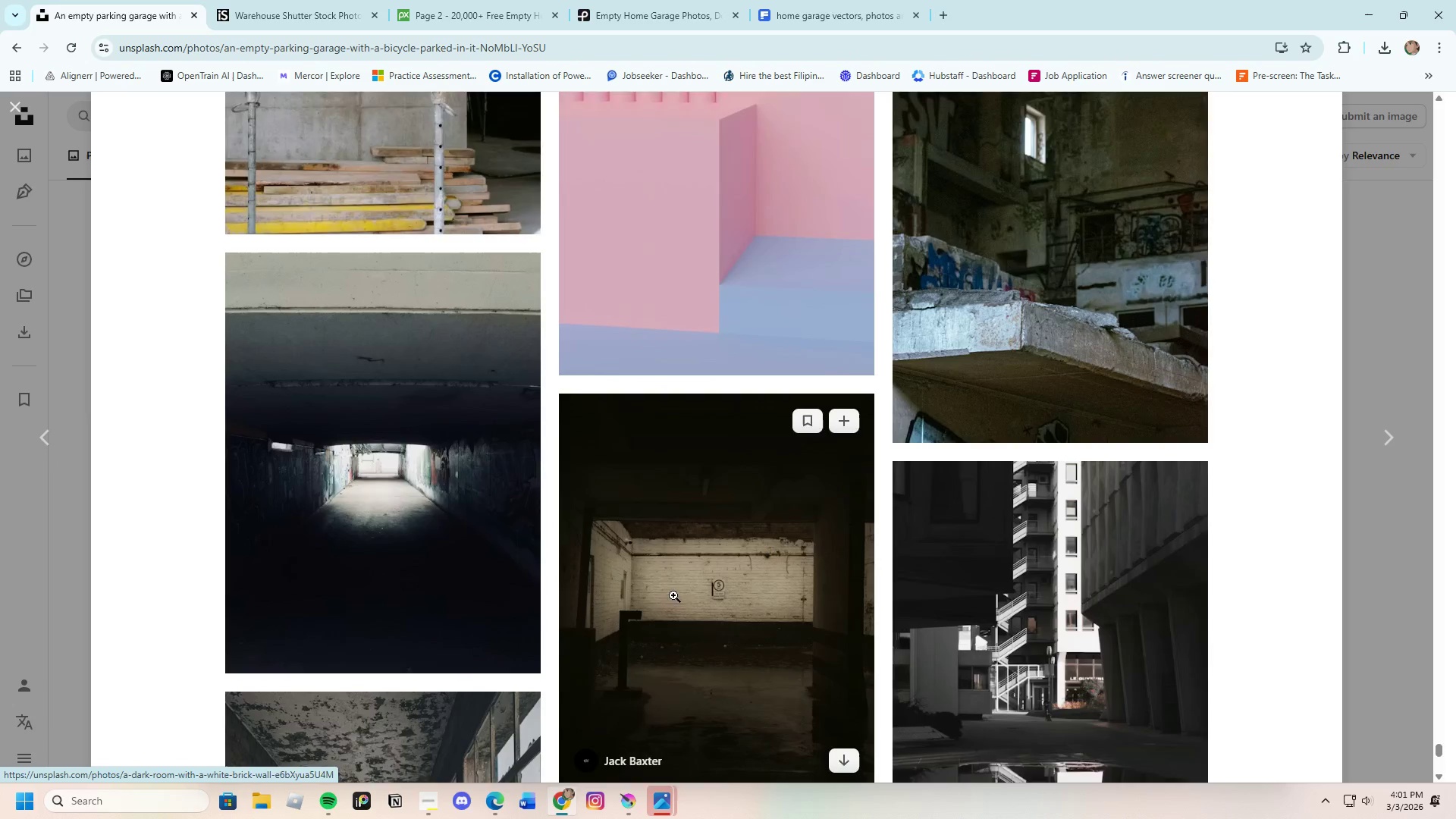 
scroll: coordinate [652, 595], scroll_direction: down, amount: 26.0
 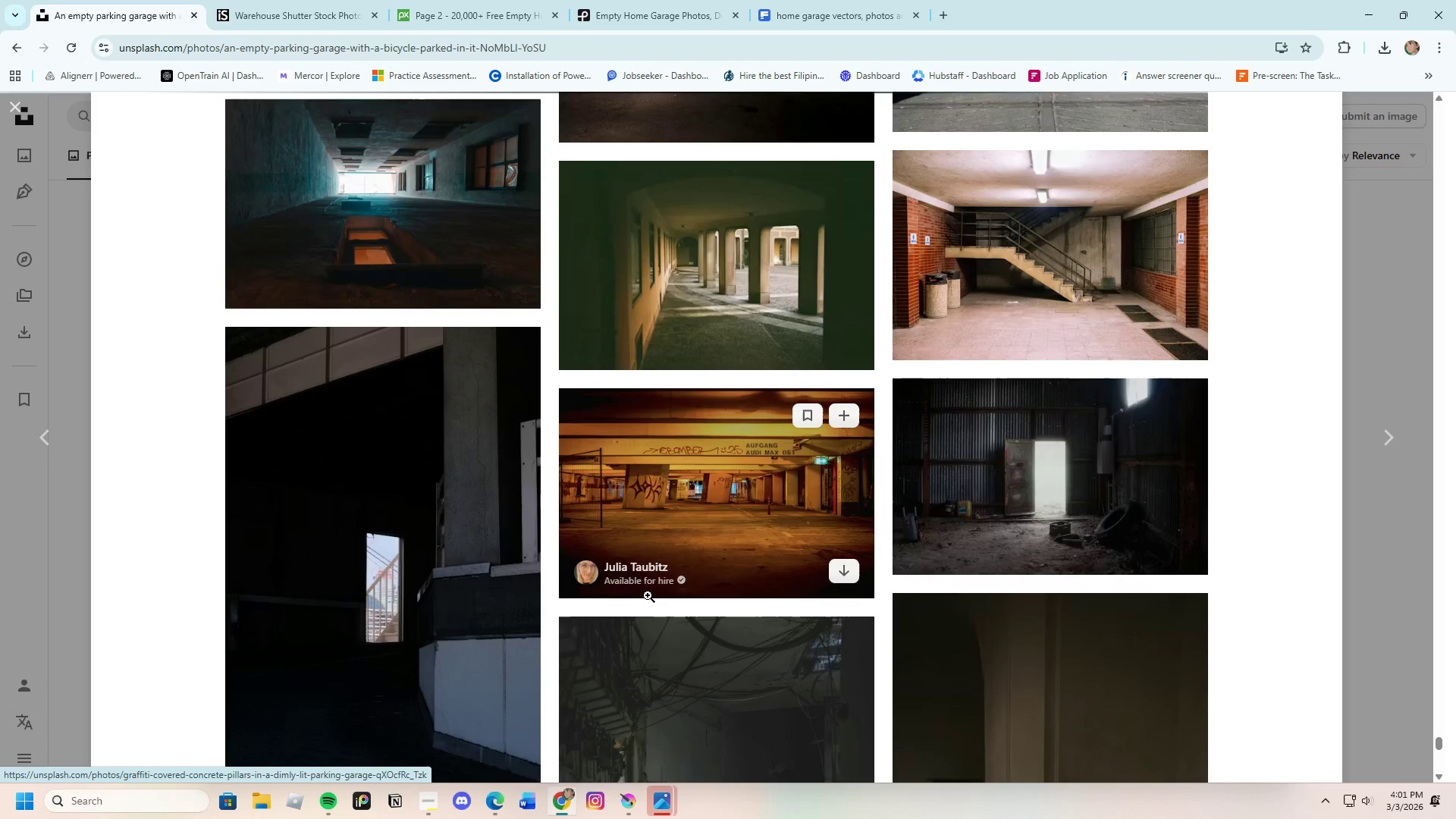 
scroll: coordinate [612, 607], scroll_direction: down, amount: 25.0
 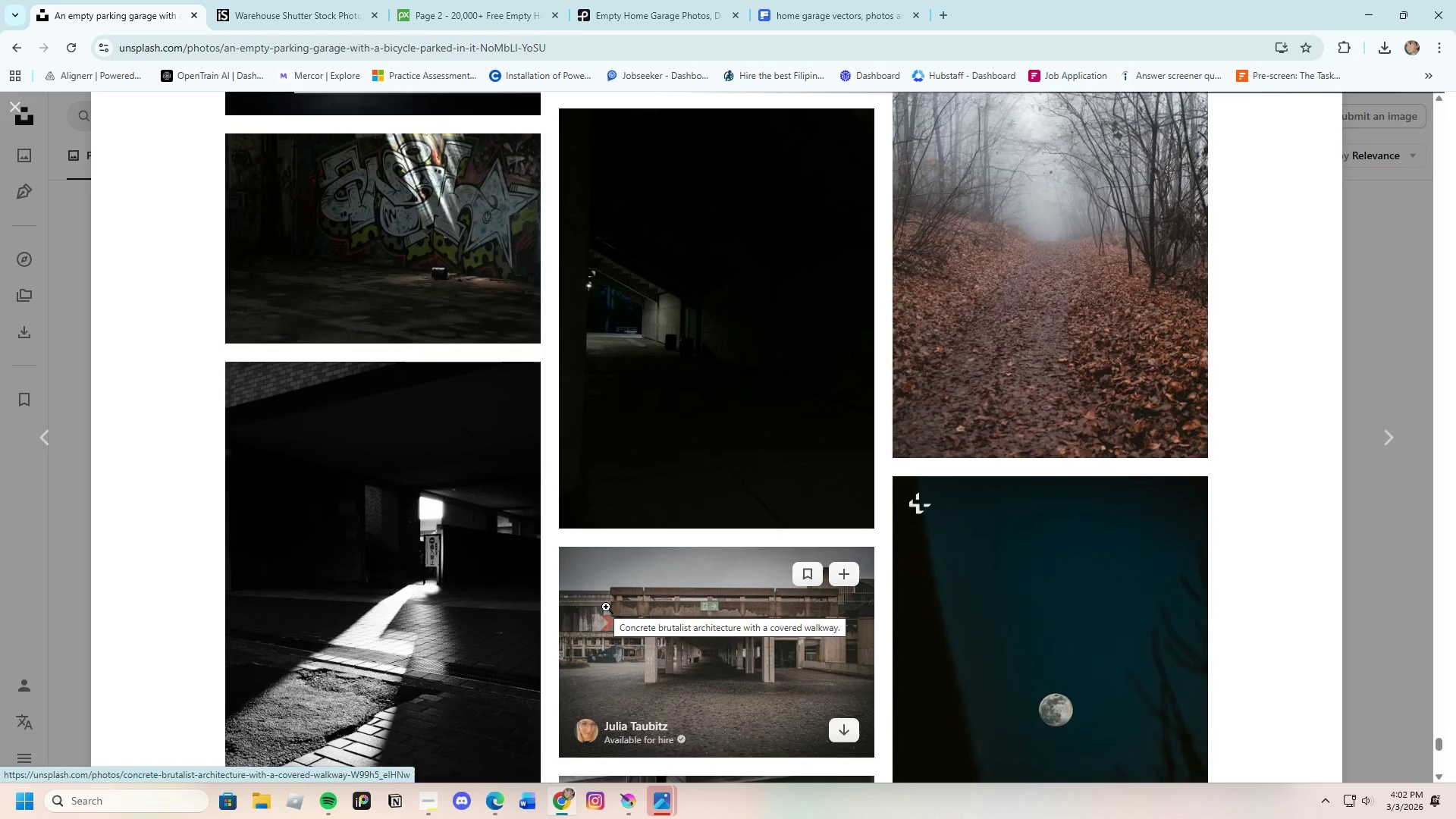 
scroll: coordinate [576, 623], scroll_direction: down, amount: 23.0
 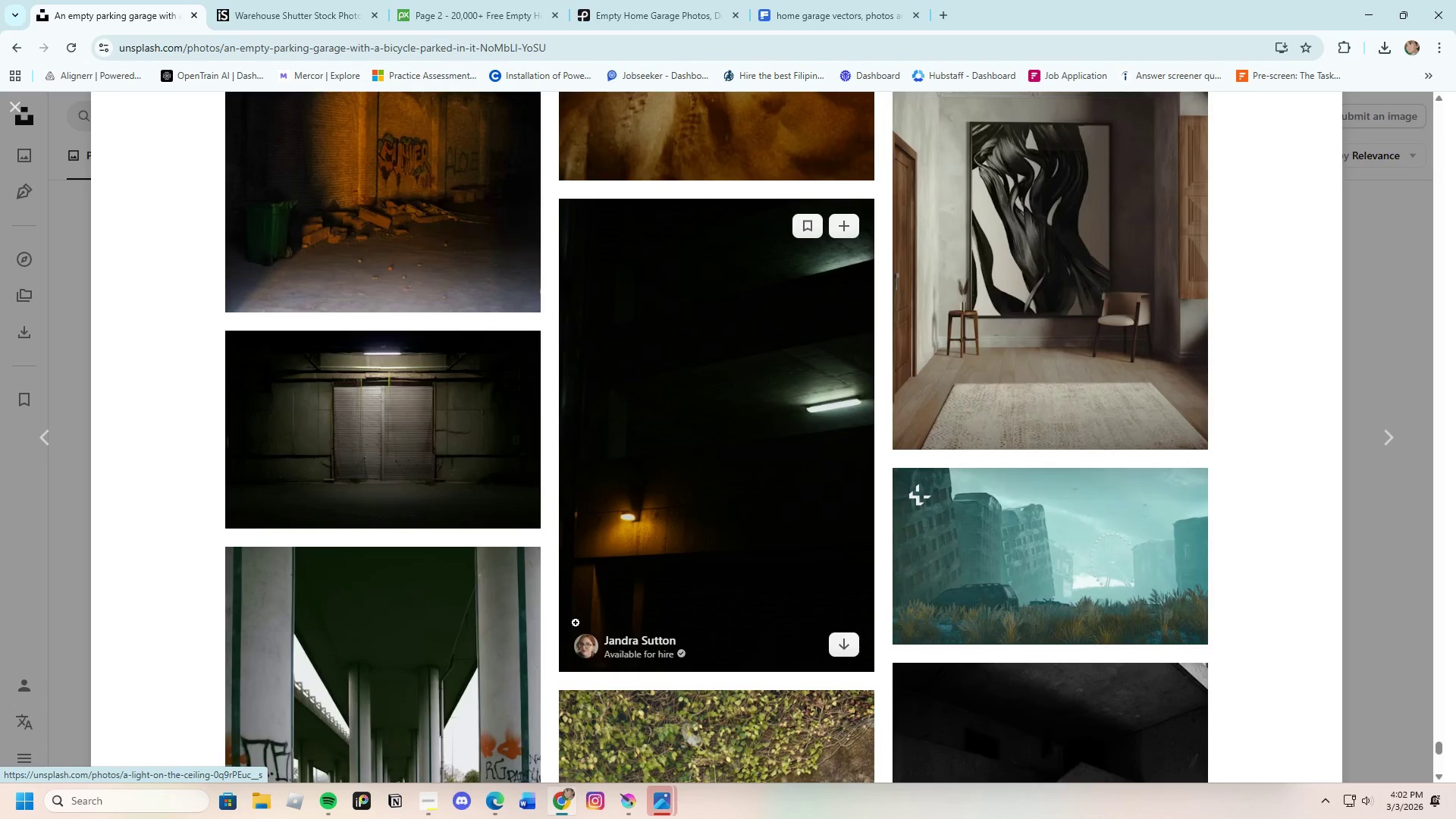 
scroll: coordinate [547, 630], scroll_direction: down, amount: 23.0
 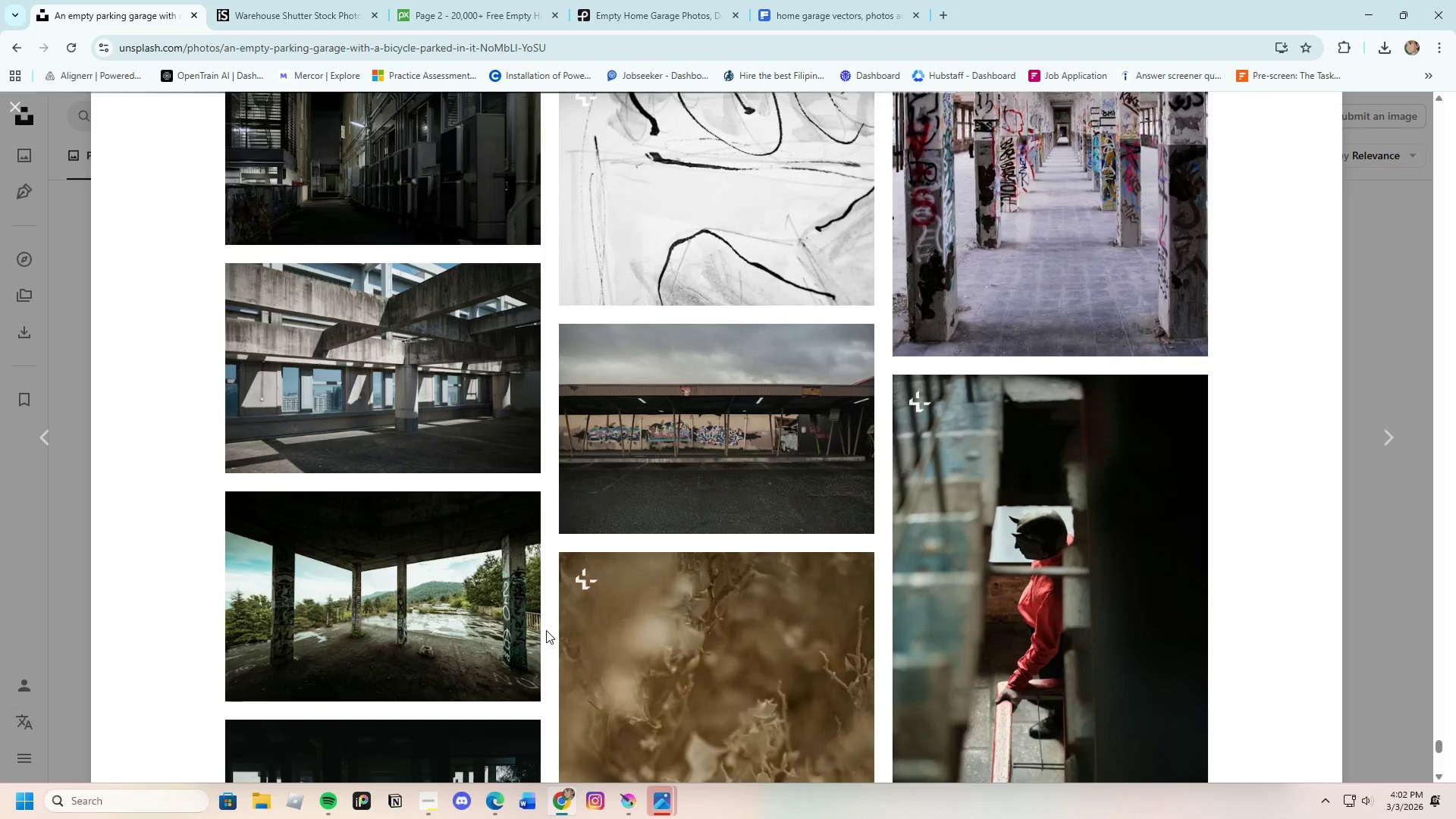 
scroll: coordinate [662, 633], scroll_direction: down, amount: 24.0
 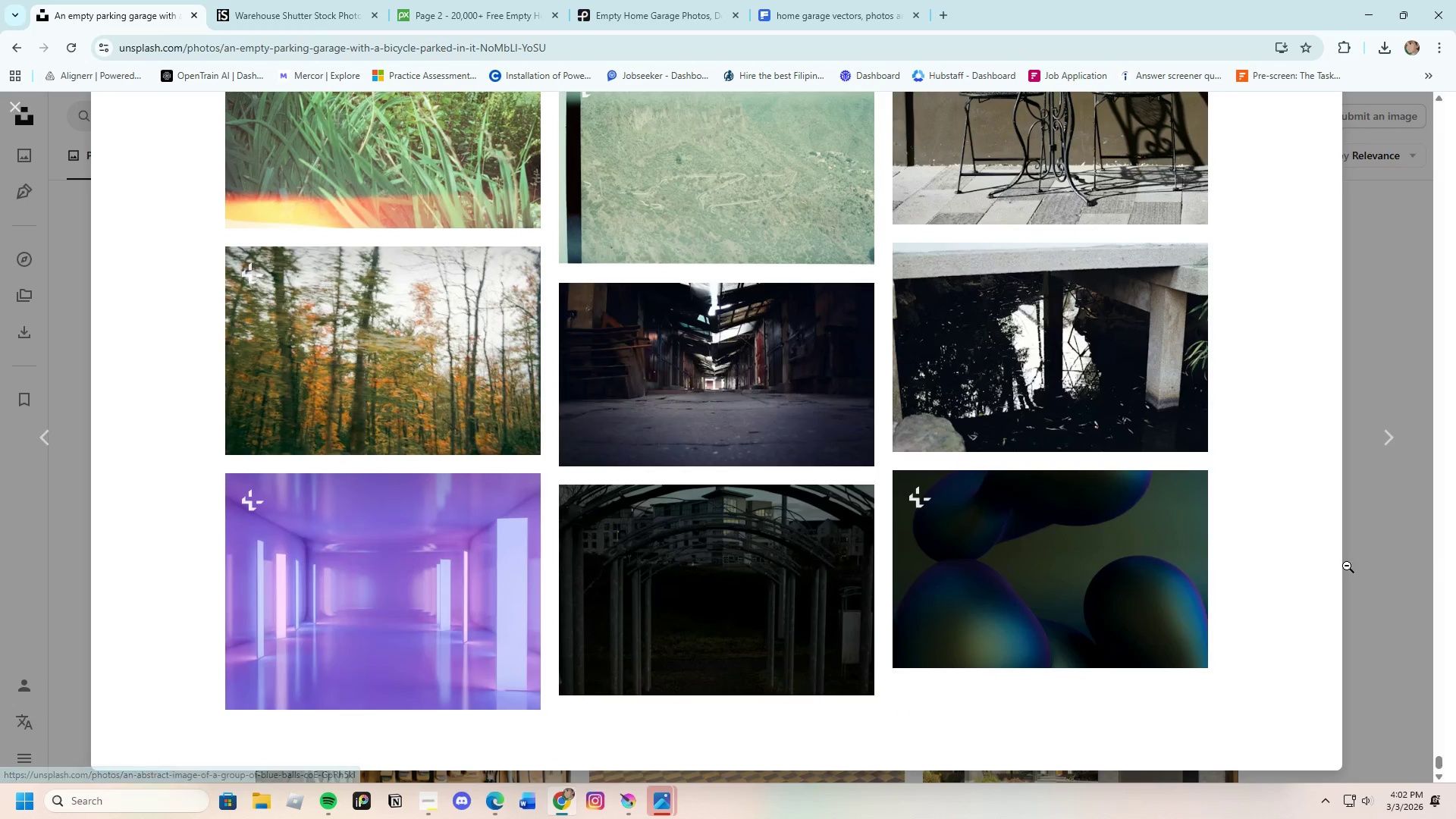 
left_click_drag(start_coordinate=[1338, 563], to_coordinate=[1359, 568])
 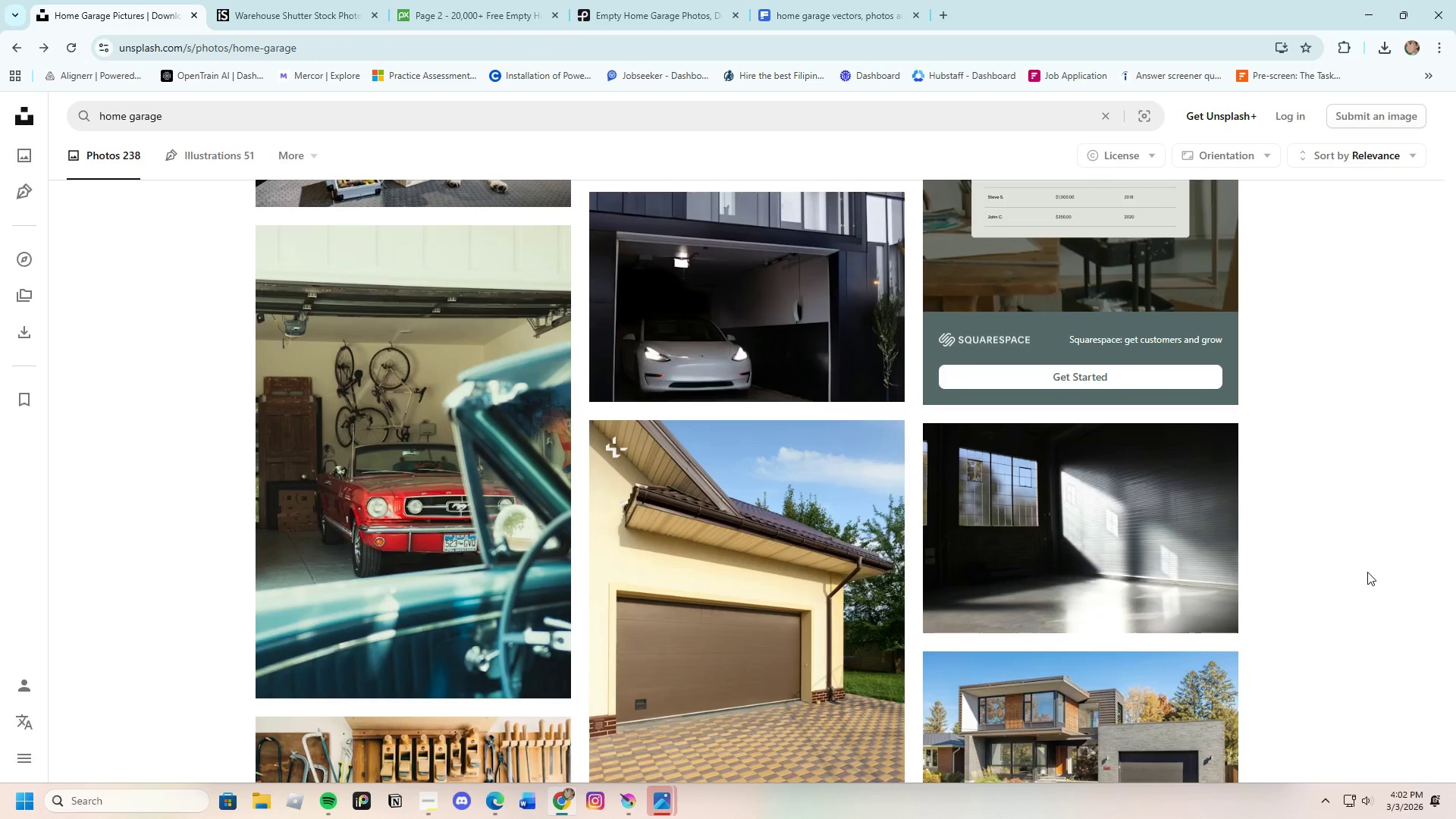 
scroll: coordinate [703, 534], scroll_direction: down, amount: 16.0
 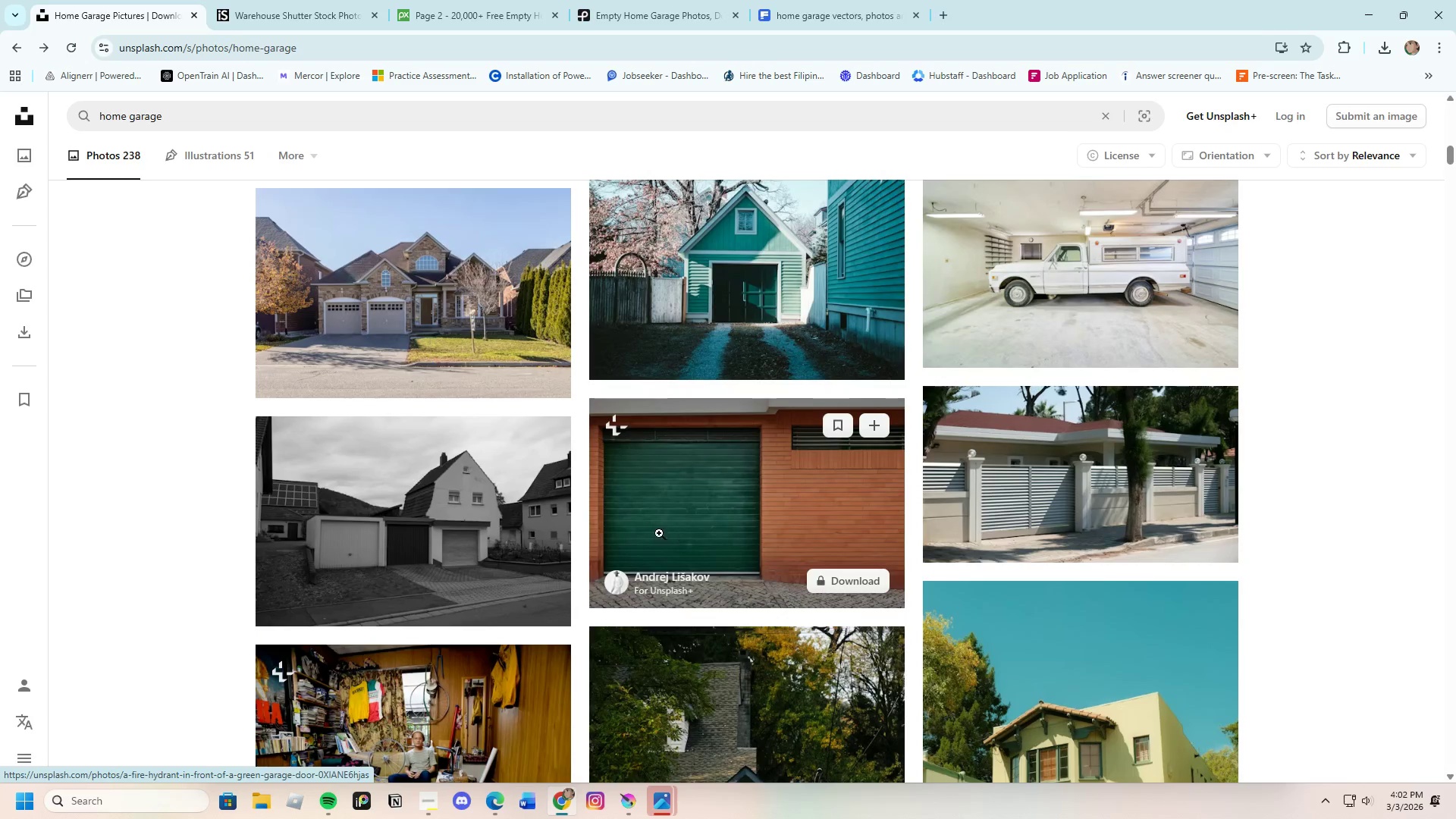 
mouse_move([665, 518])
 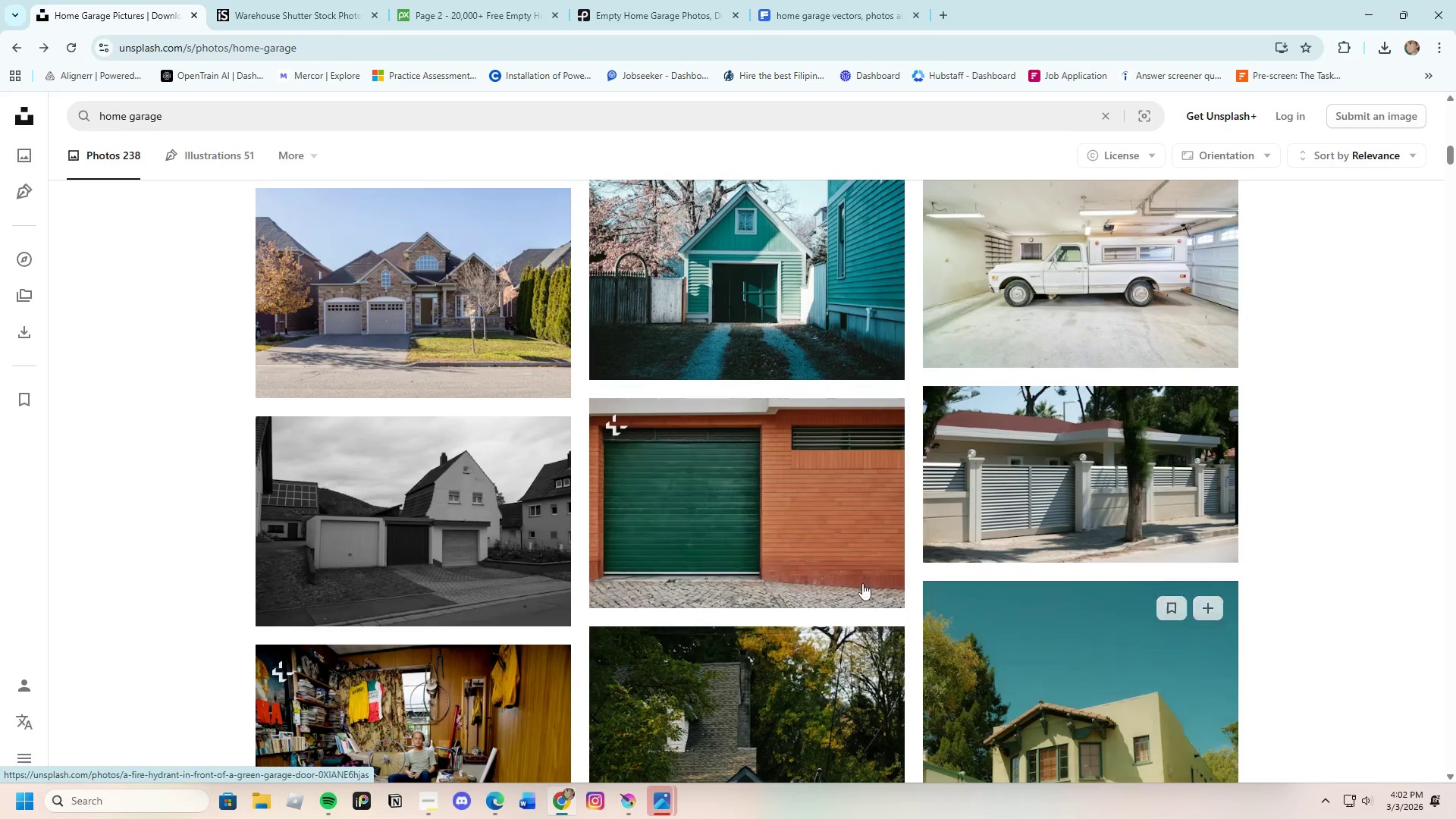 
scroll: coordinate [755, 589], scroll_direction: down, amount: 15.0
 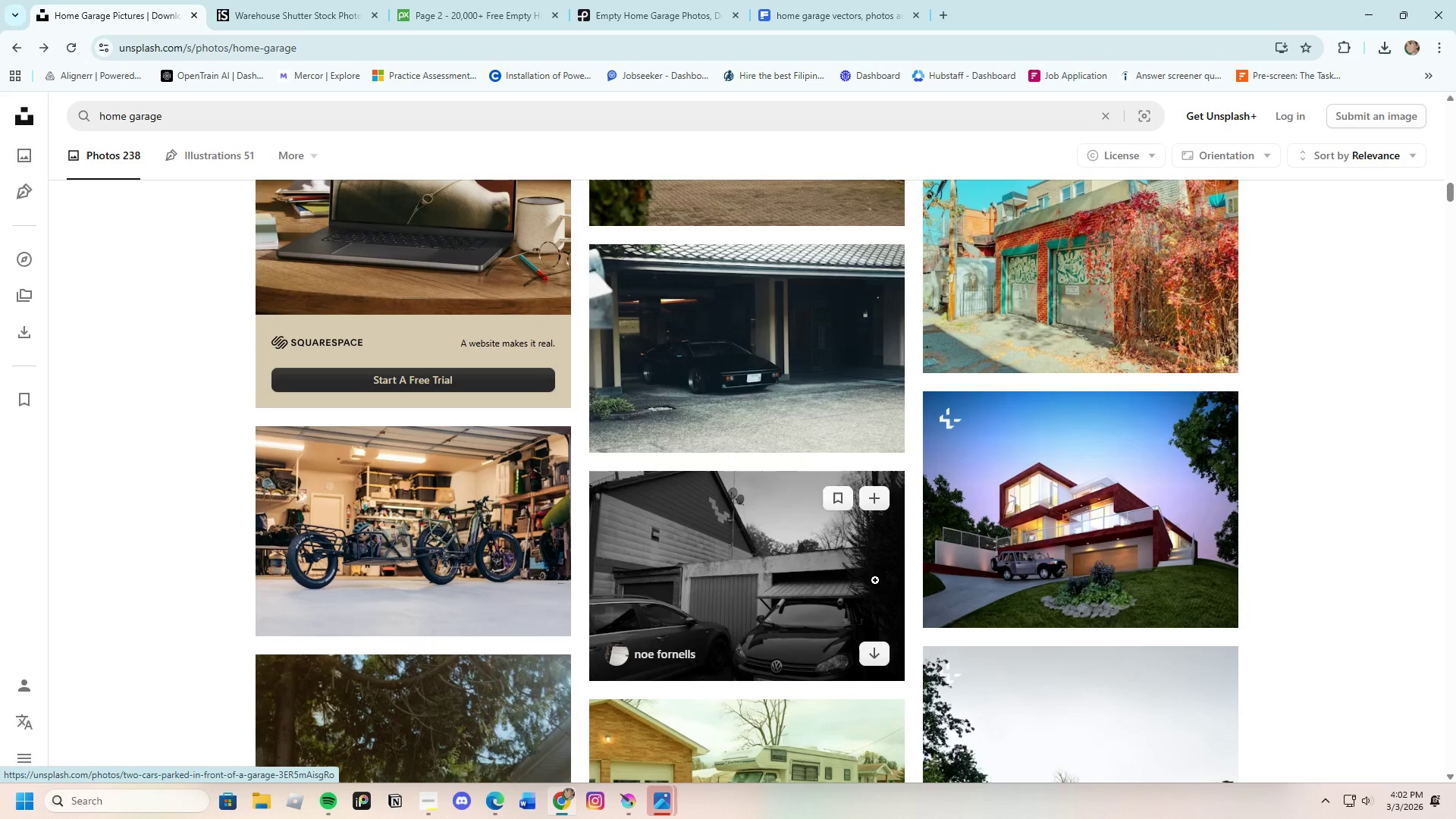 
scroll: coordinate [663, 556], scroll_direction: down, amount: 17.0
 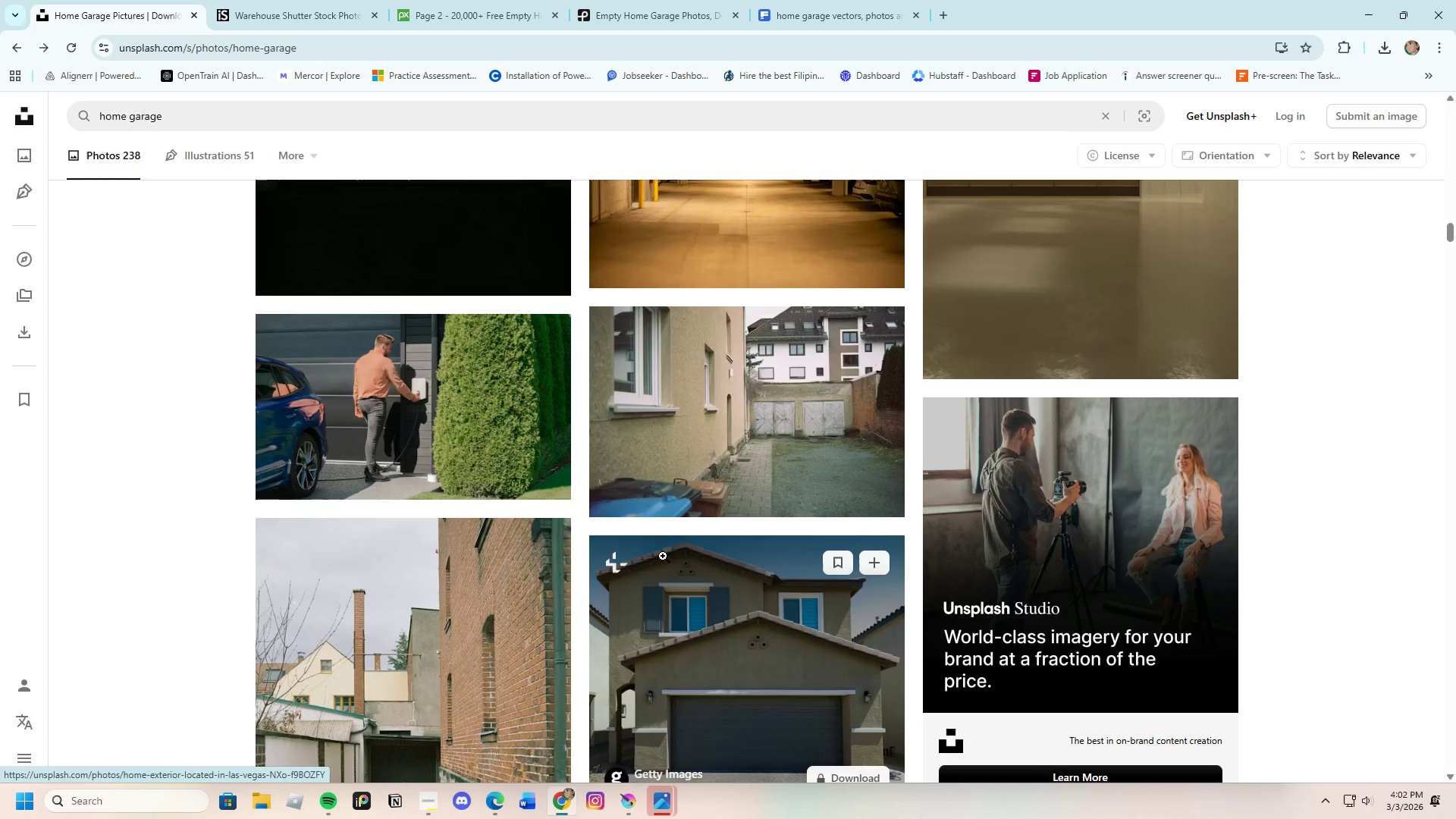 
scroll: coordinate [691, 571], scroll_direction: down, amount: 19.0
 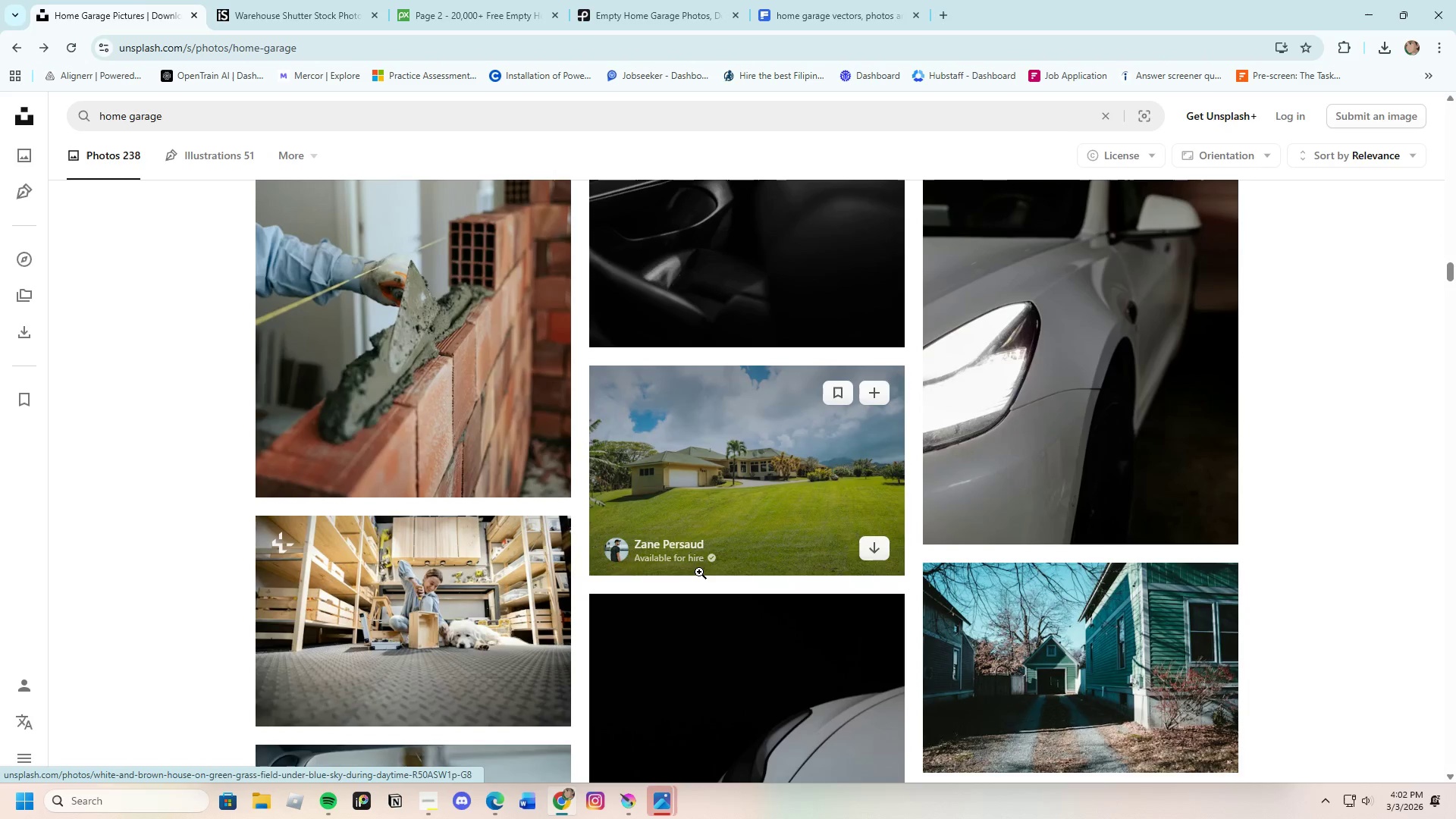 
scroll: coordinate [650, 595], scroll_direction: down, amount: 19.0
 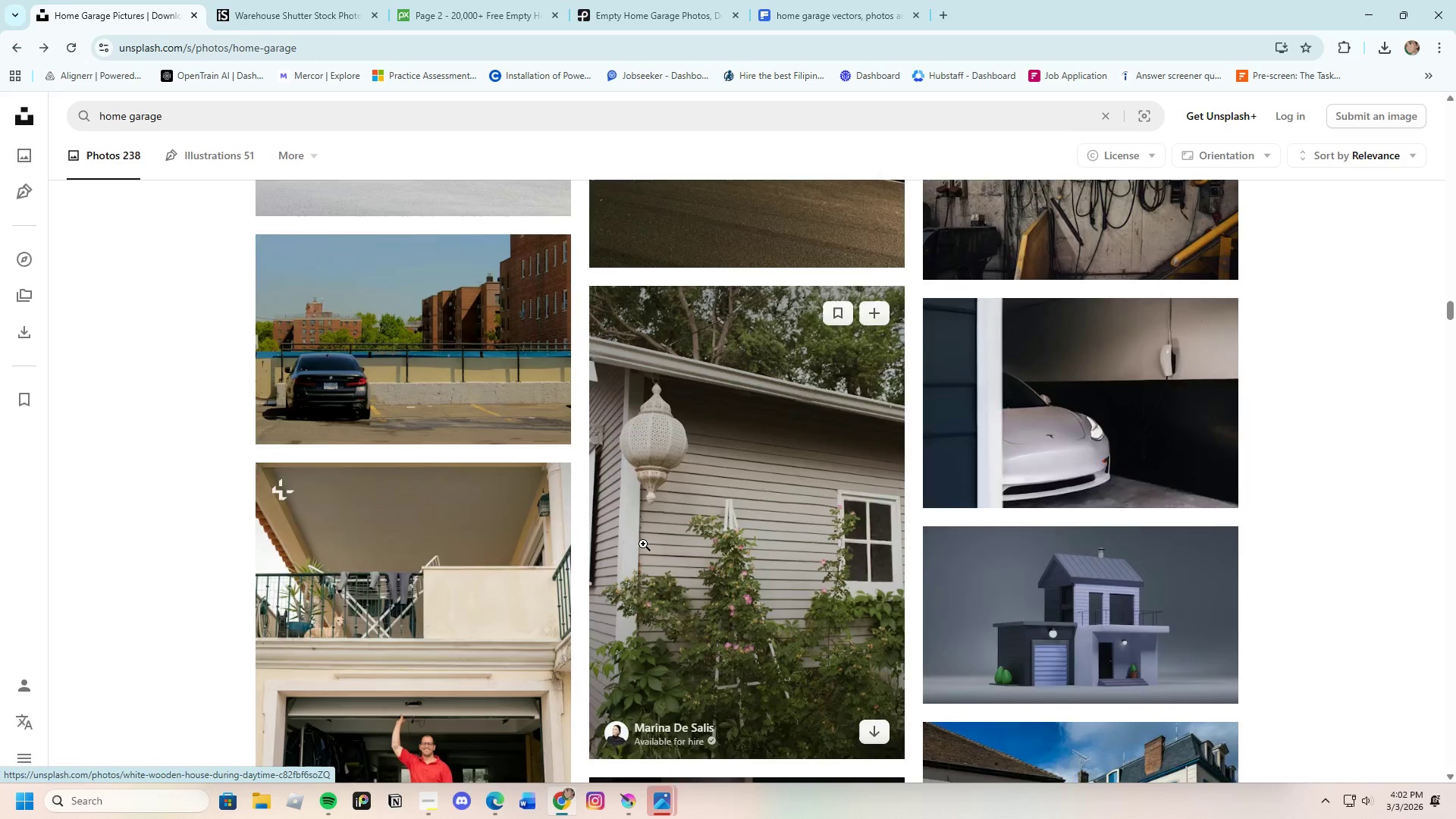 
scroll: coordinate [698, 579], scroll_direction: down, amount: 16.0
 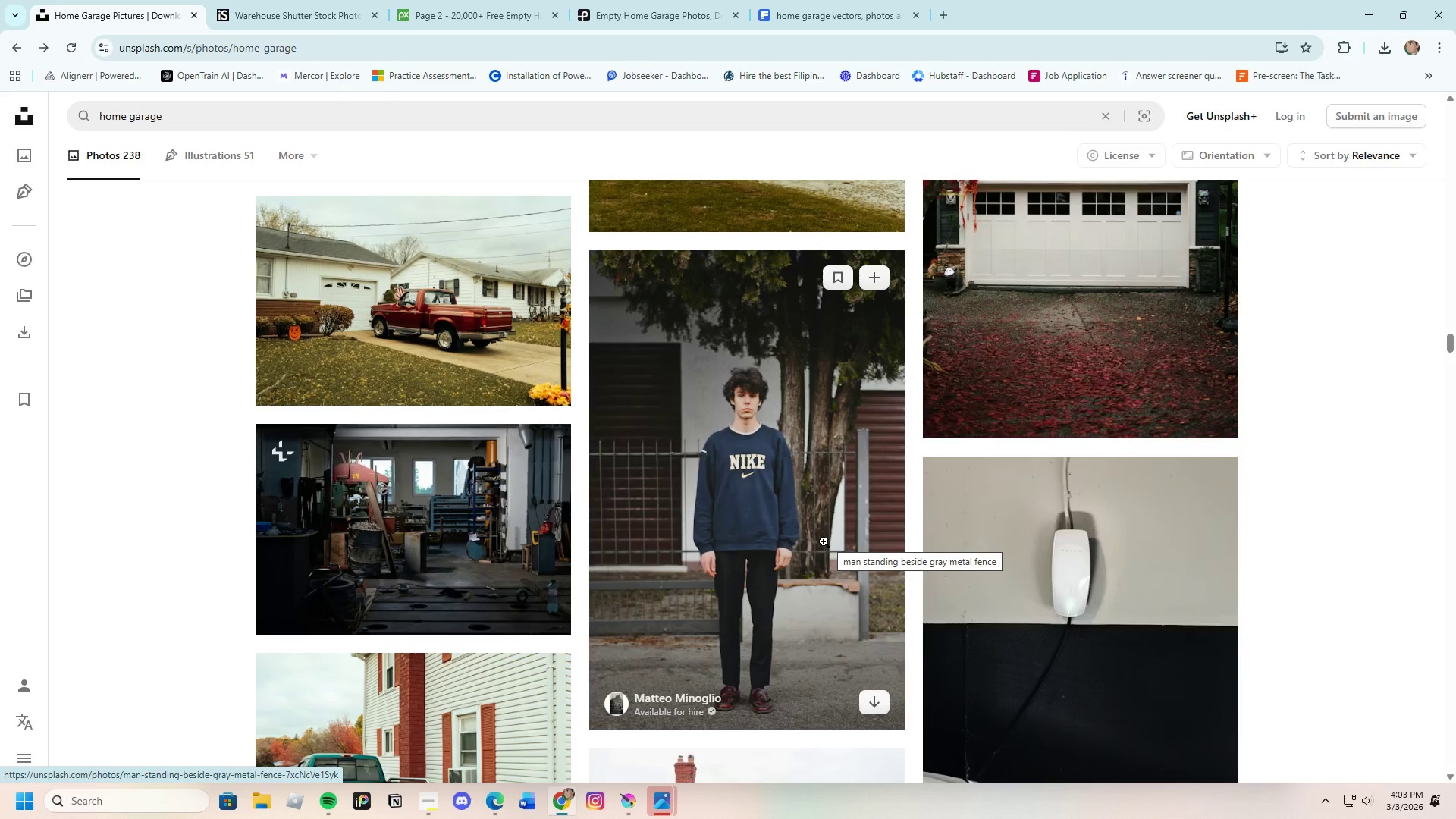 
wait(6.94)
 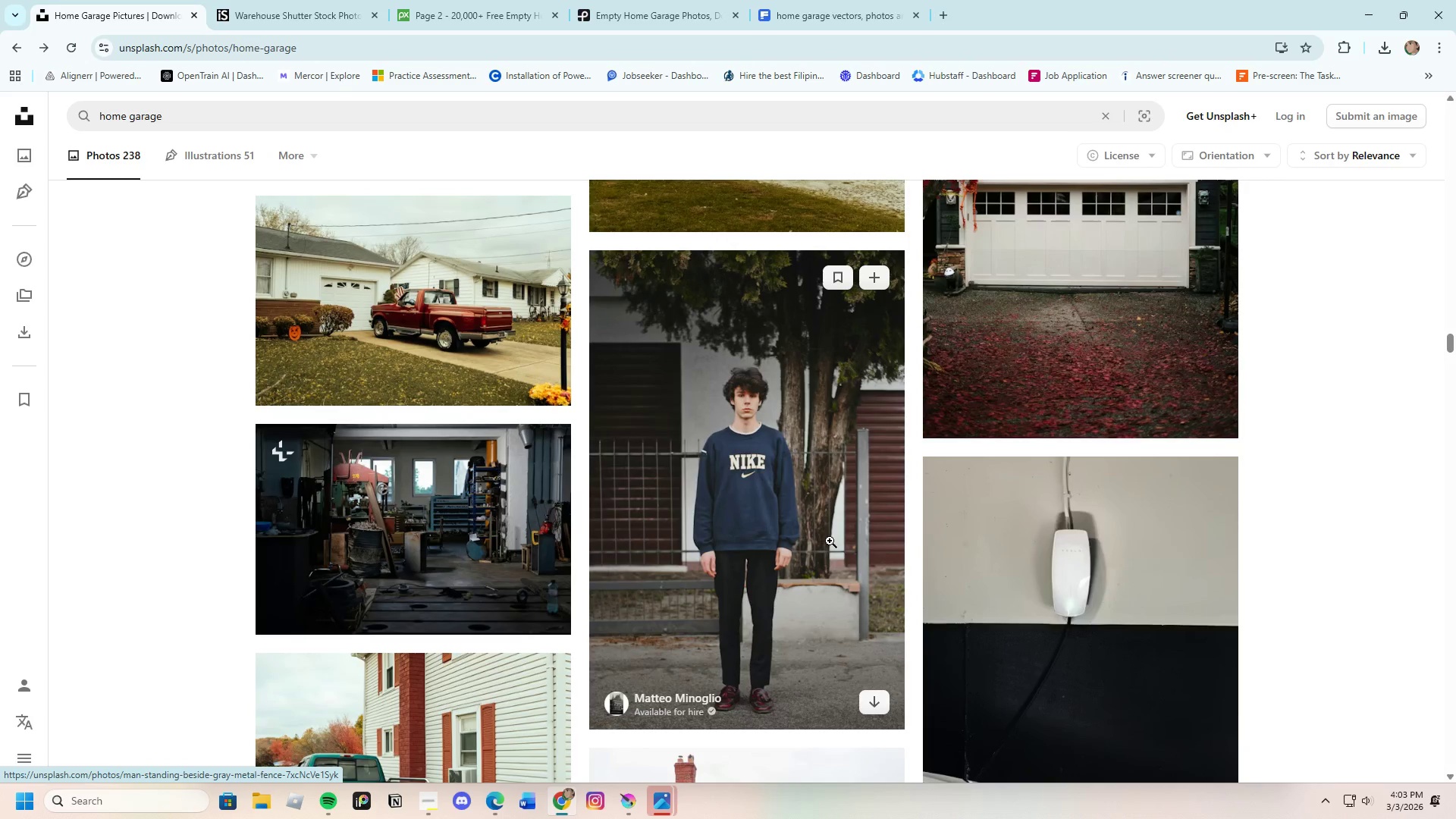 
scroll: coordinate [671, 545], scroll_direction: down, amount: 17.0
 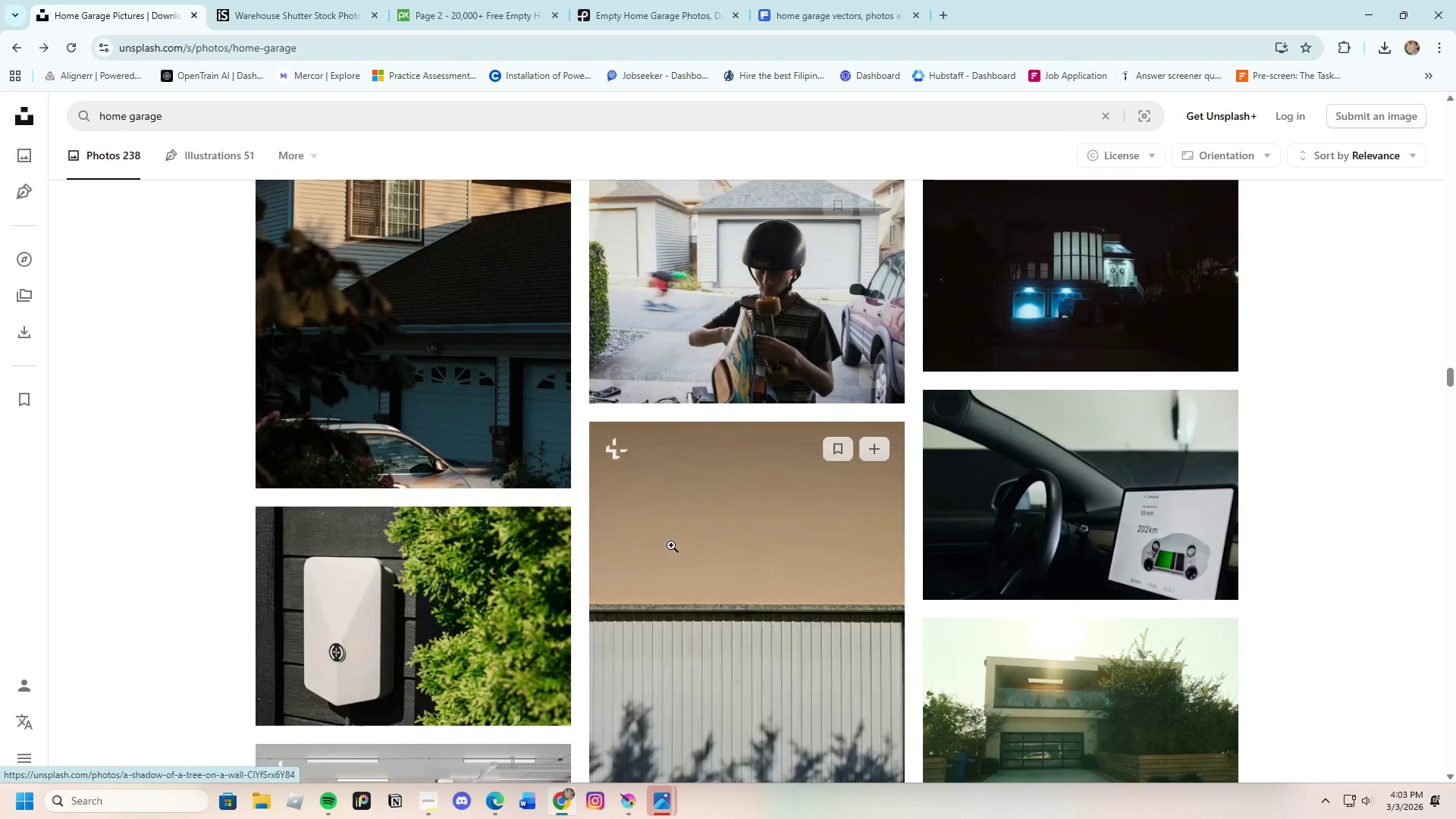 
scroll: coordinate [670, 545], scroll_direction: down, amount: 4.0
 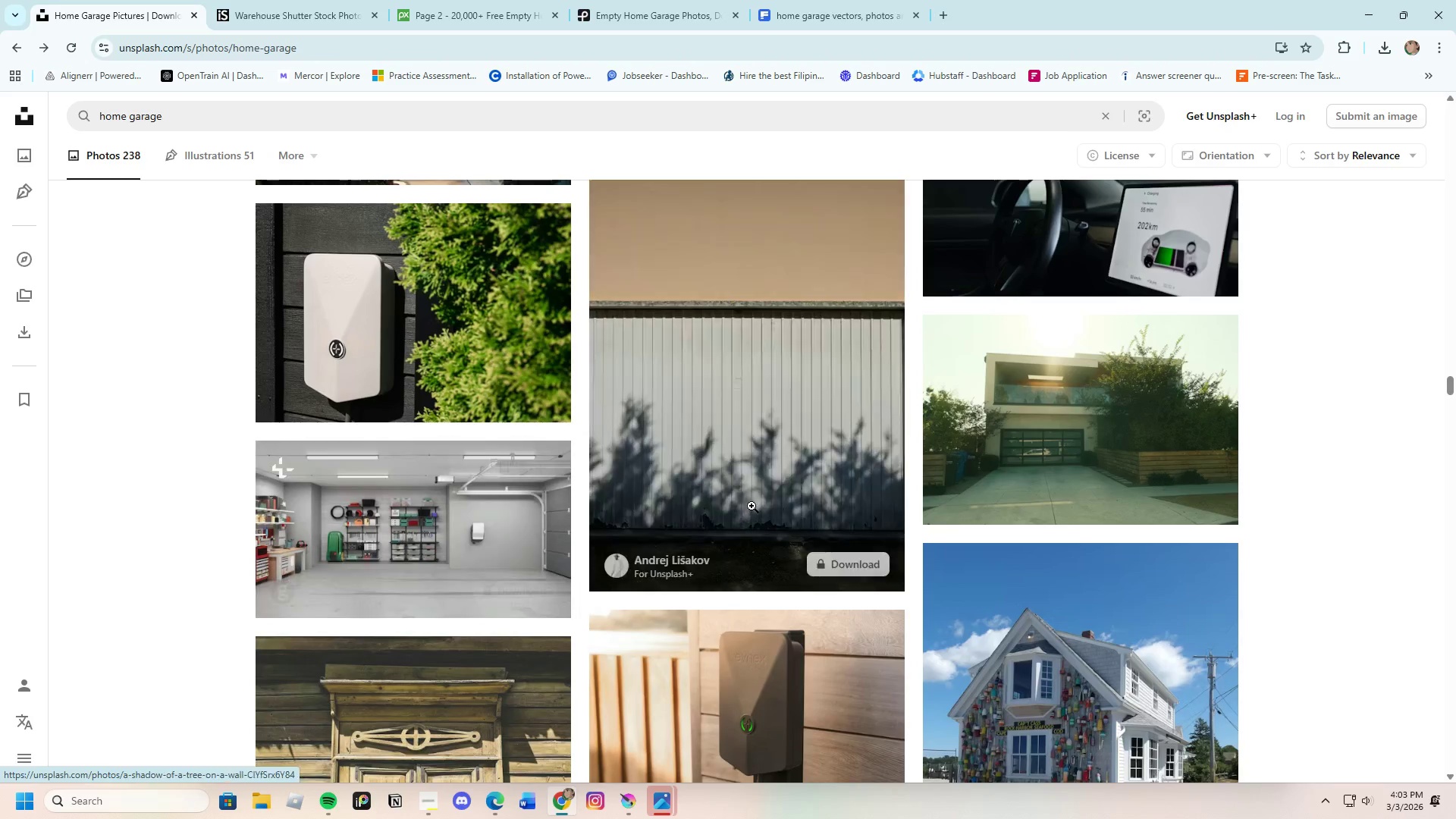 
wait(5.9)
 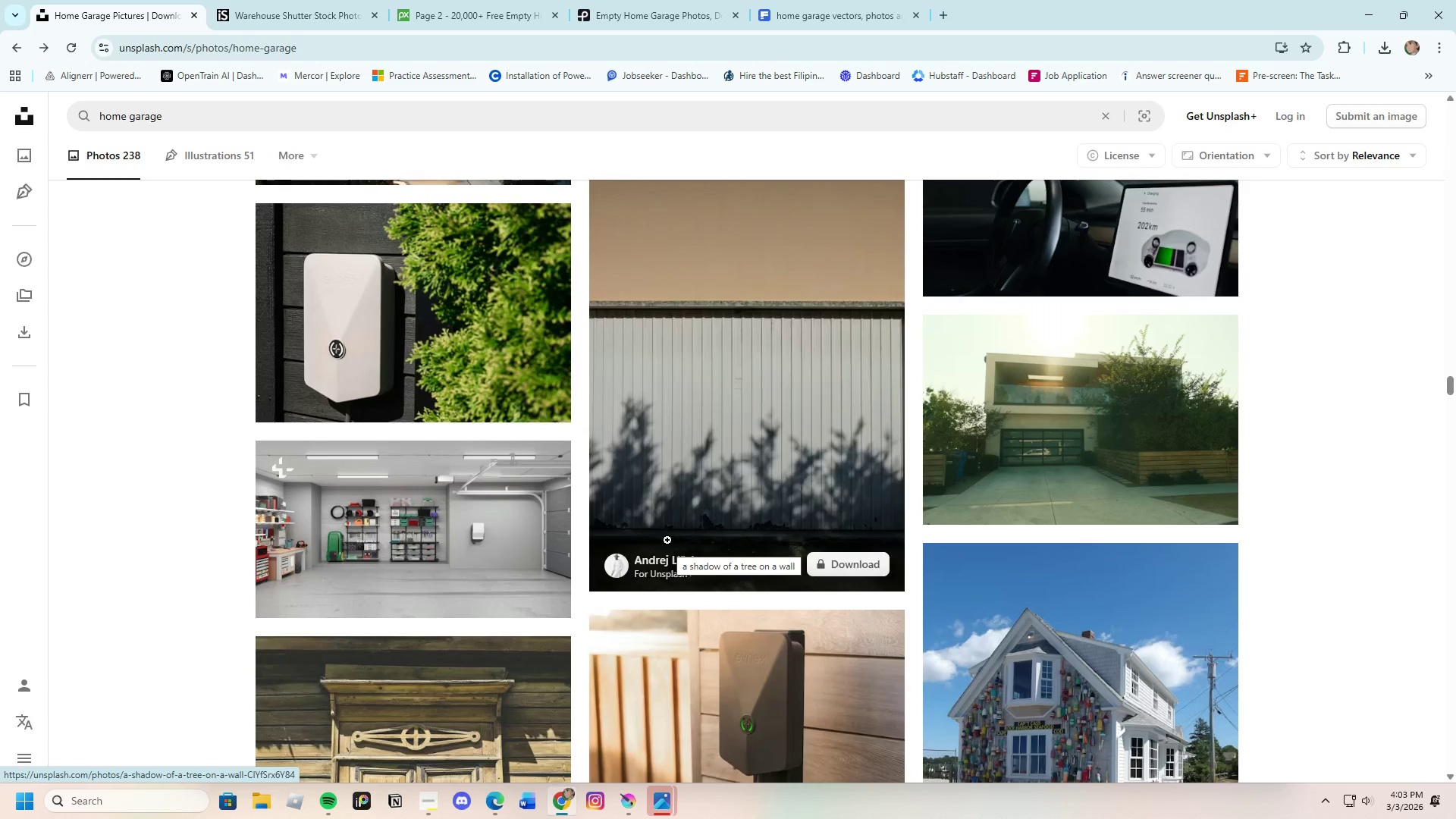 
scroll: coordinate [714, 487], scroll_direction: down, amount: 5.0
 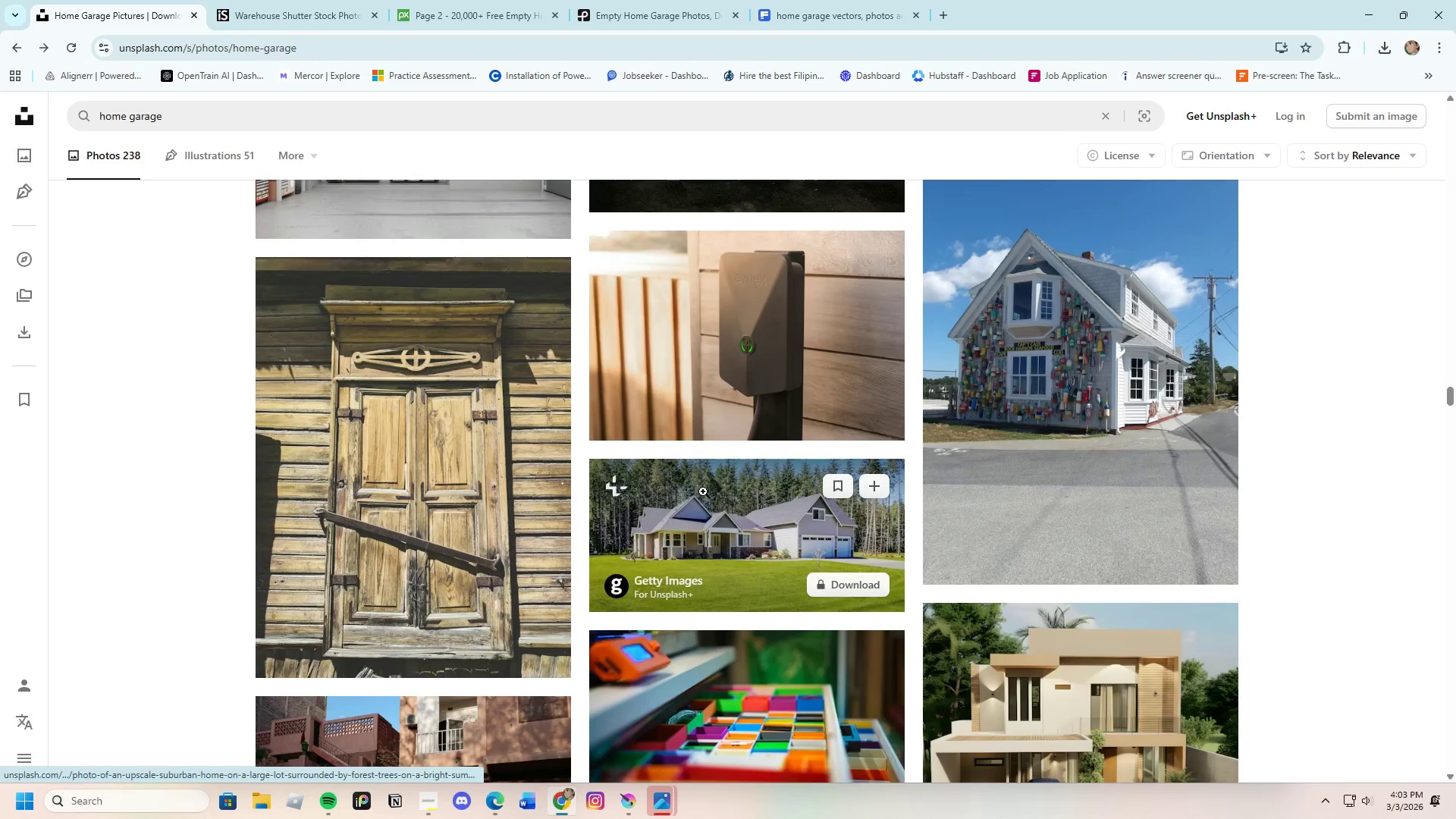 
scroll: coordinate [684, 497], scroll_direction: up, amount: 3.0
 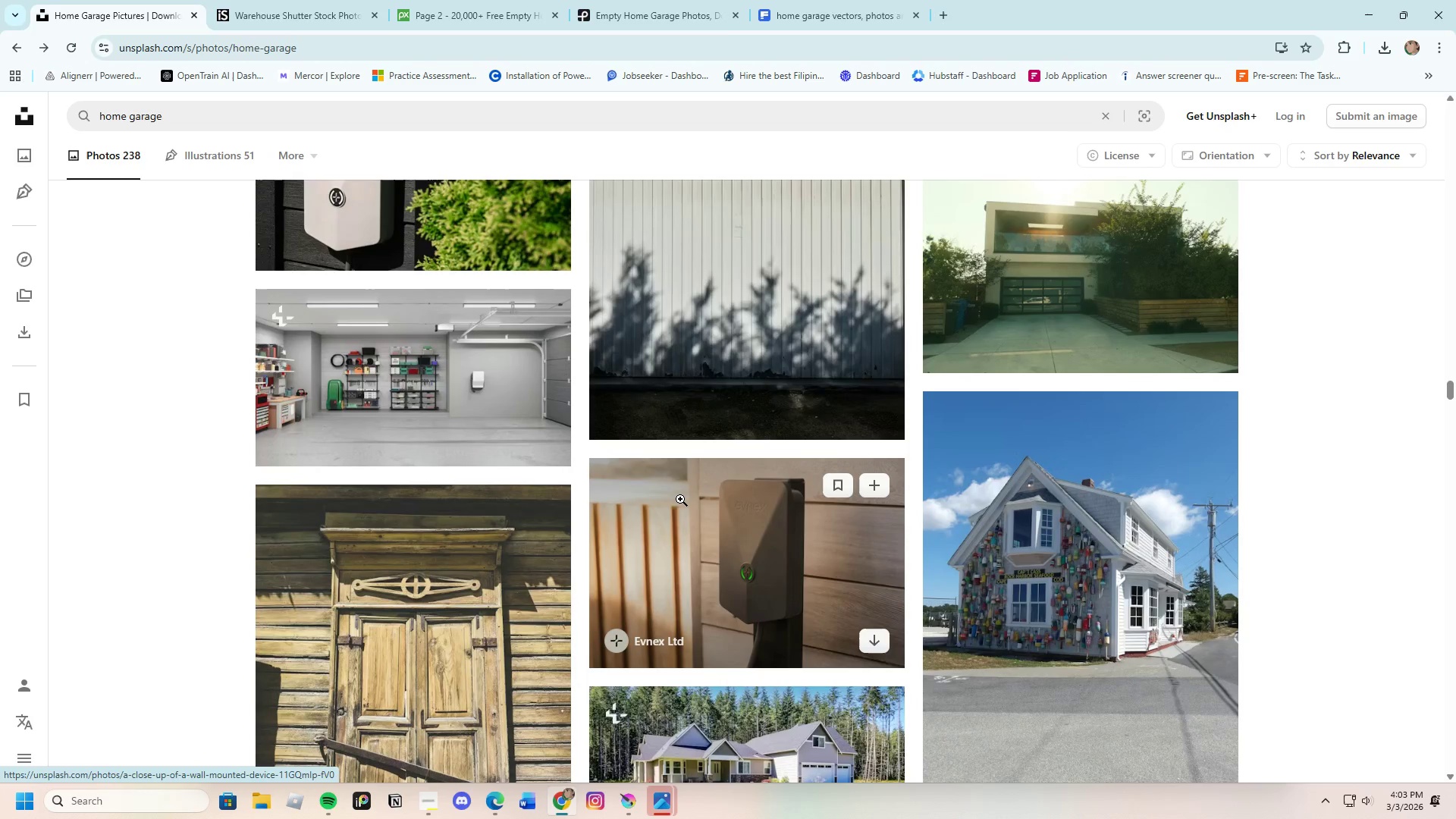 
scroll: coordinate [669, 525], scroll_direction: down, amount: 18.0
 